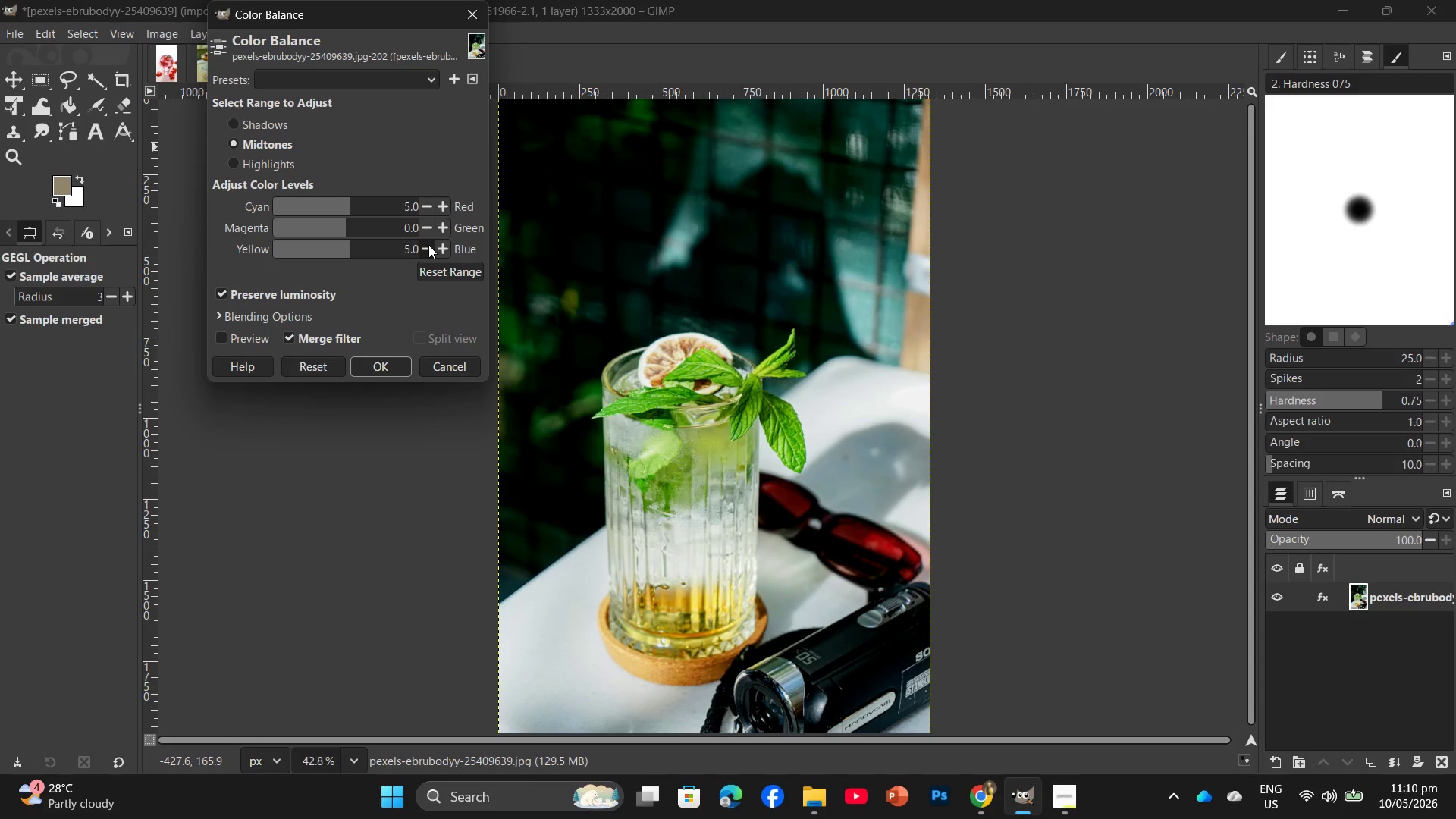 
left_click([392, 371])
 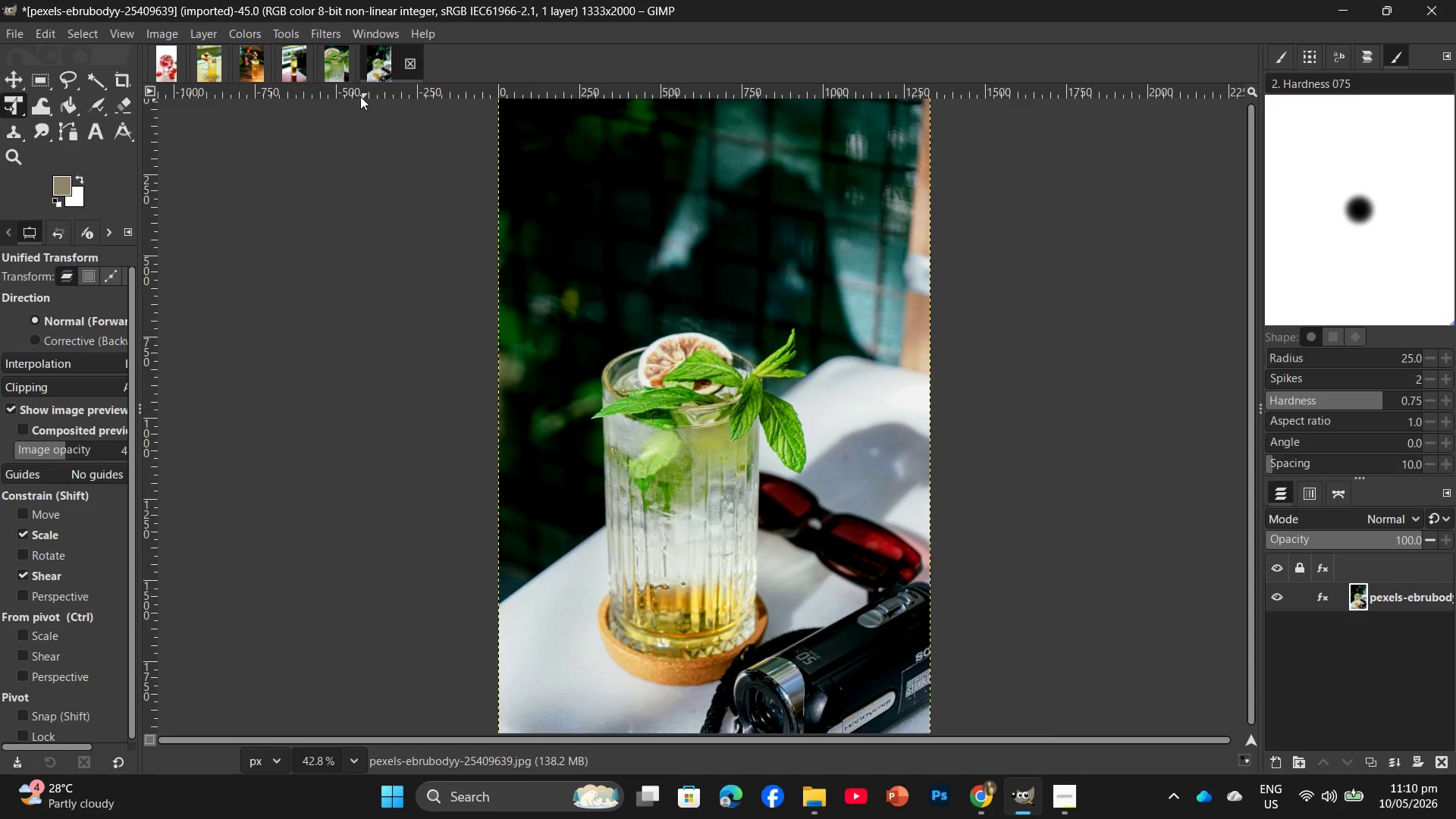 
wait(10.77)
 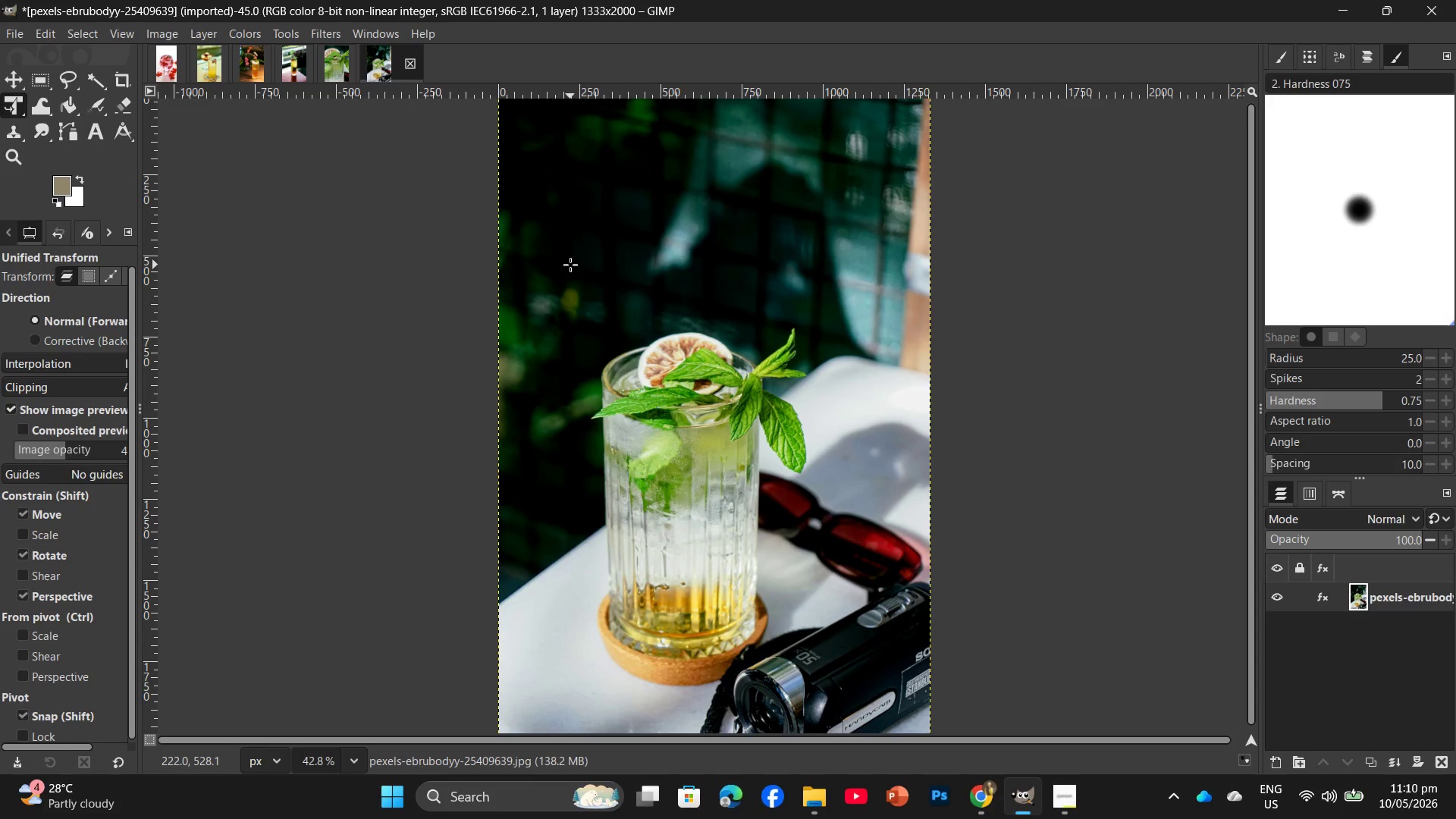 
key(Control+Shift+E)
 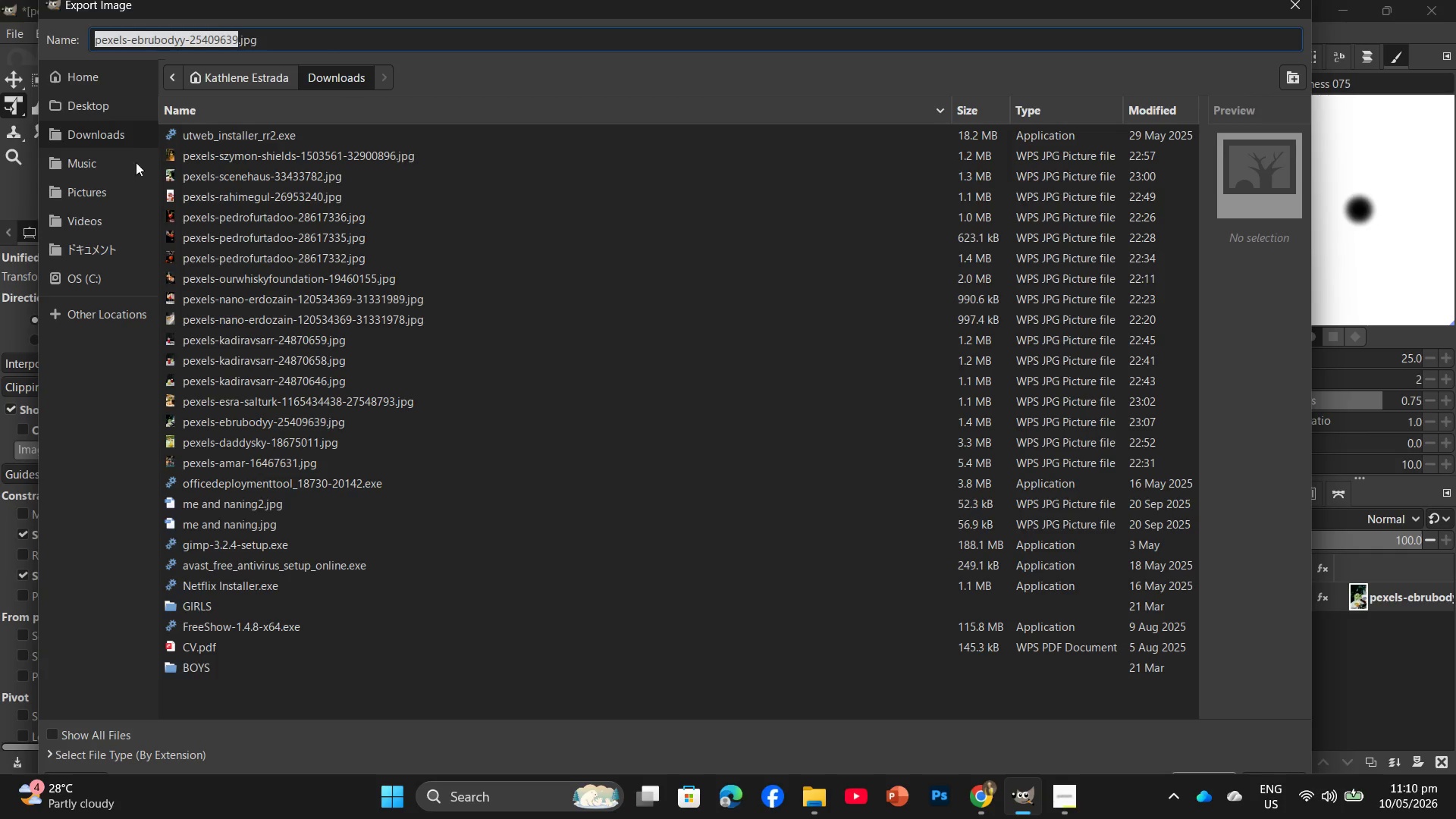 
left_click([71, 99])
 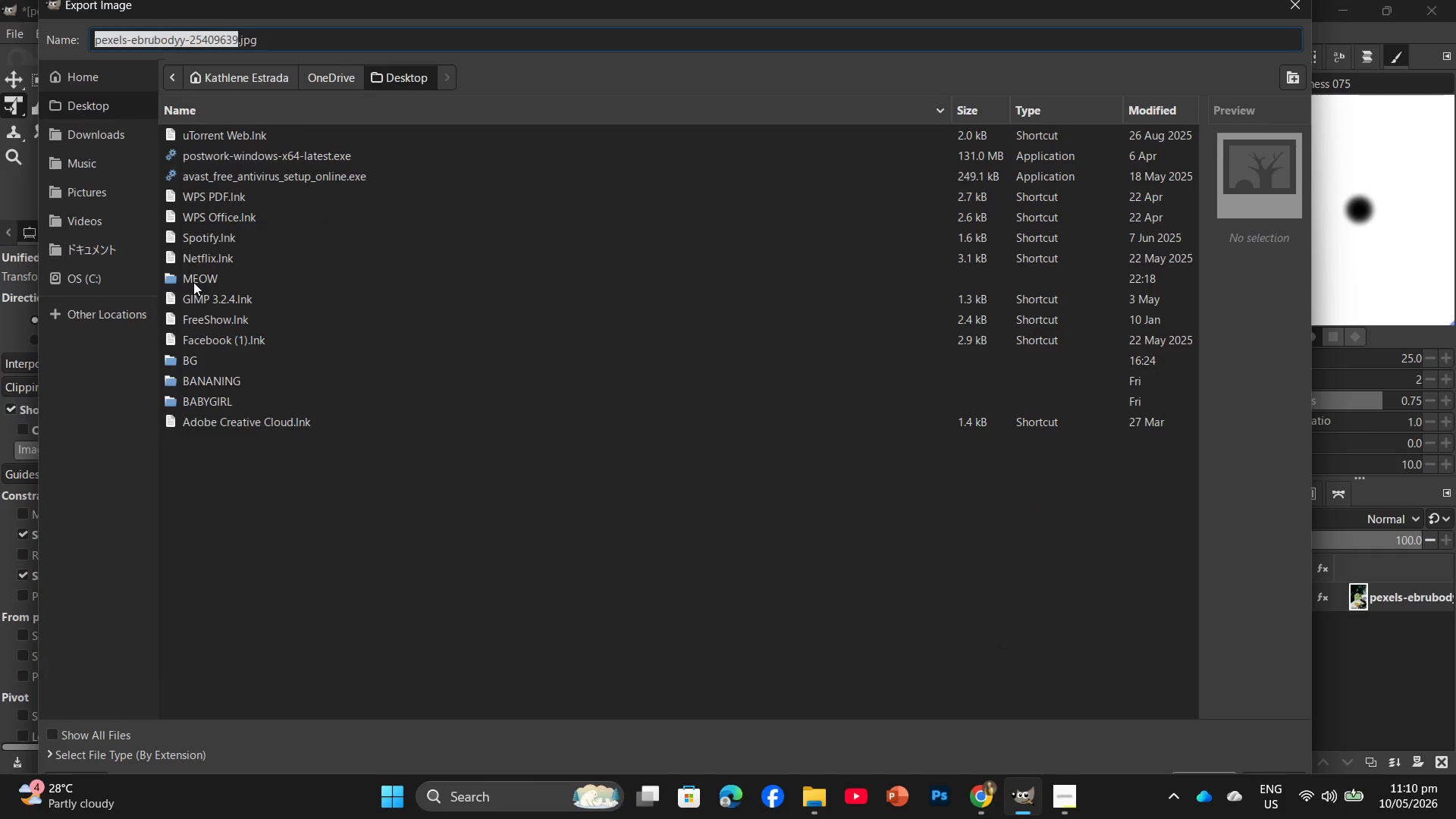 
double_click([193, 282])
 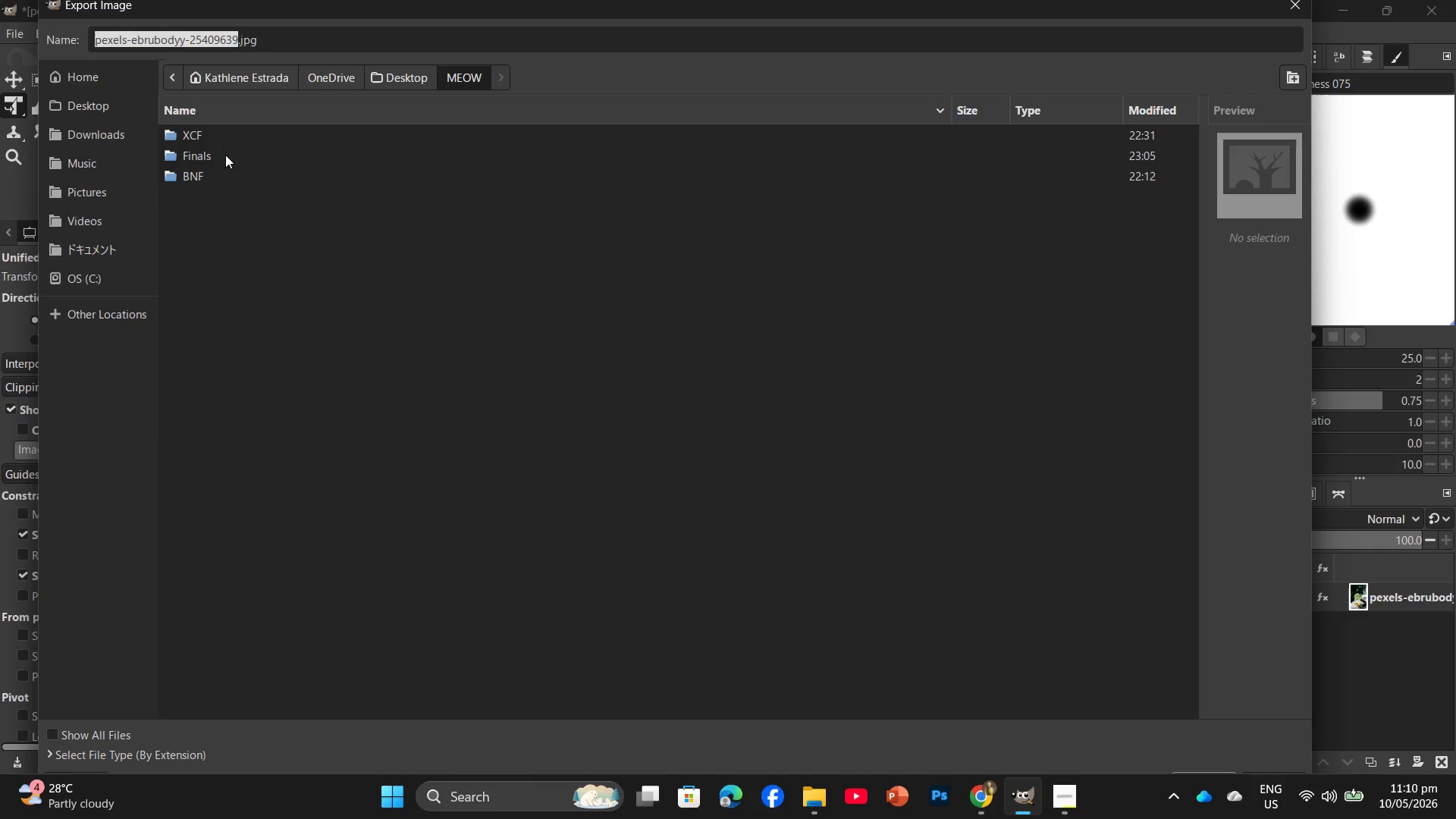 
double_click([225, 155])
 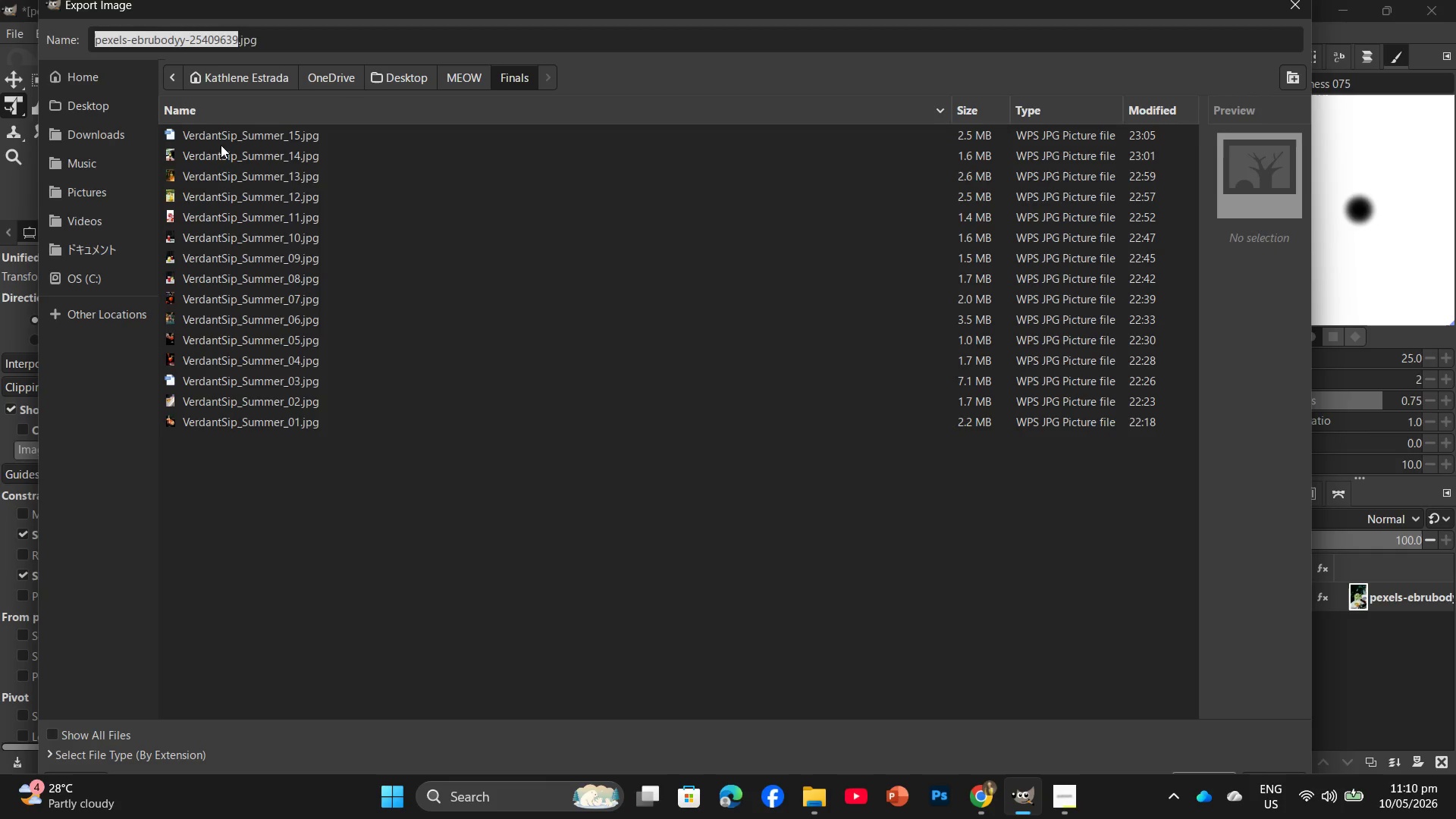 
left_click([221, 144])
 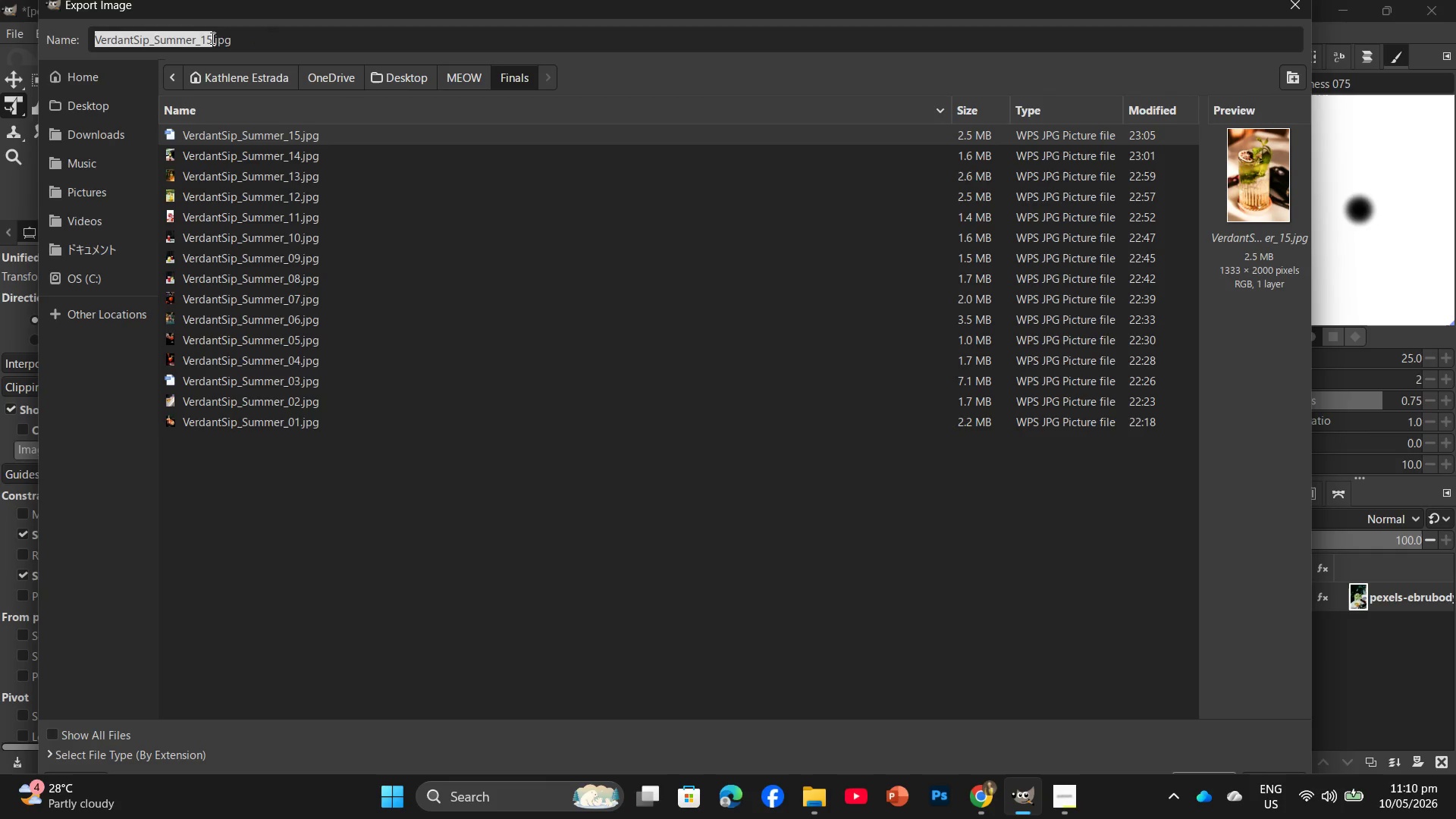 
left_click([211, 38])
 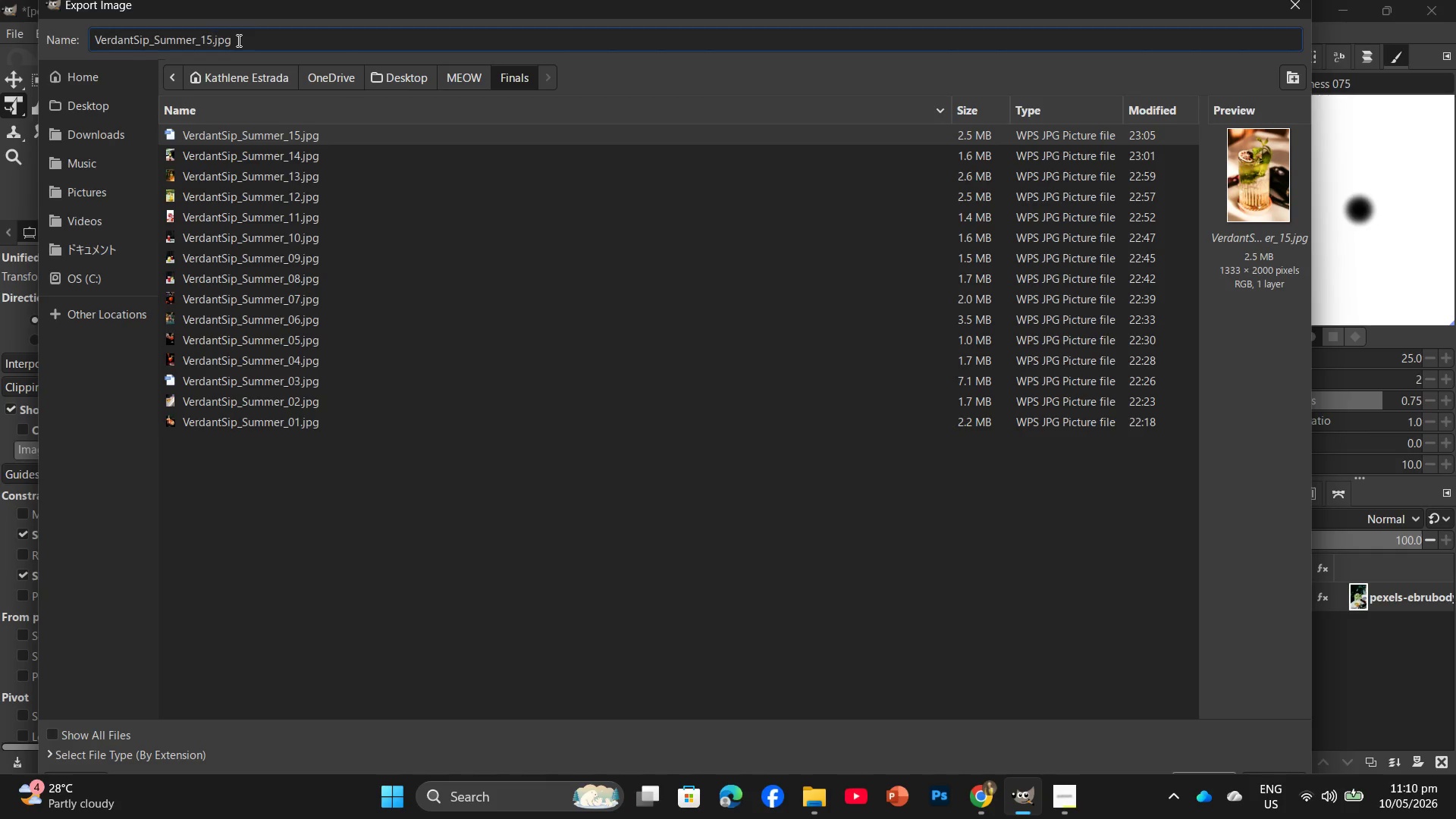 
key(Backspace)
 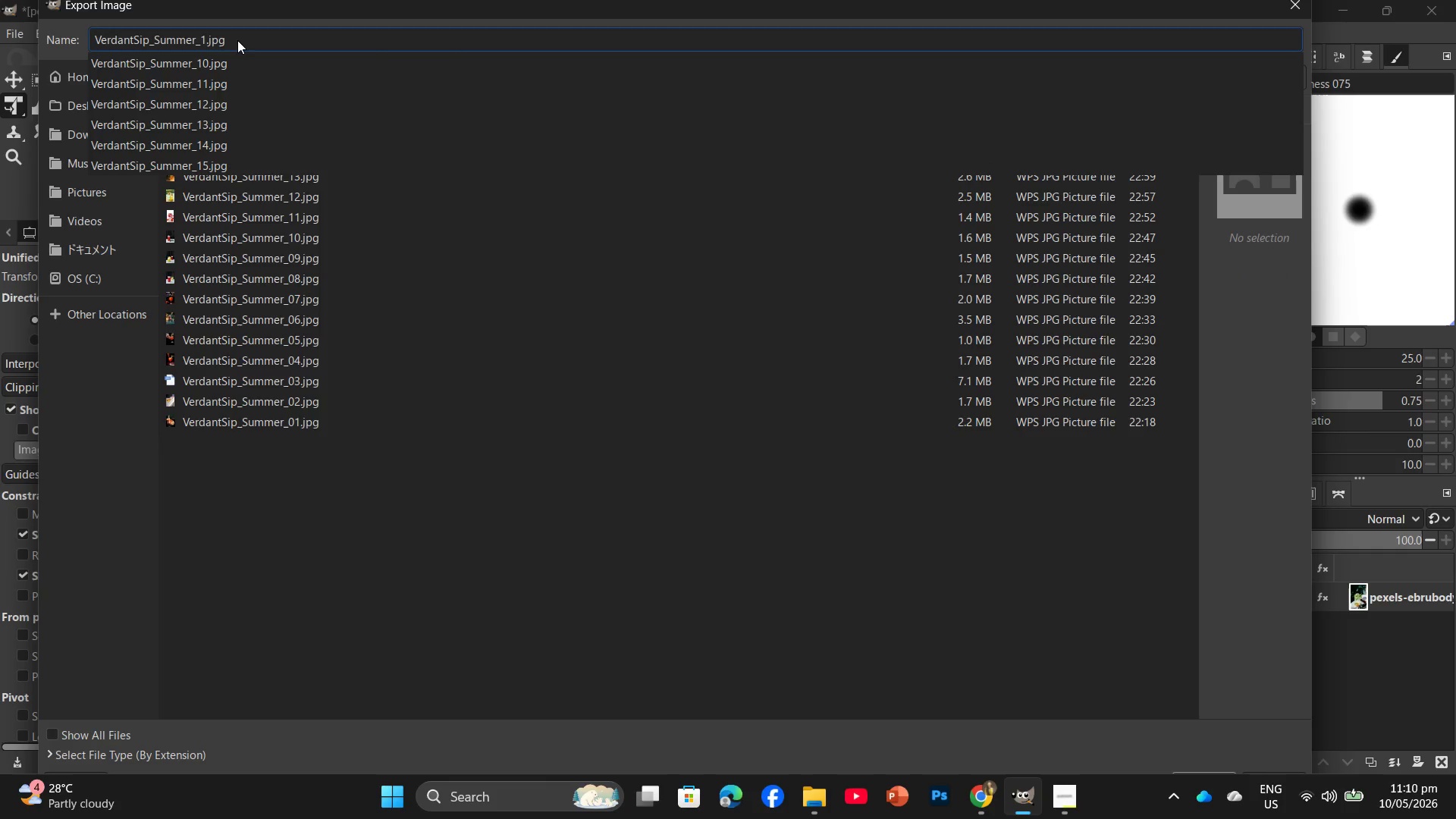 
key(Numpad6)
 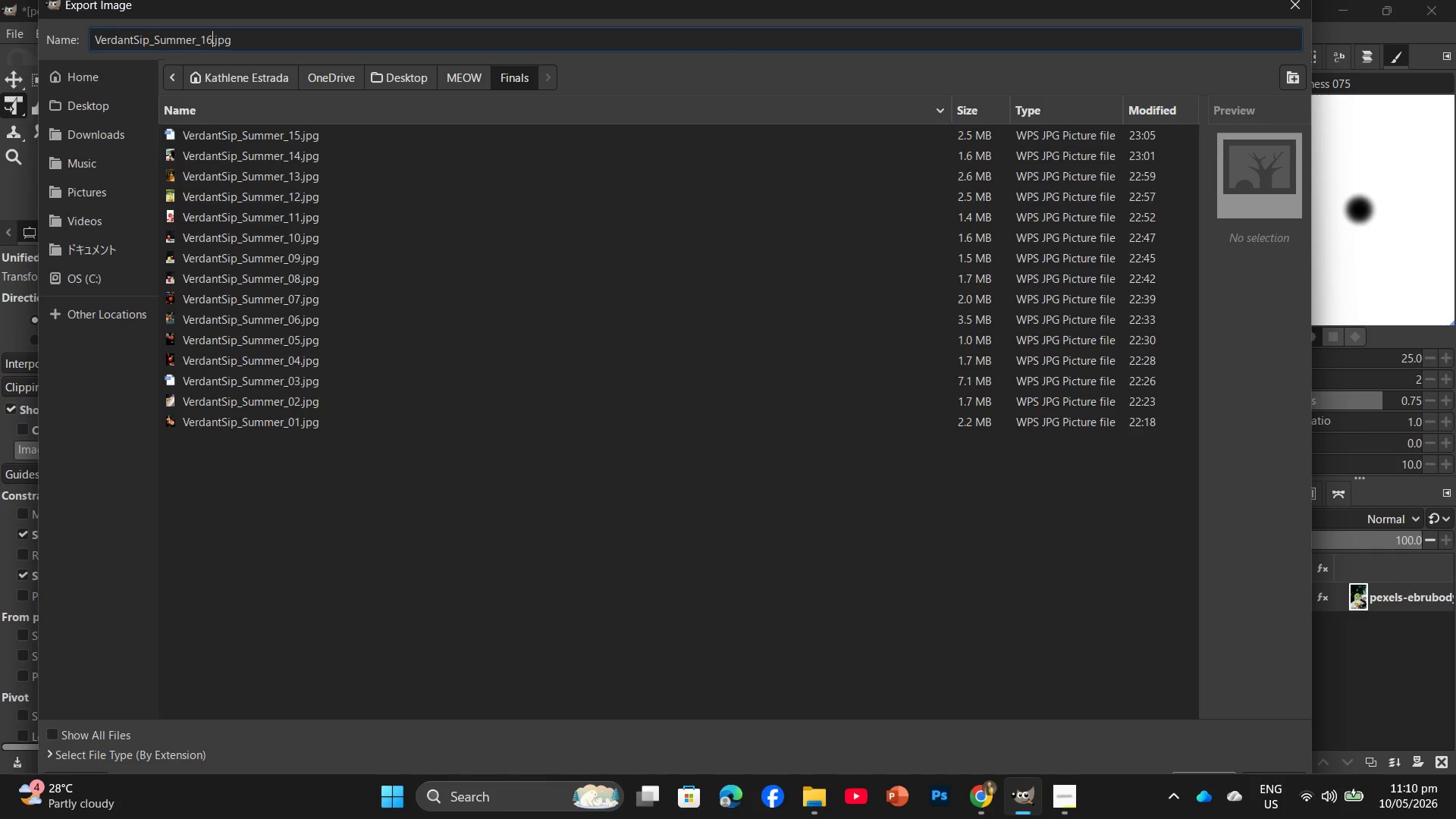 
key(Enter)
 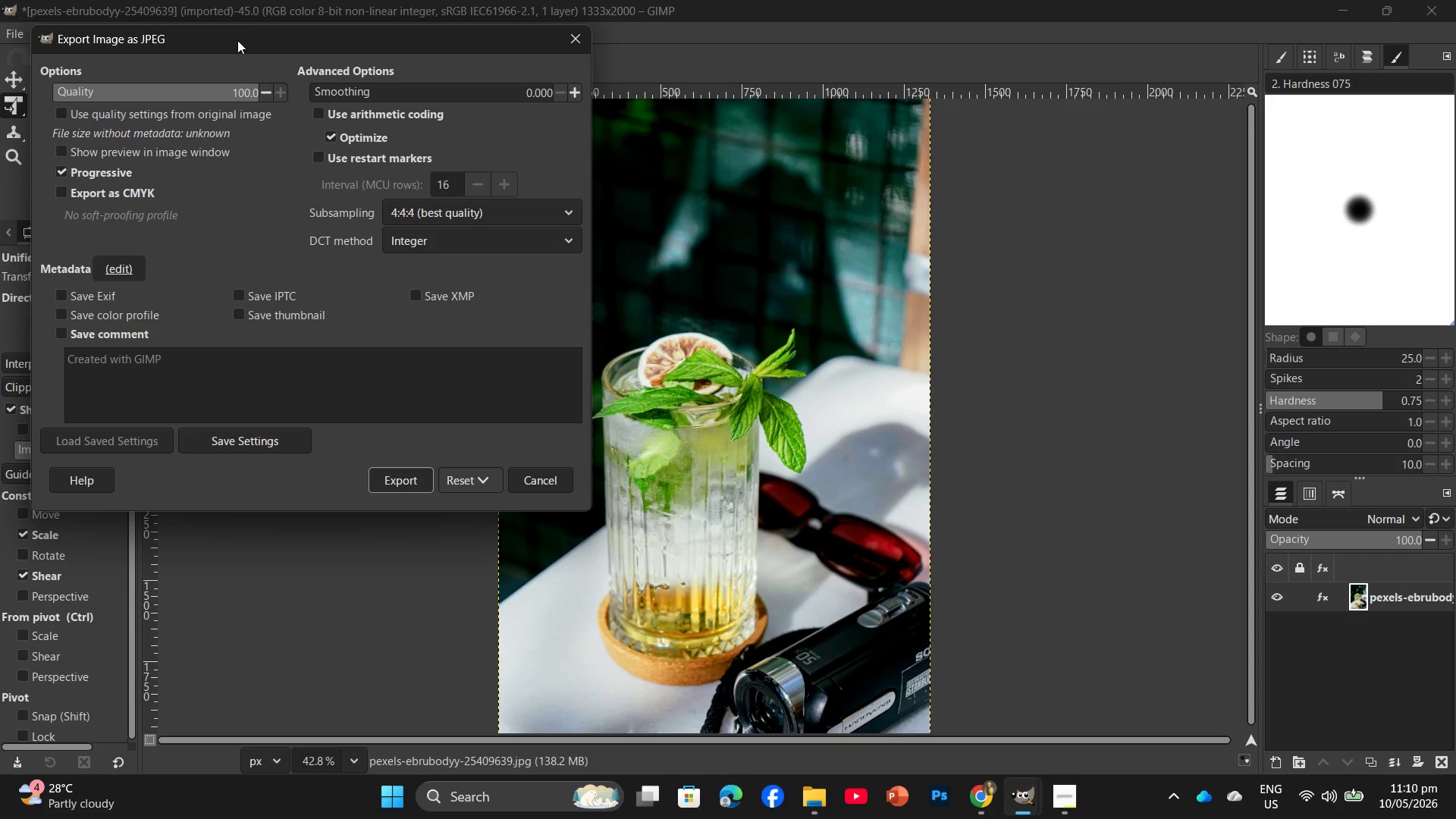 
wait(8.81)
 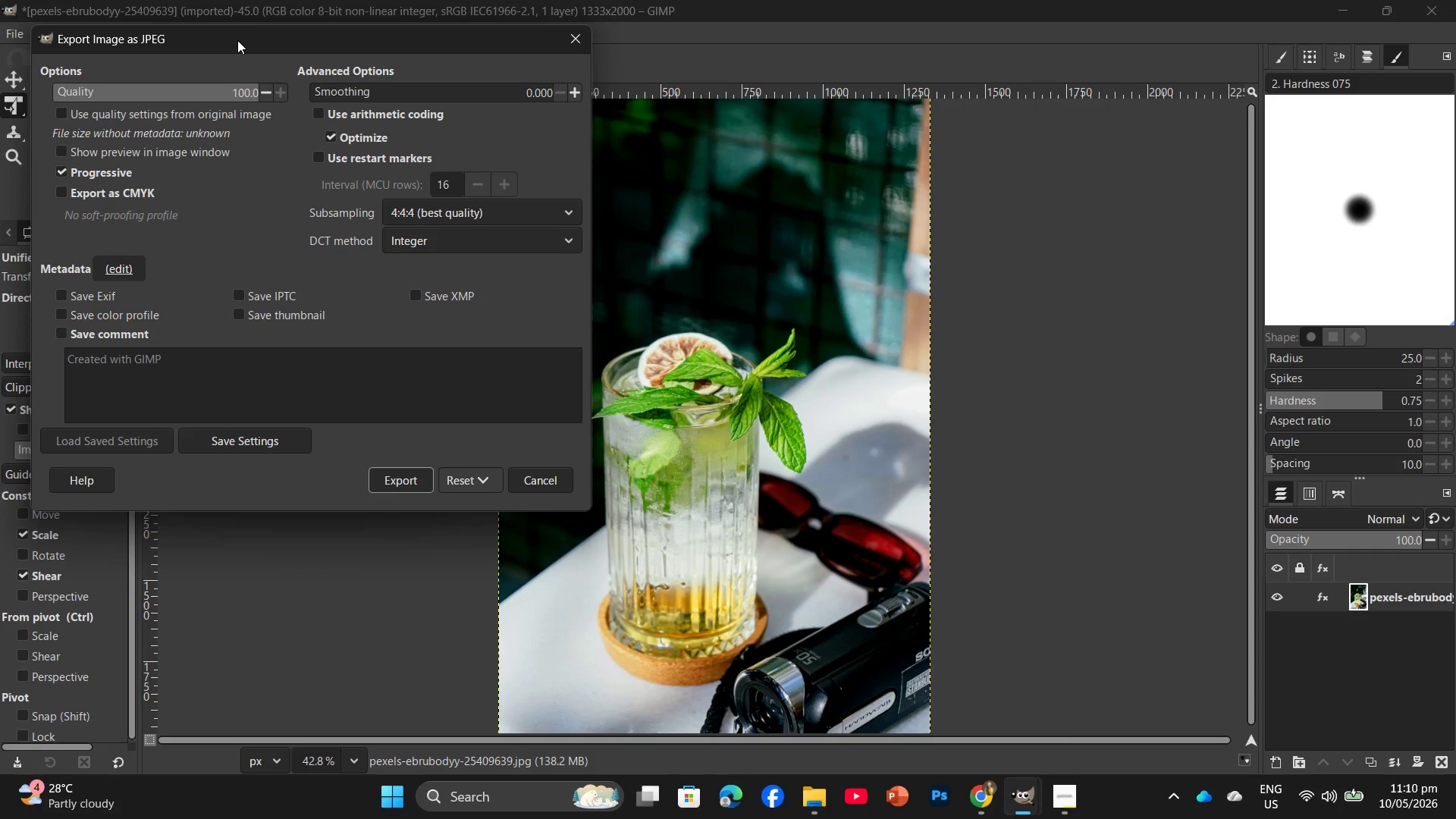 
left_click([420, 473])
 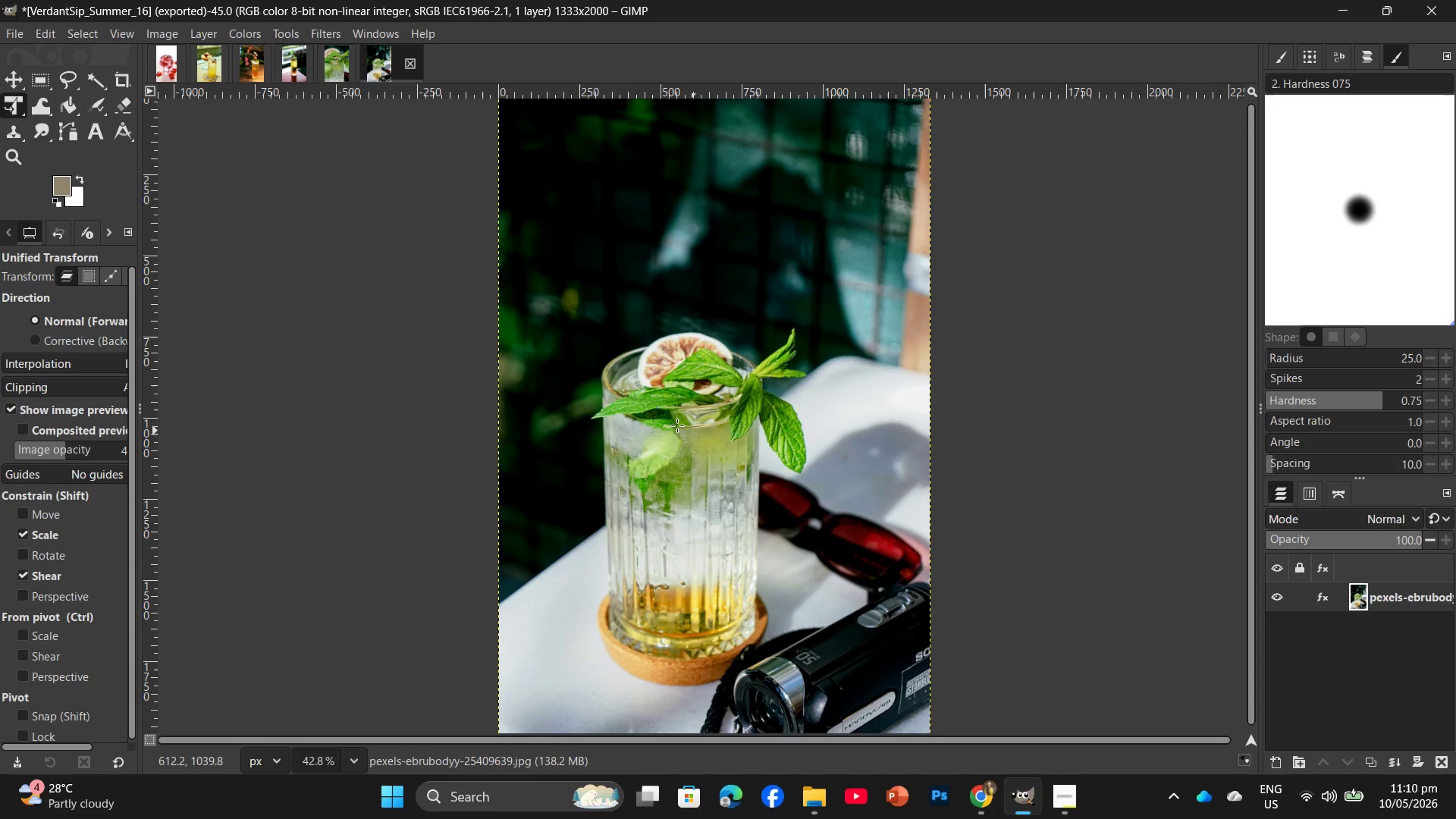 
wait(16.06)
 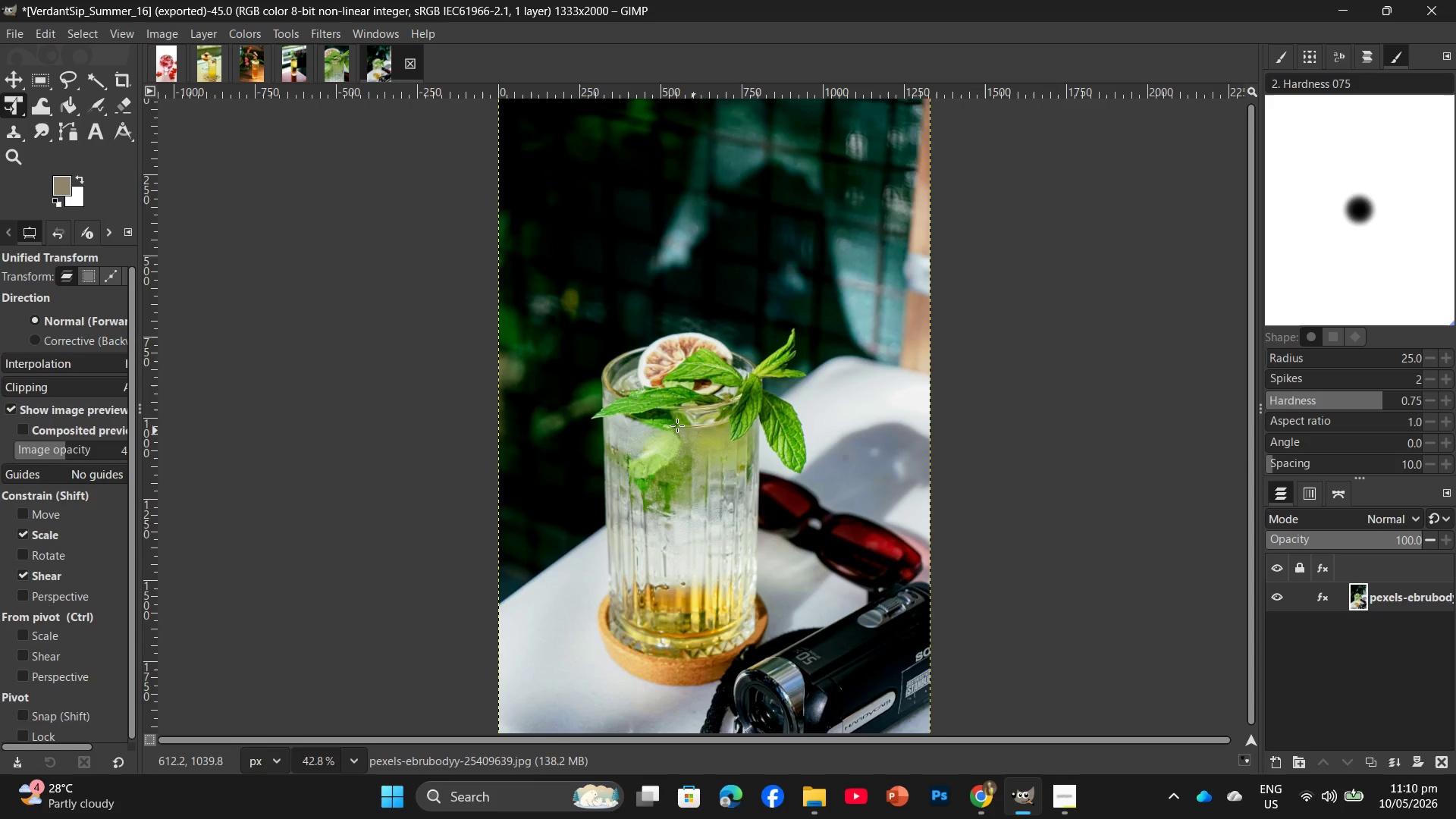 
left_click([830, 808])
 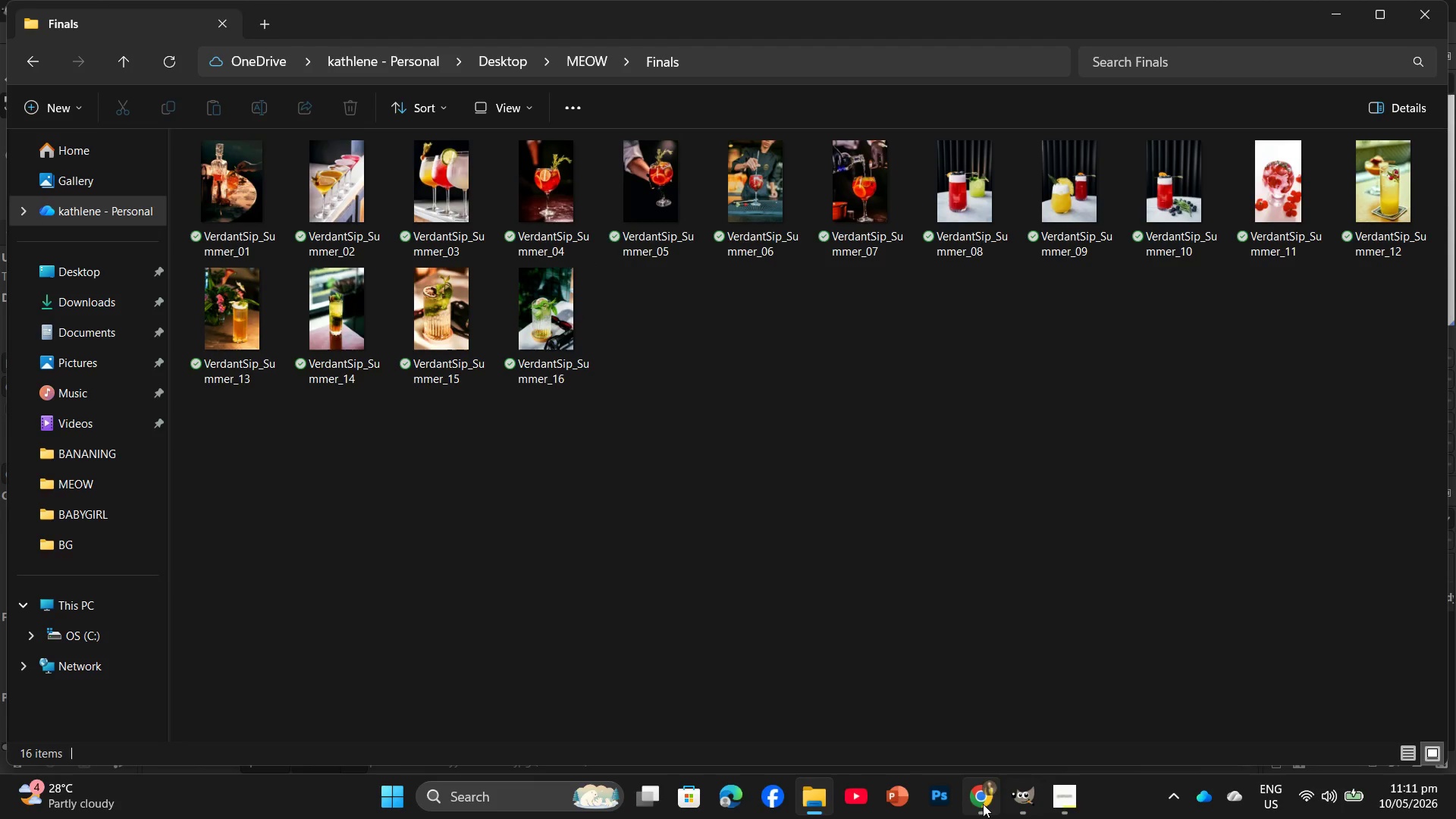 
left_click([1020, 806])
 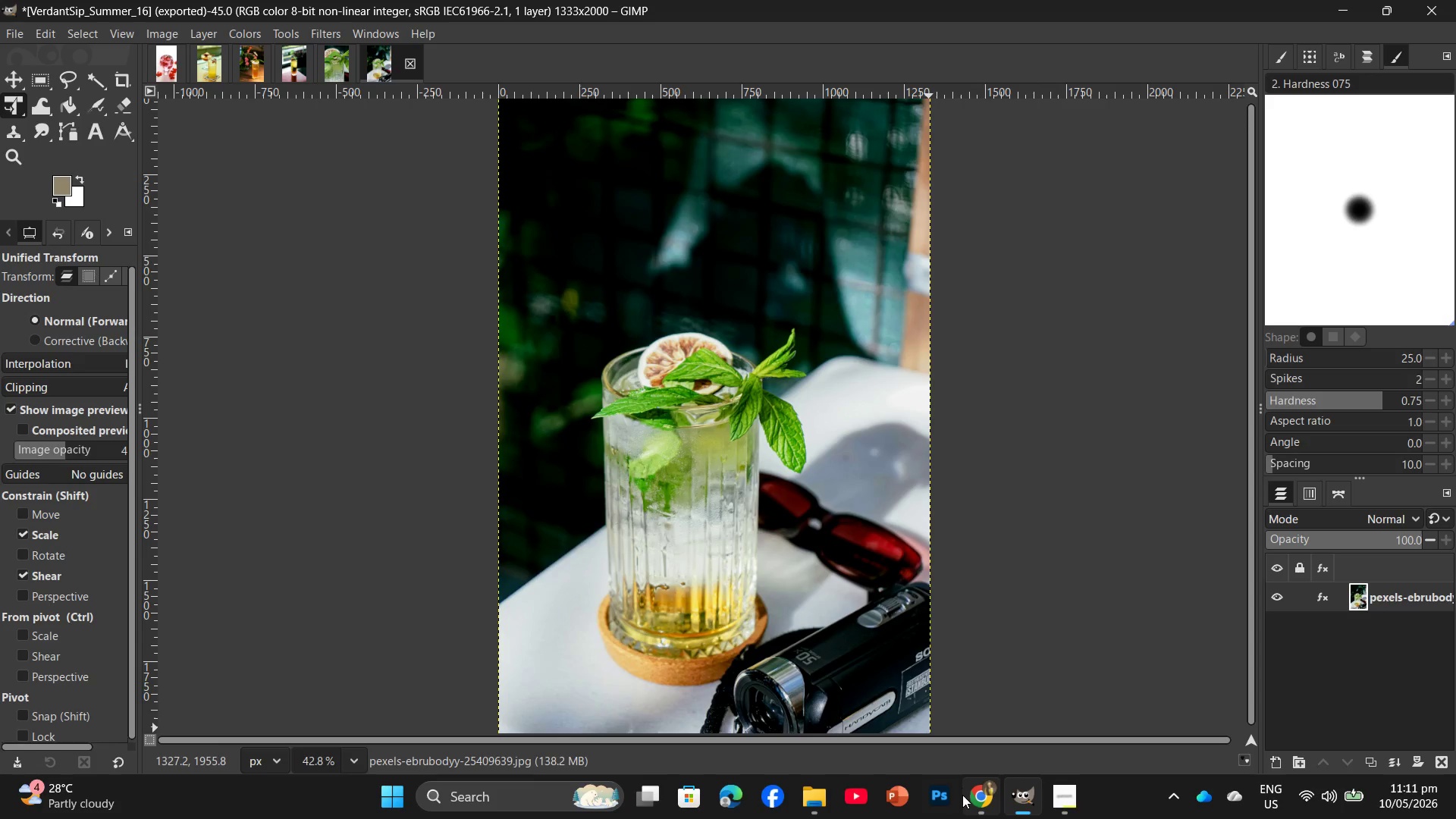 
left_click([973, 808])
 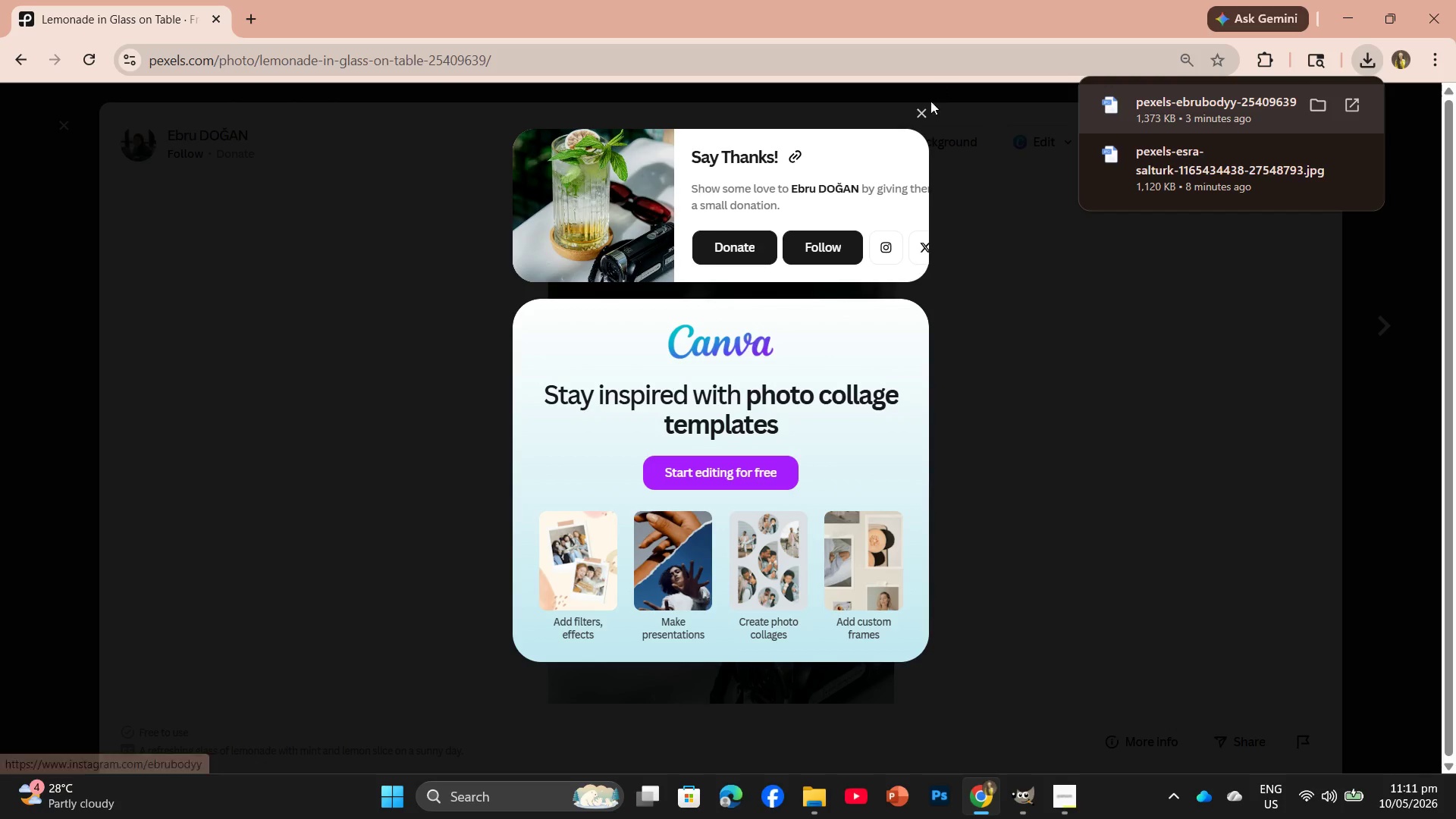 
left_click([927, 107])
 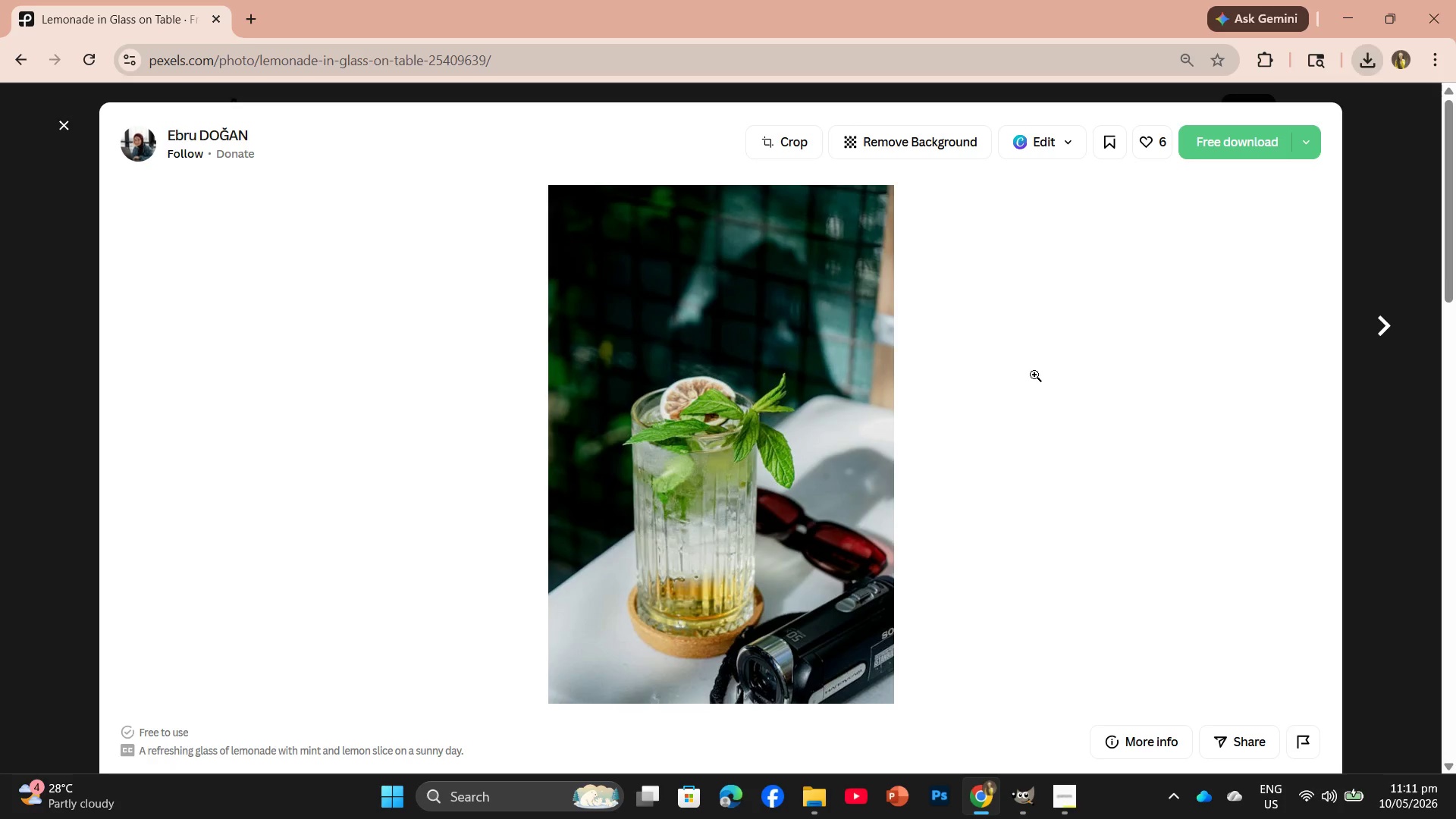 
scroll: coordinate [844, 426], scroll_direction: down, amount: 15.0
 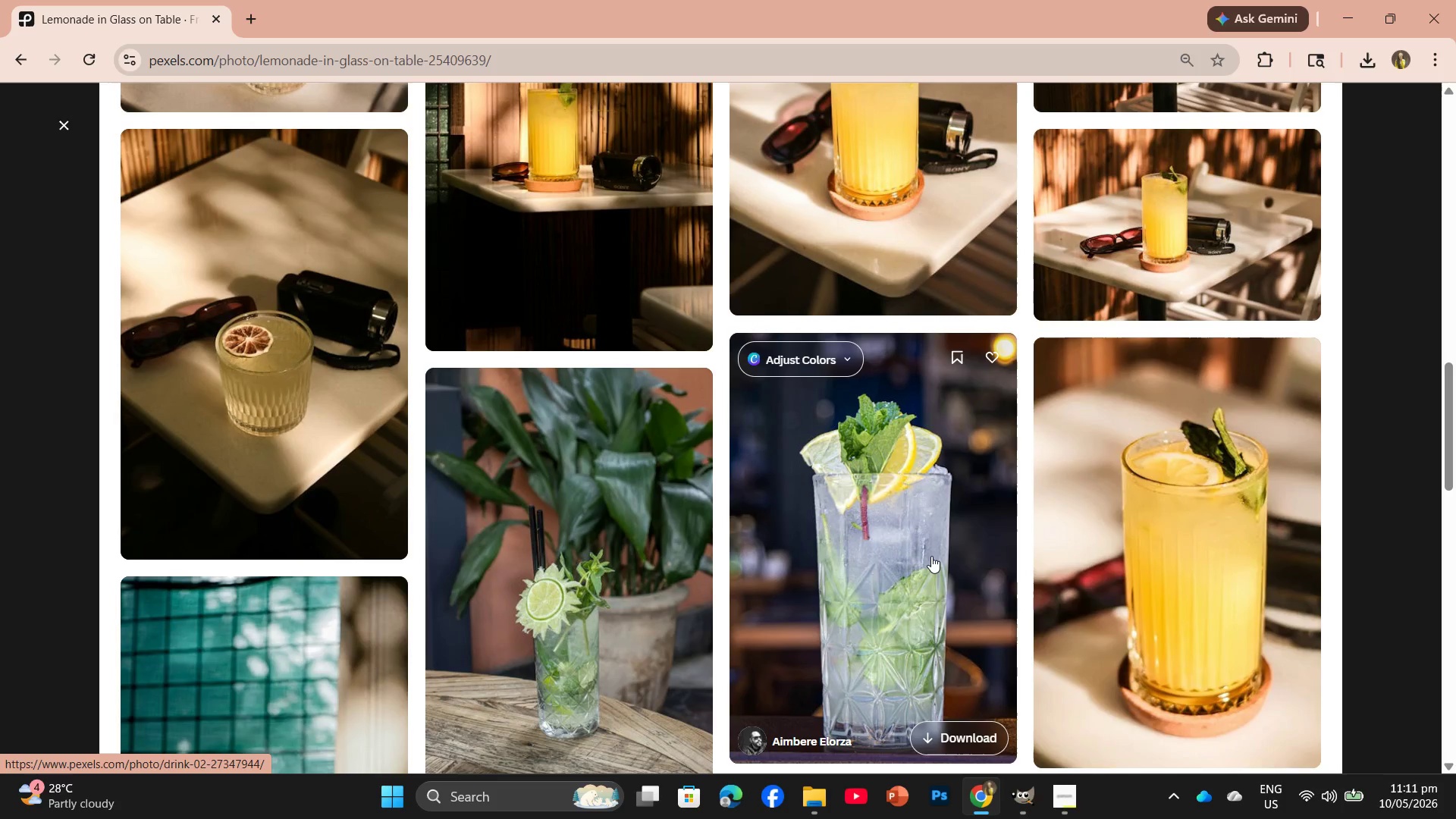 
left_click_drag(start_coordinate=[931, 556], to_coordinate=[932, 550])
 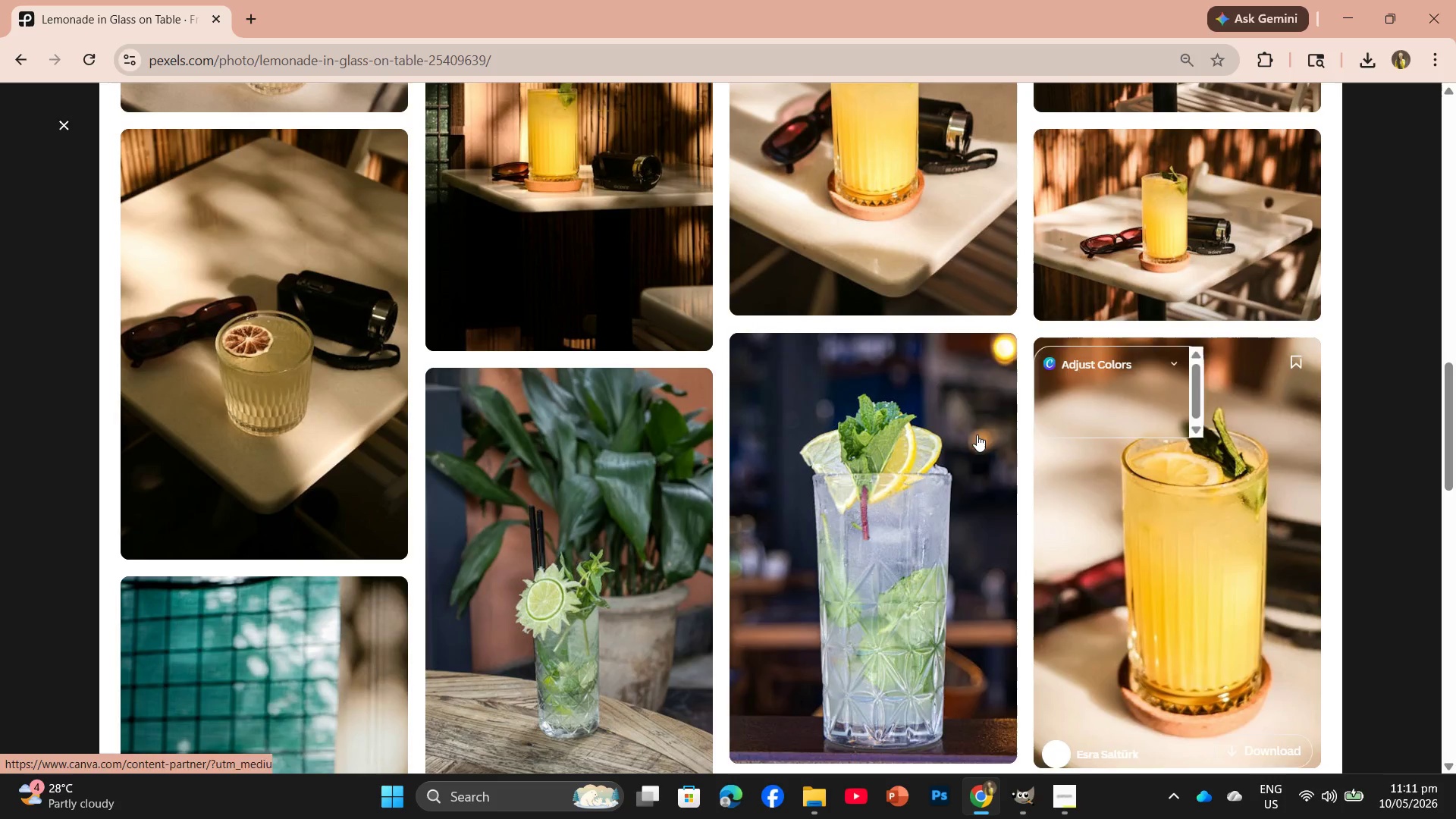 
left_click([890, 493])
 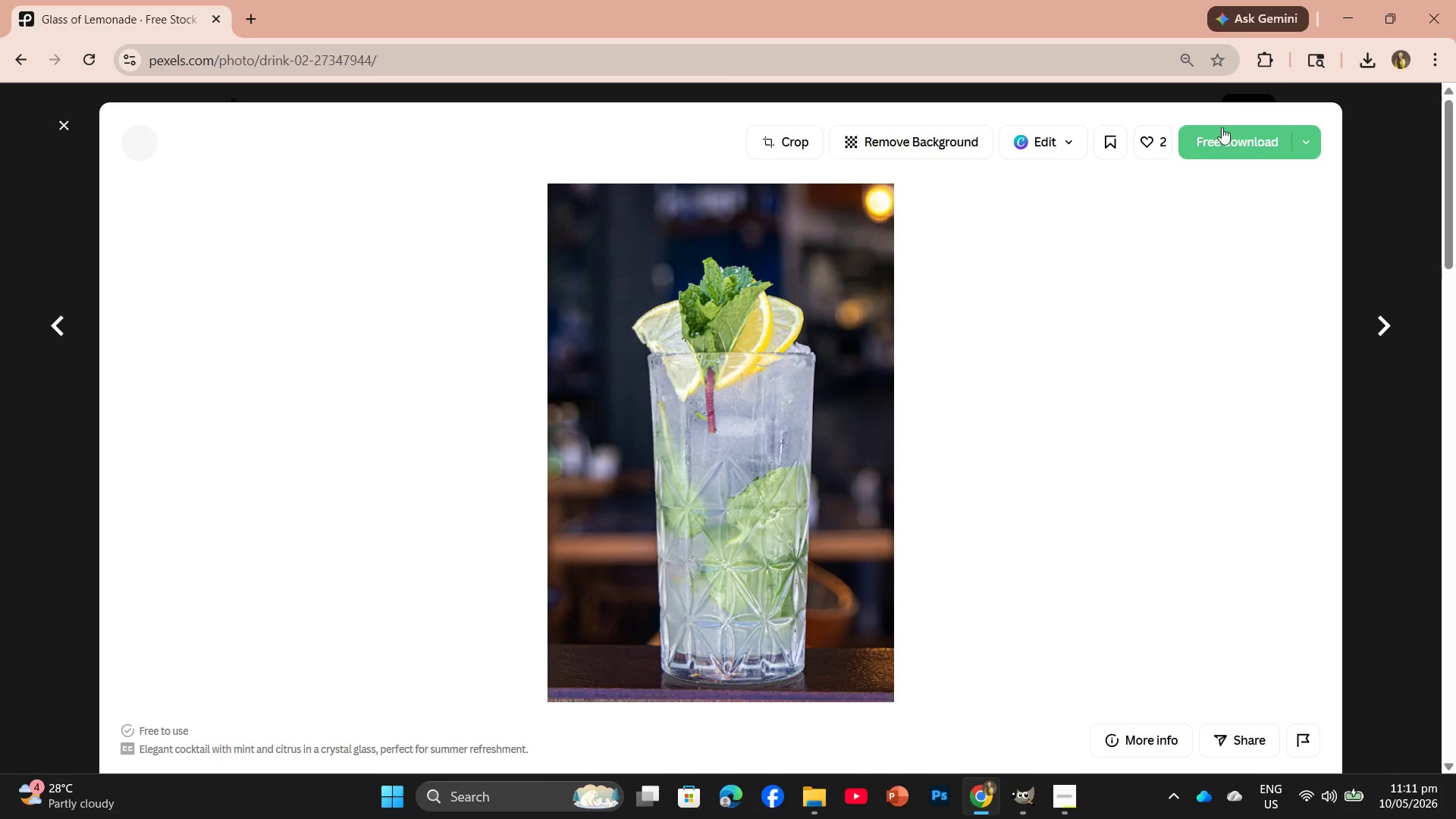 
left_click([1222, 133])
 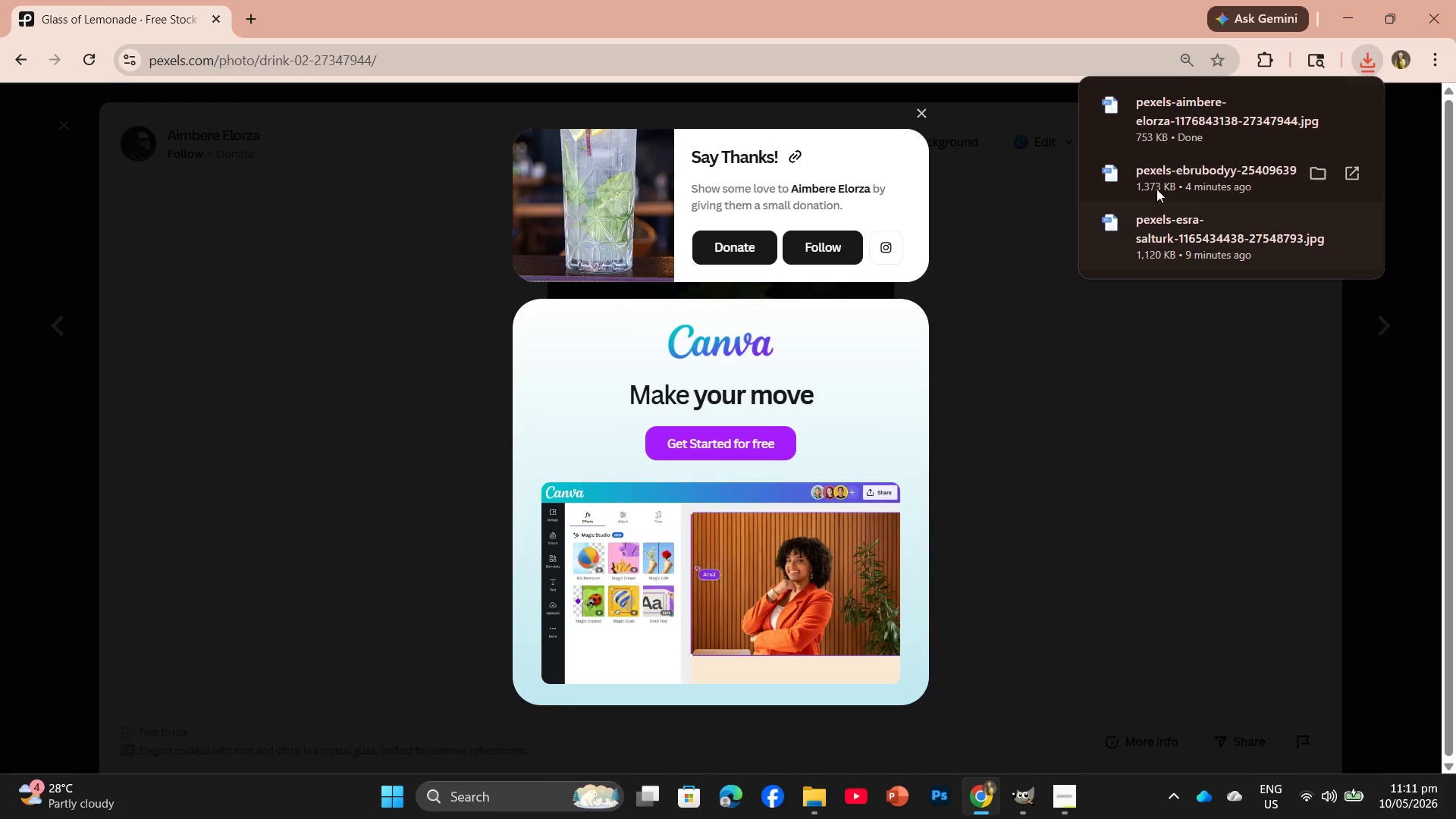 
left_click_drag(start_coordinate=[1177, 114], to_coordinate=[534, 59])
 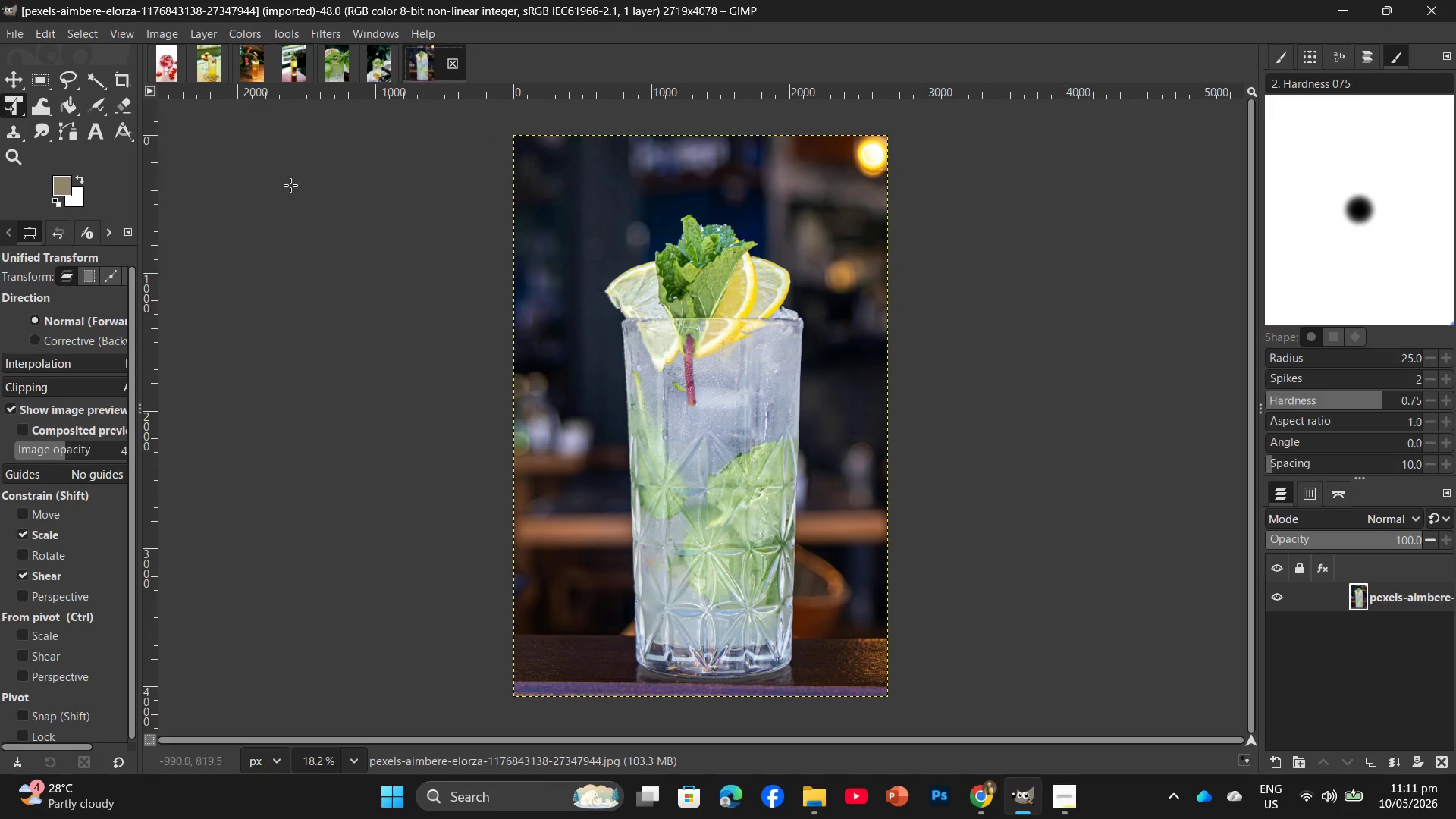 
left_click([150, 33])
 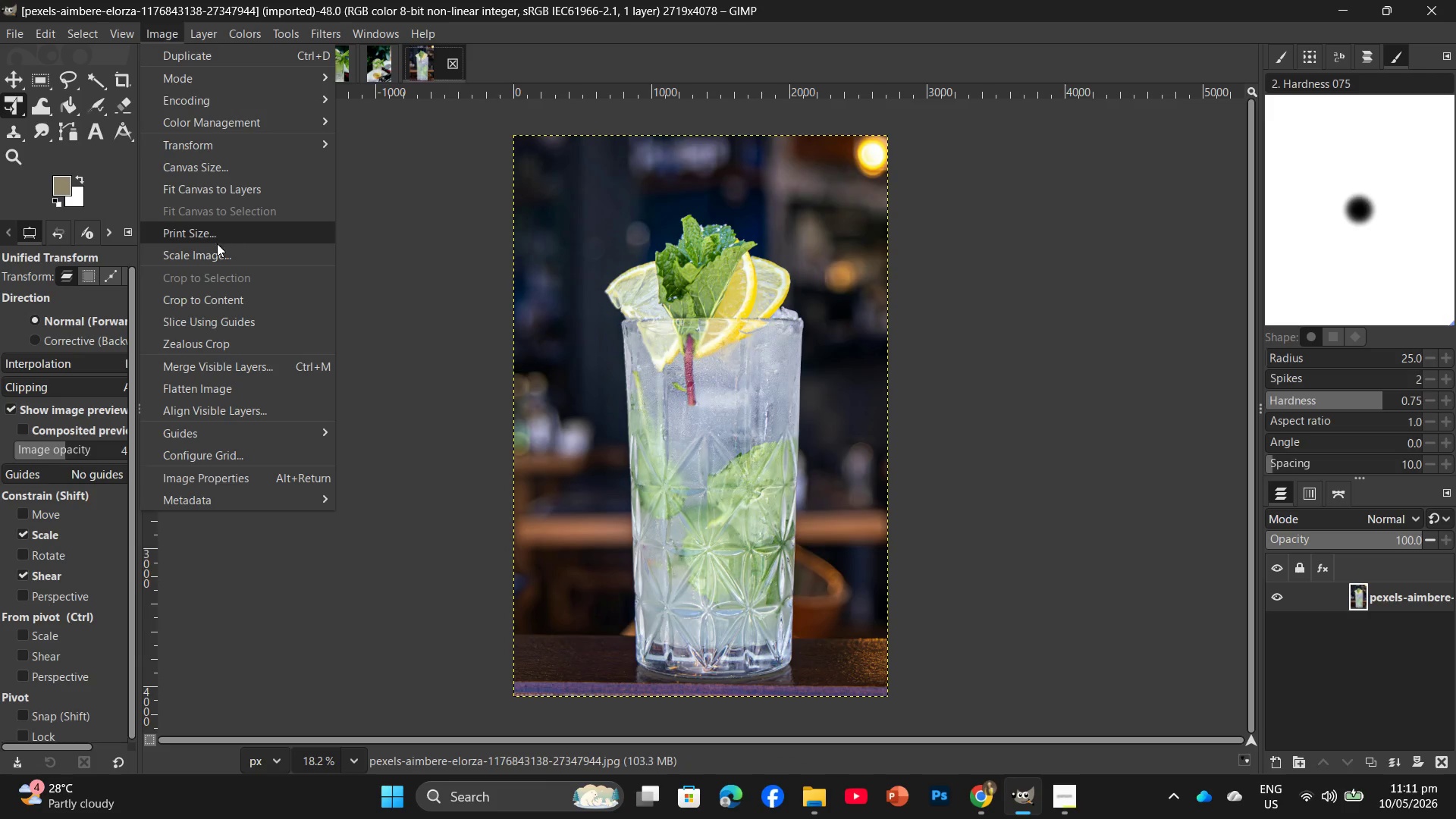 
left_click([211, 252])
 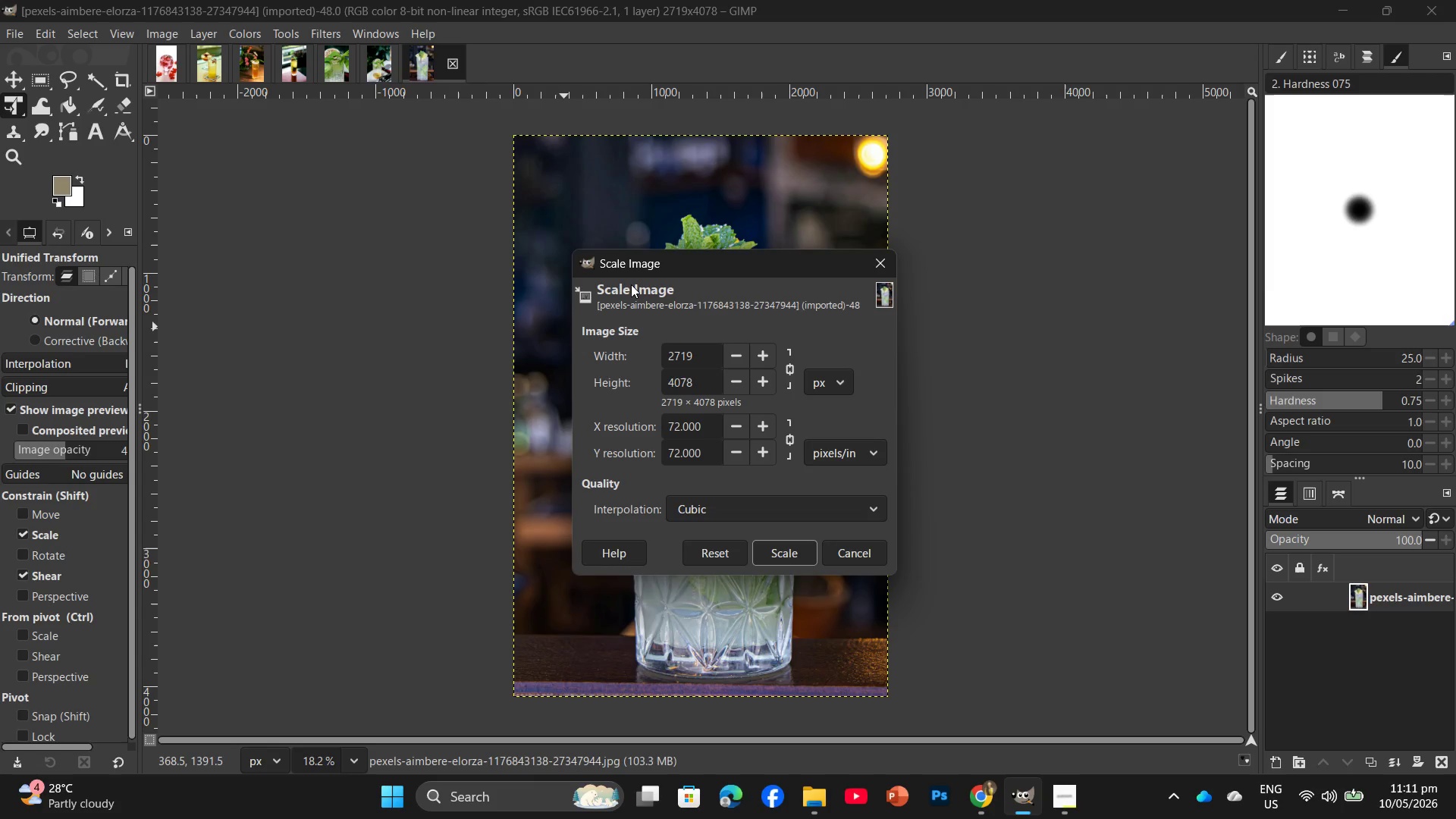 
wait(27.8)
 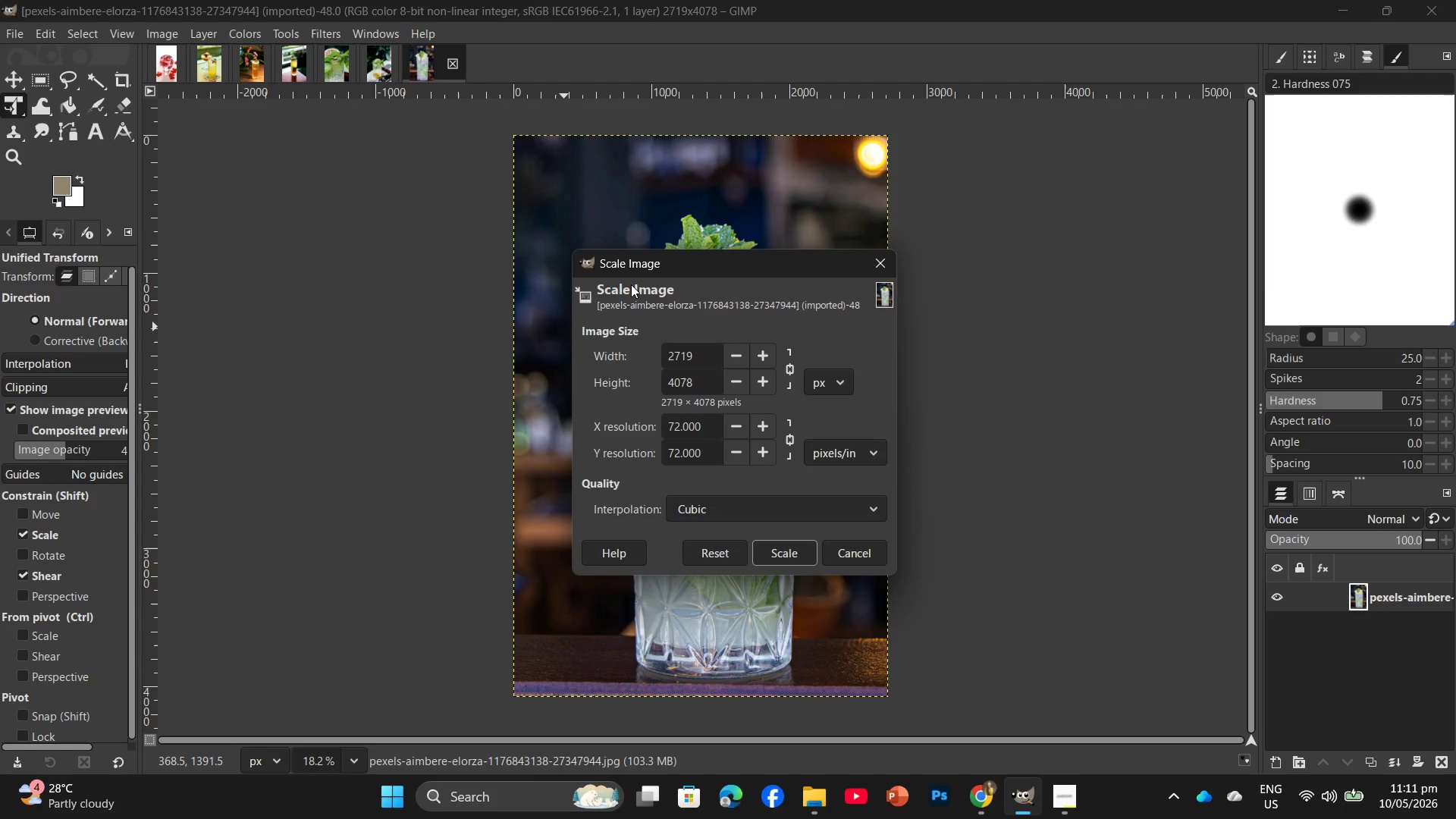 
left_click_drag(start_coordinate=[692, 384], to_coordinate=[645, 389])
 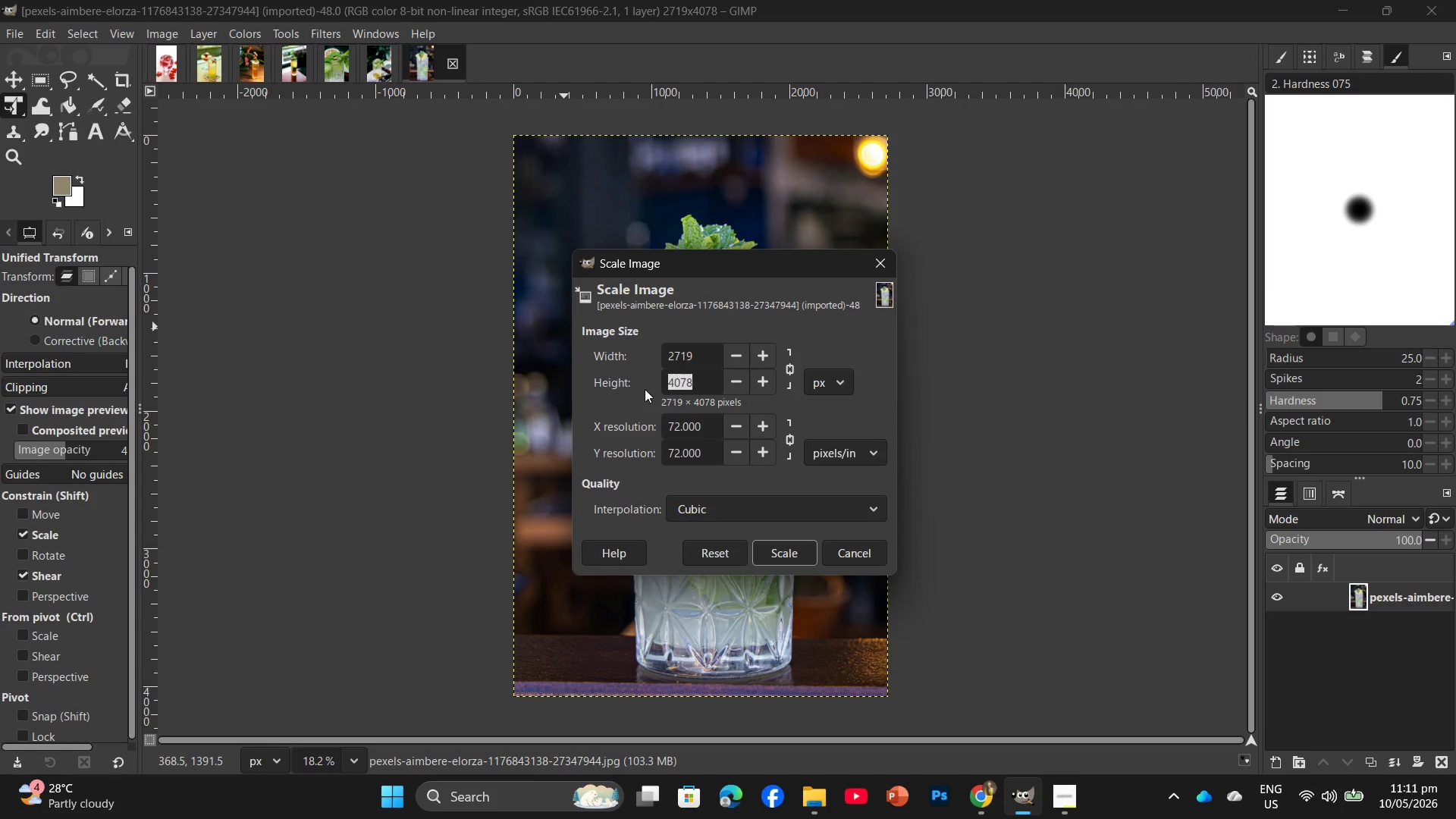 
key(Numpad2)
 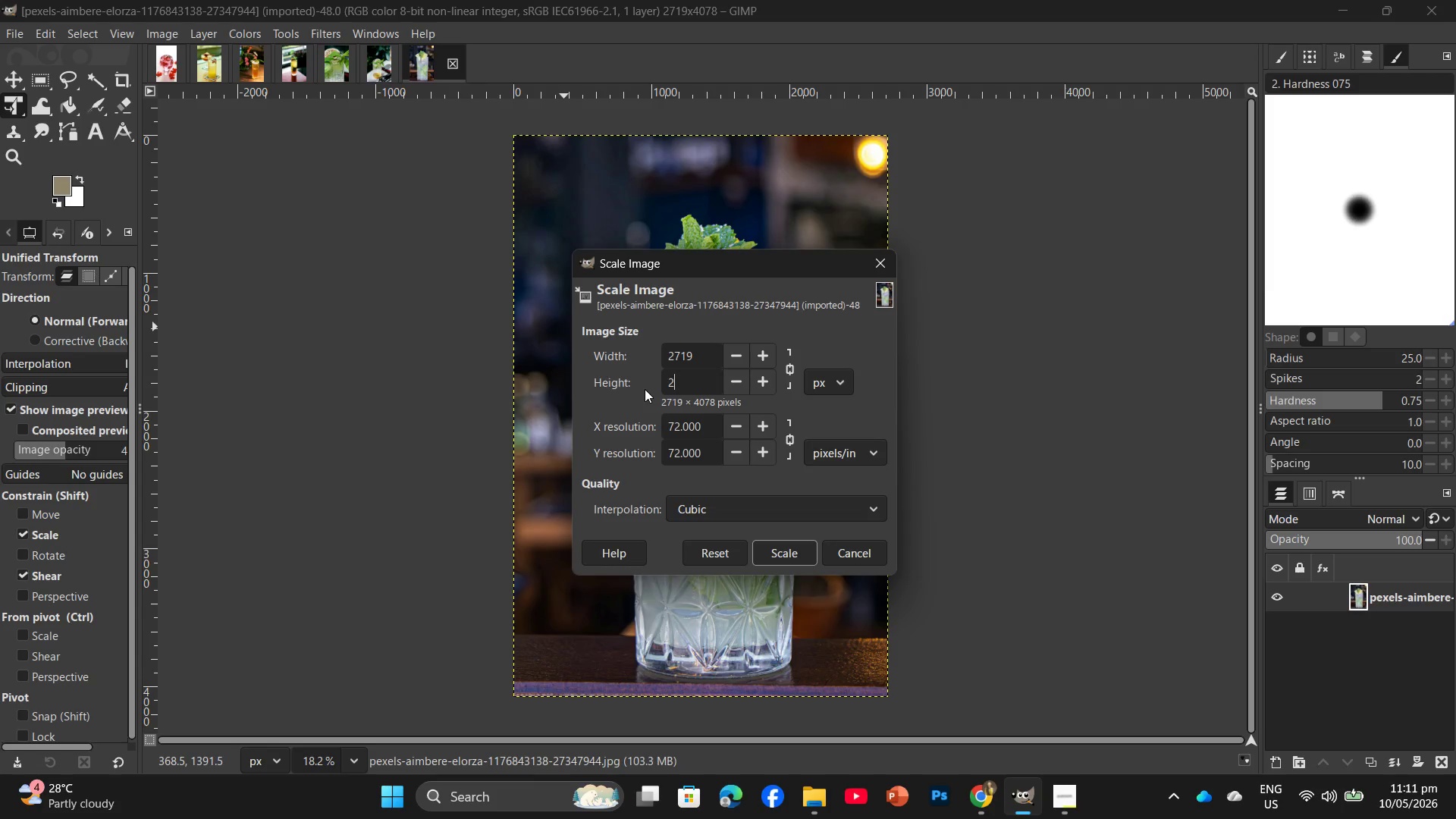 
key(Numpad0)
 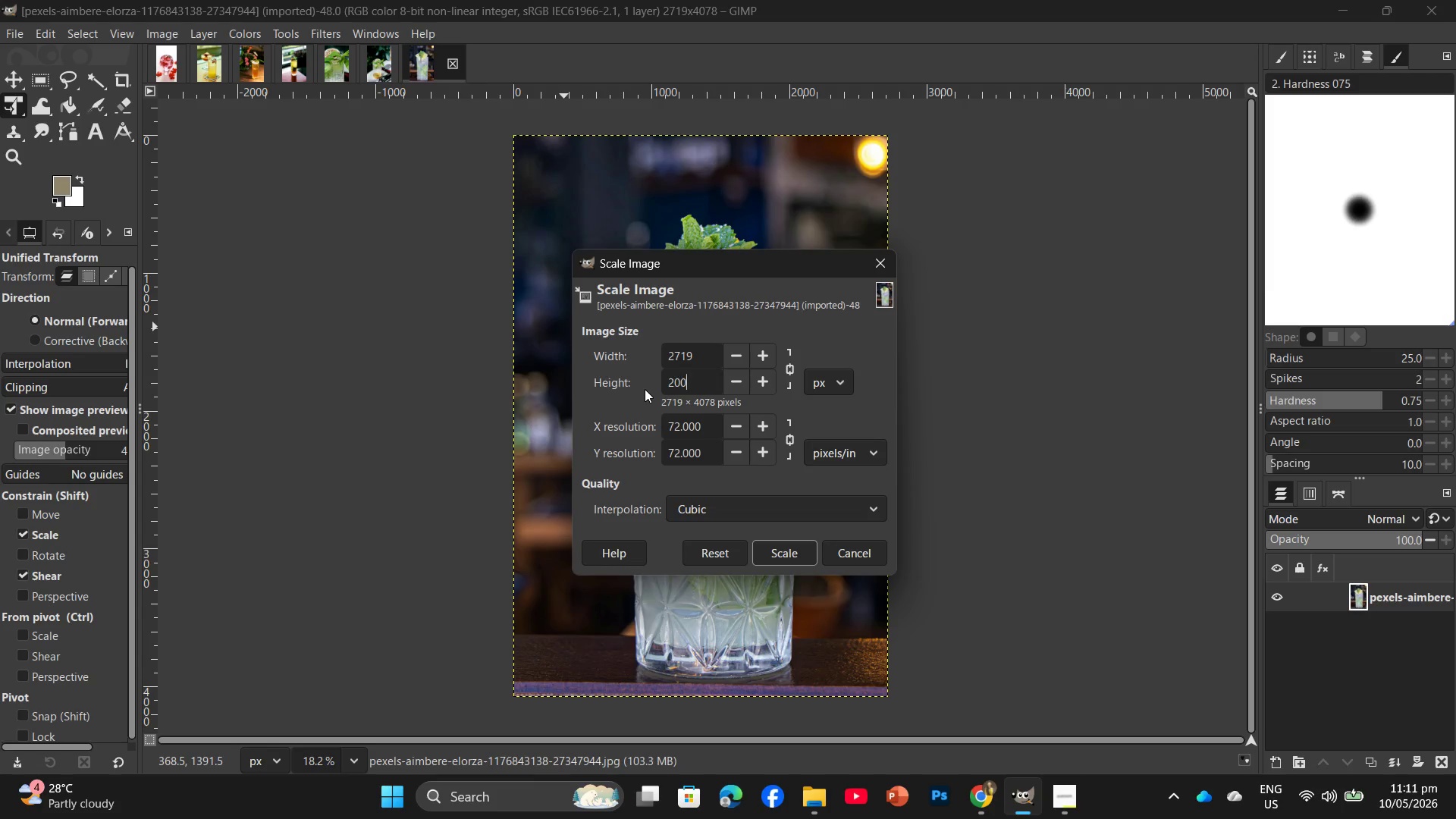 
key(Numpad0)
 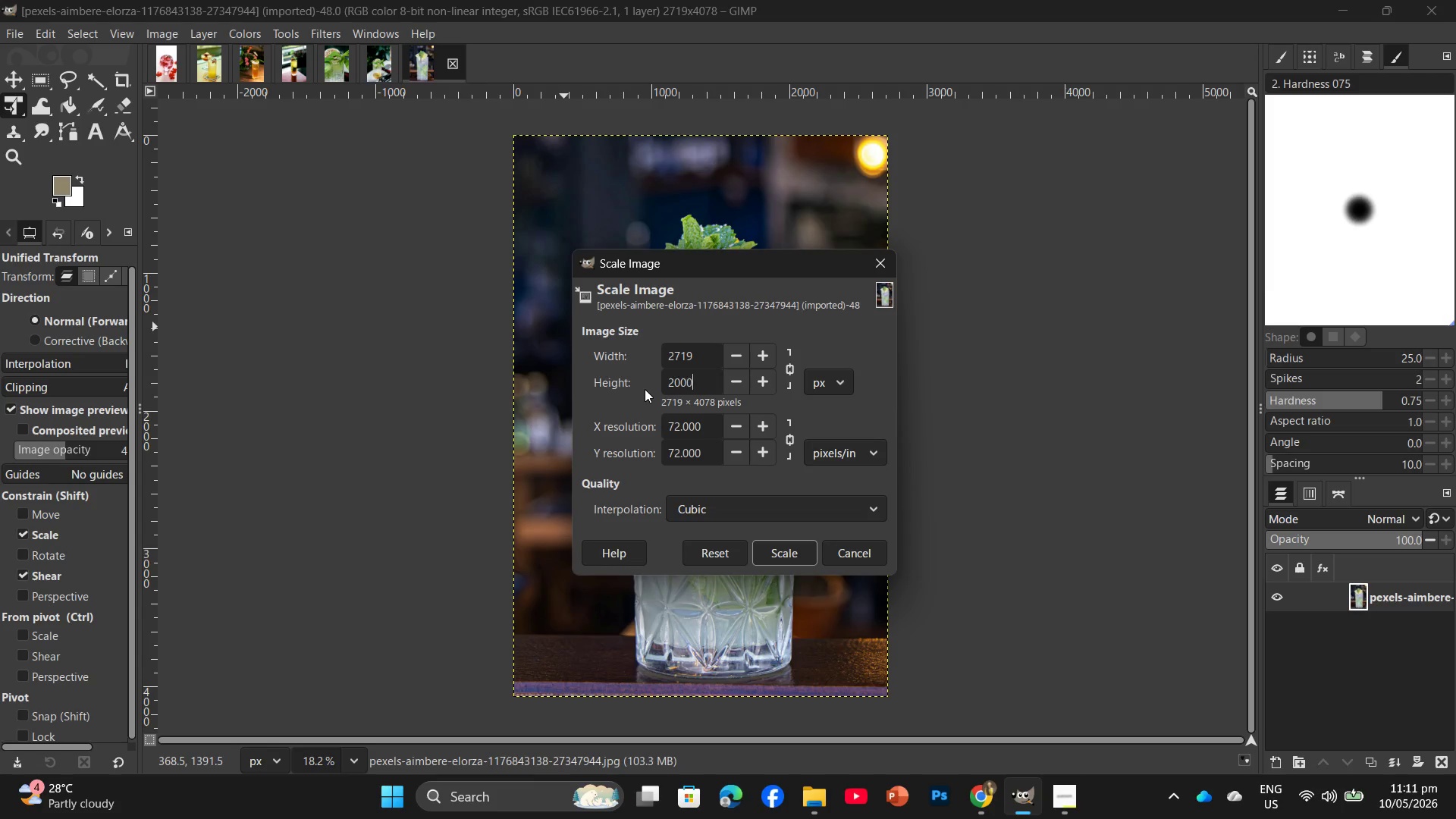 
key(Numpad0)
 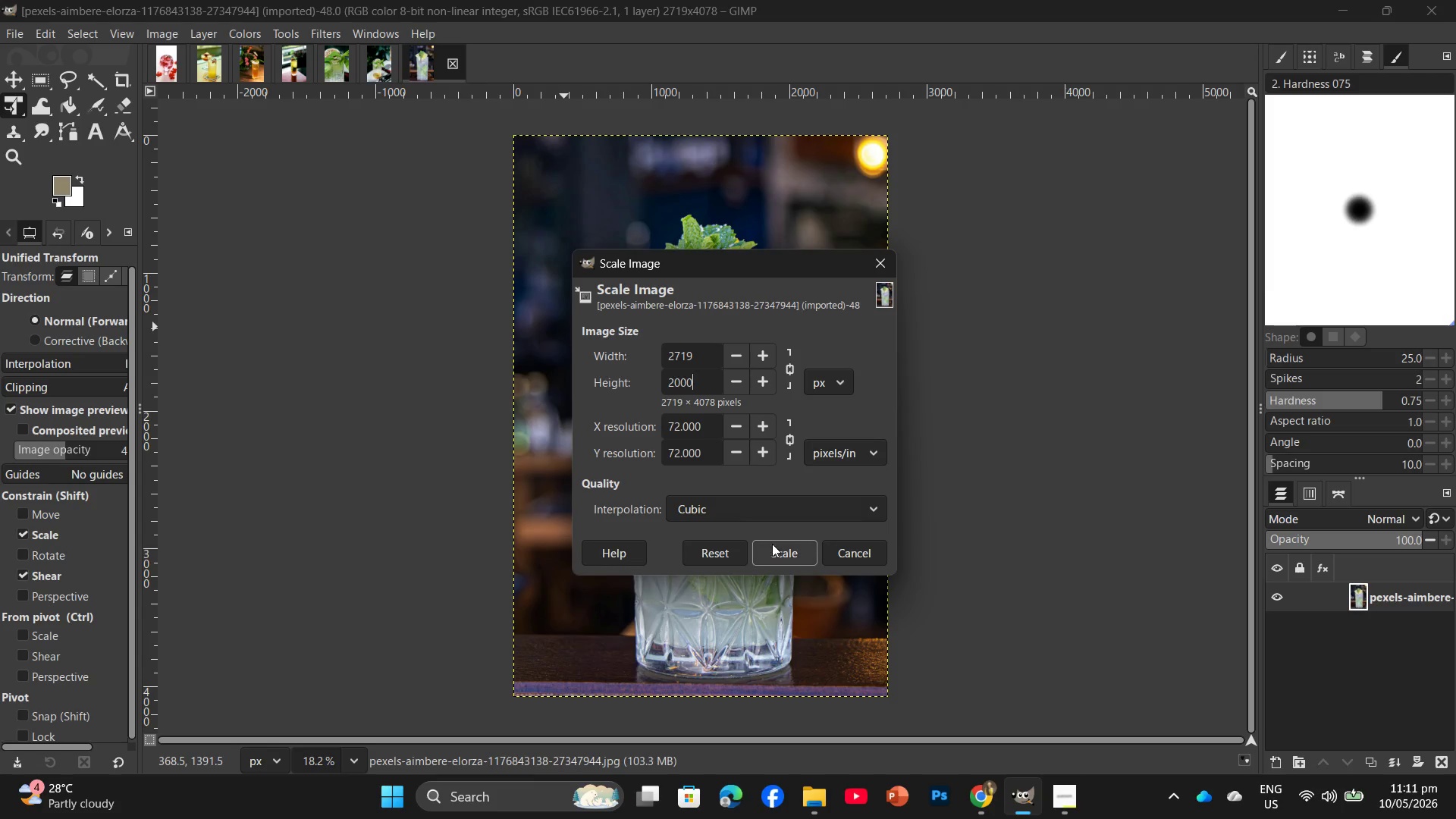 
left_click([774, 549])
 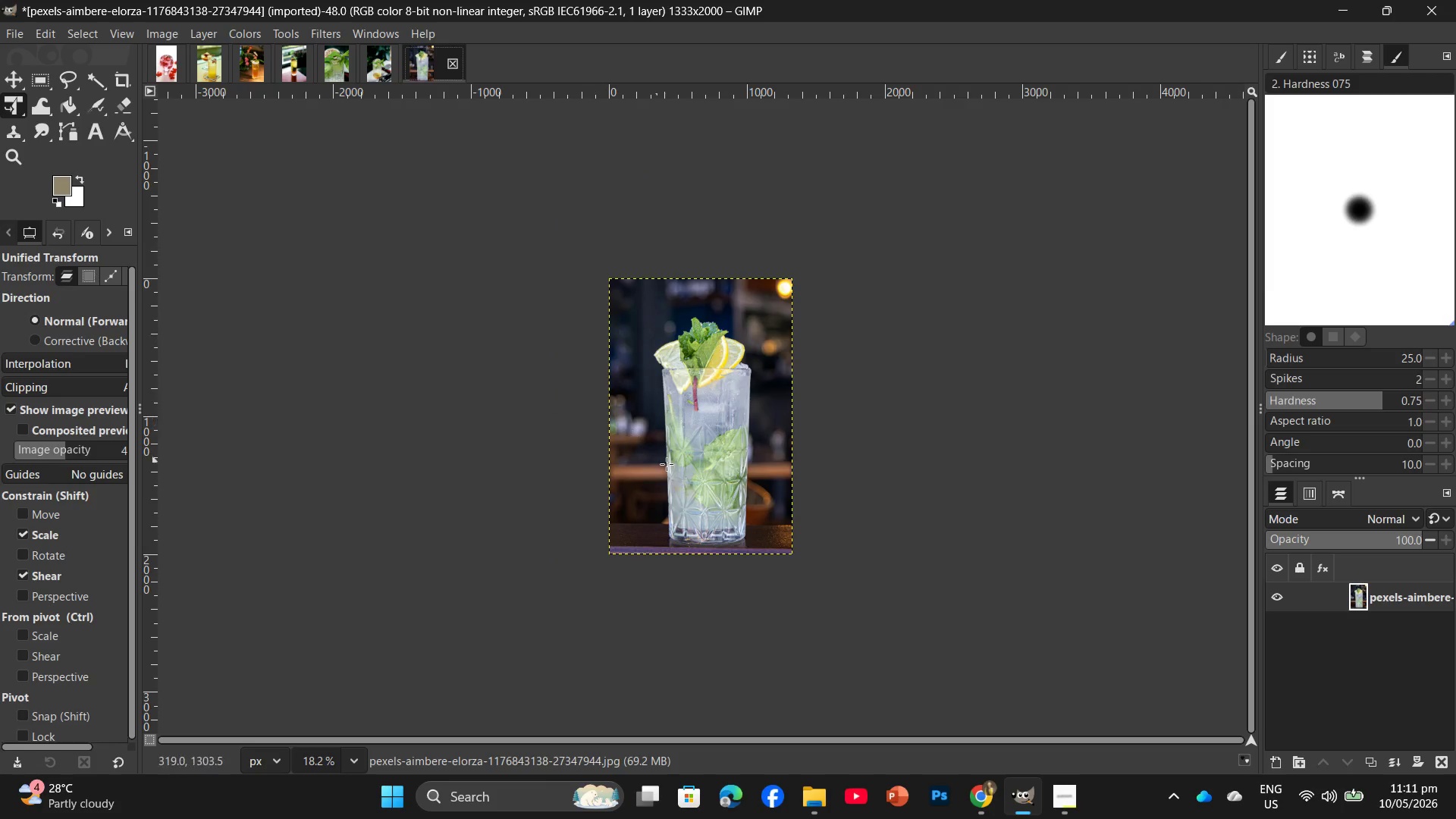 
hold_key(key=ControlLeft, duration=2.41)
scroll: coordinate [704, 404], scroll_direction: up, amount: 8.0
 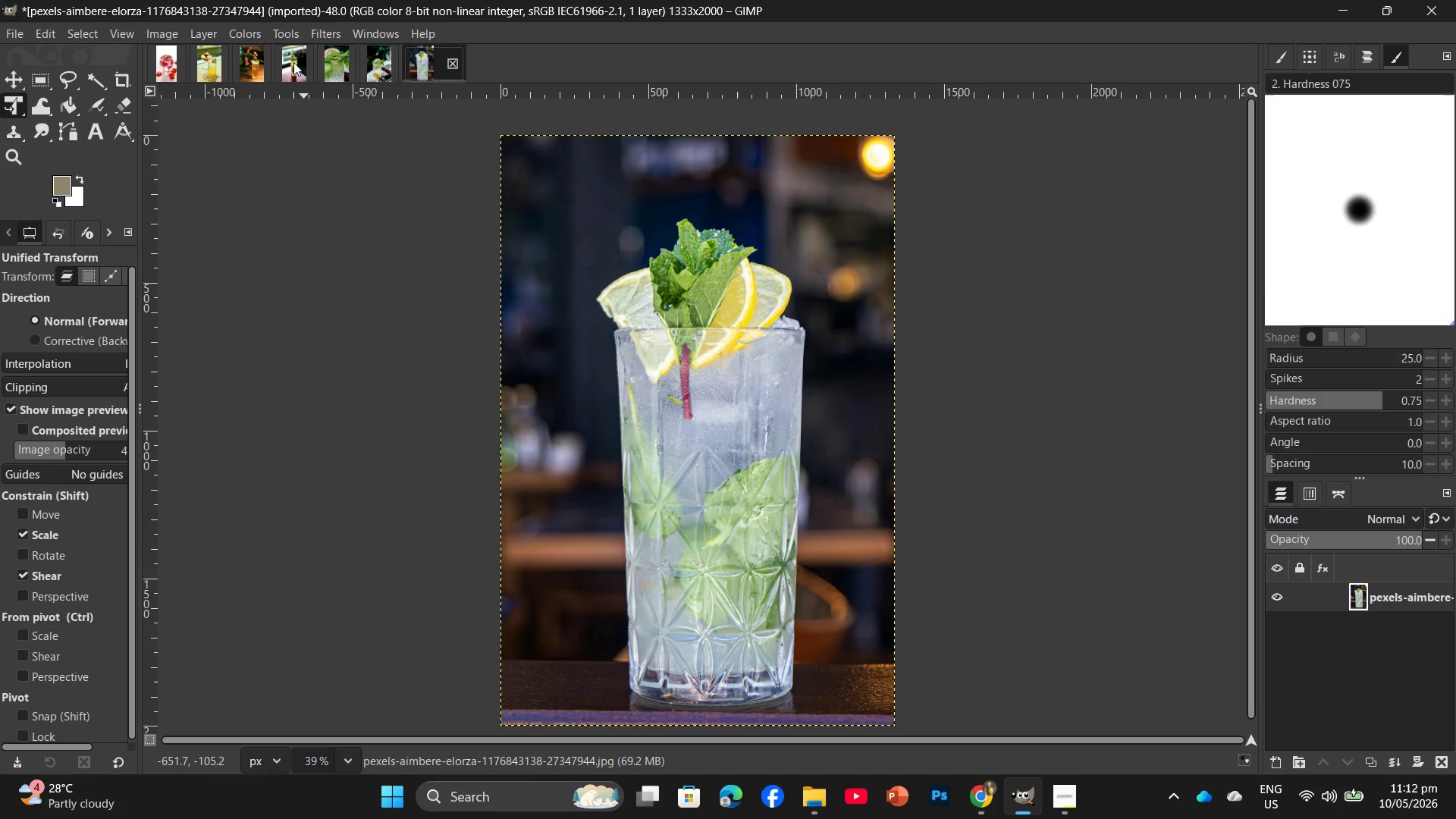 
left_click([240, 30])
 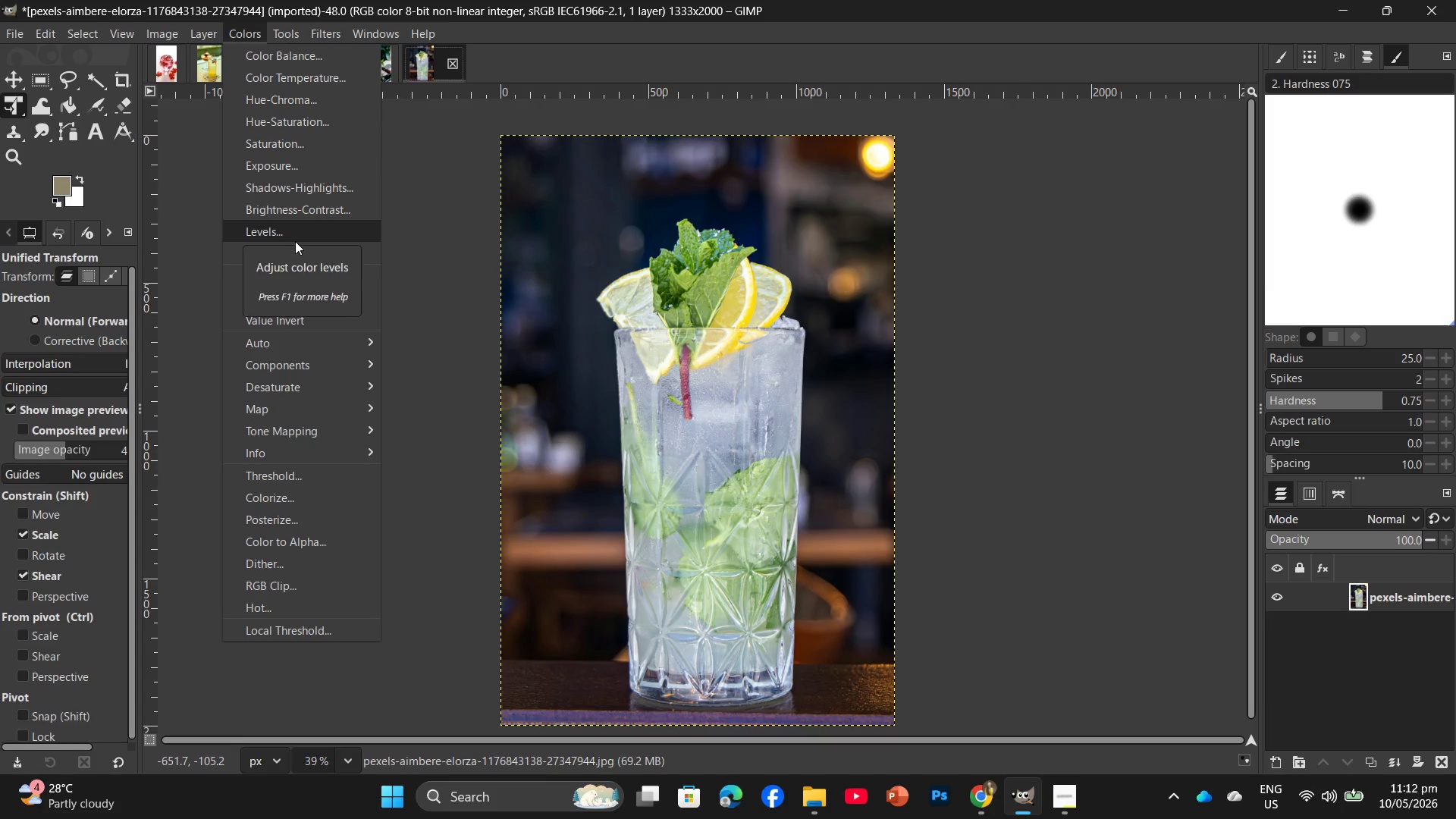 
left_click([295, 241])
 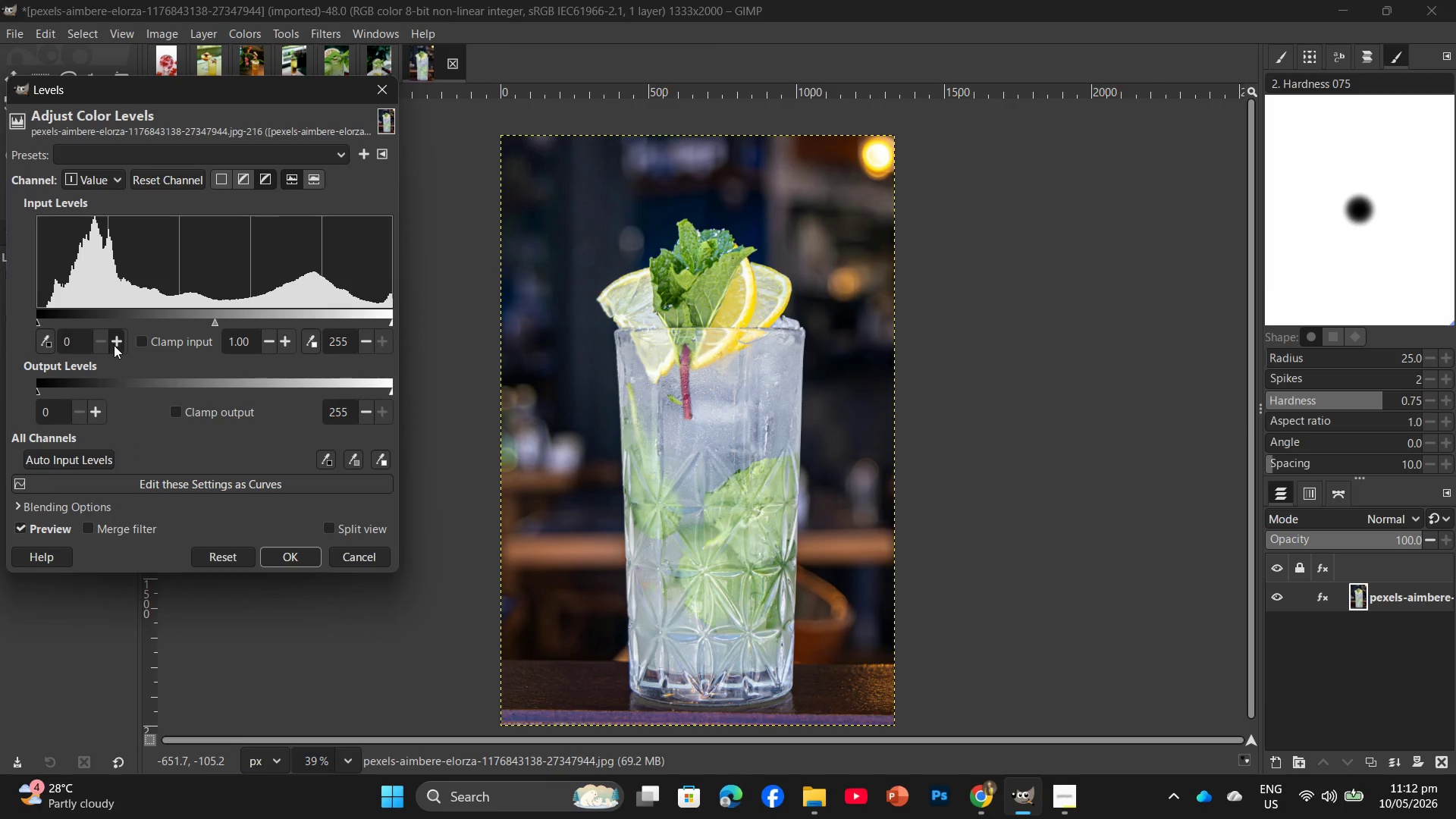 
double_click([114, 345])
 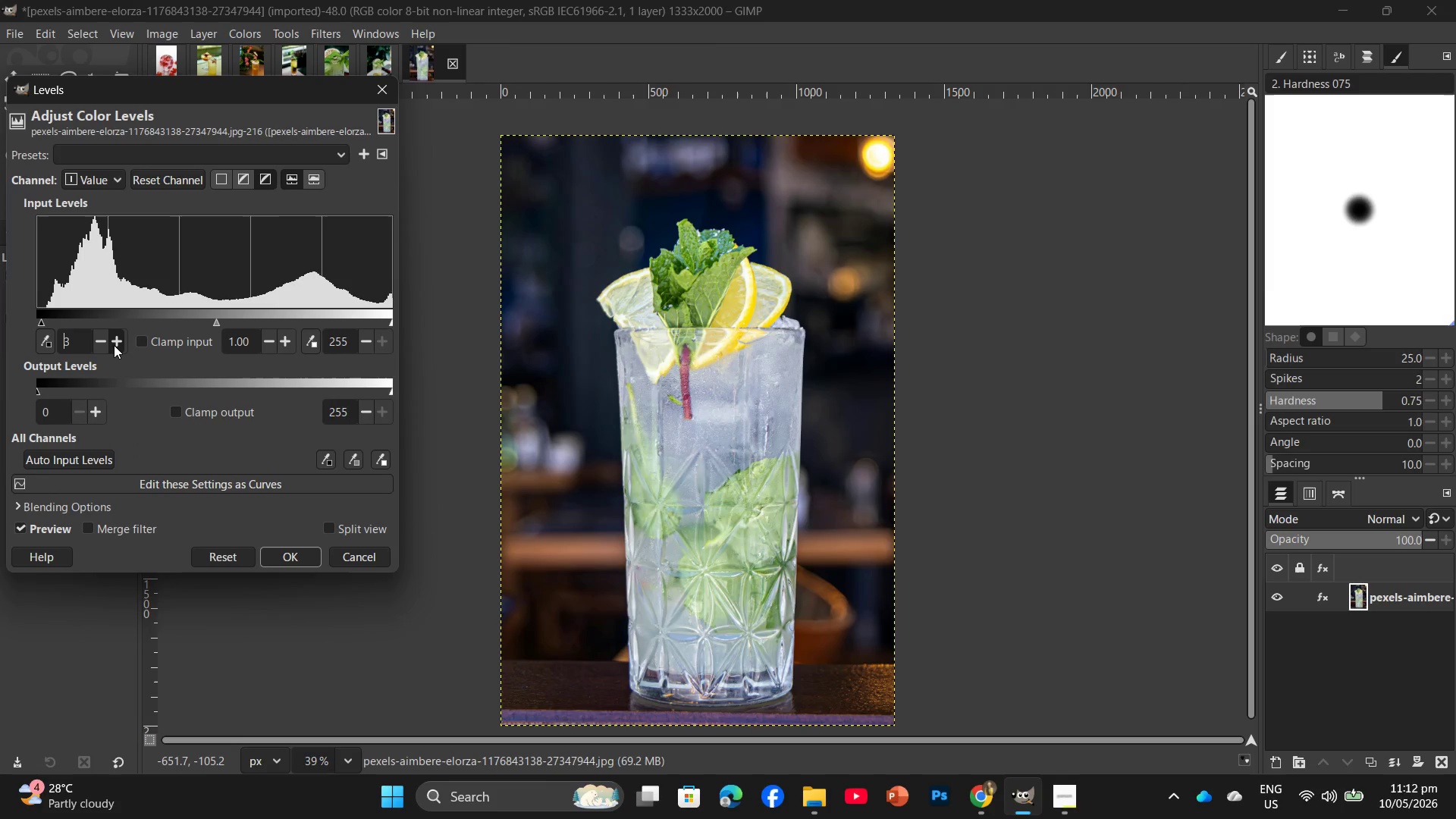 
triple_click([114, 345])
 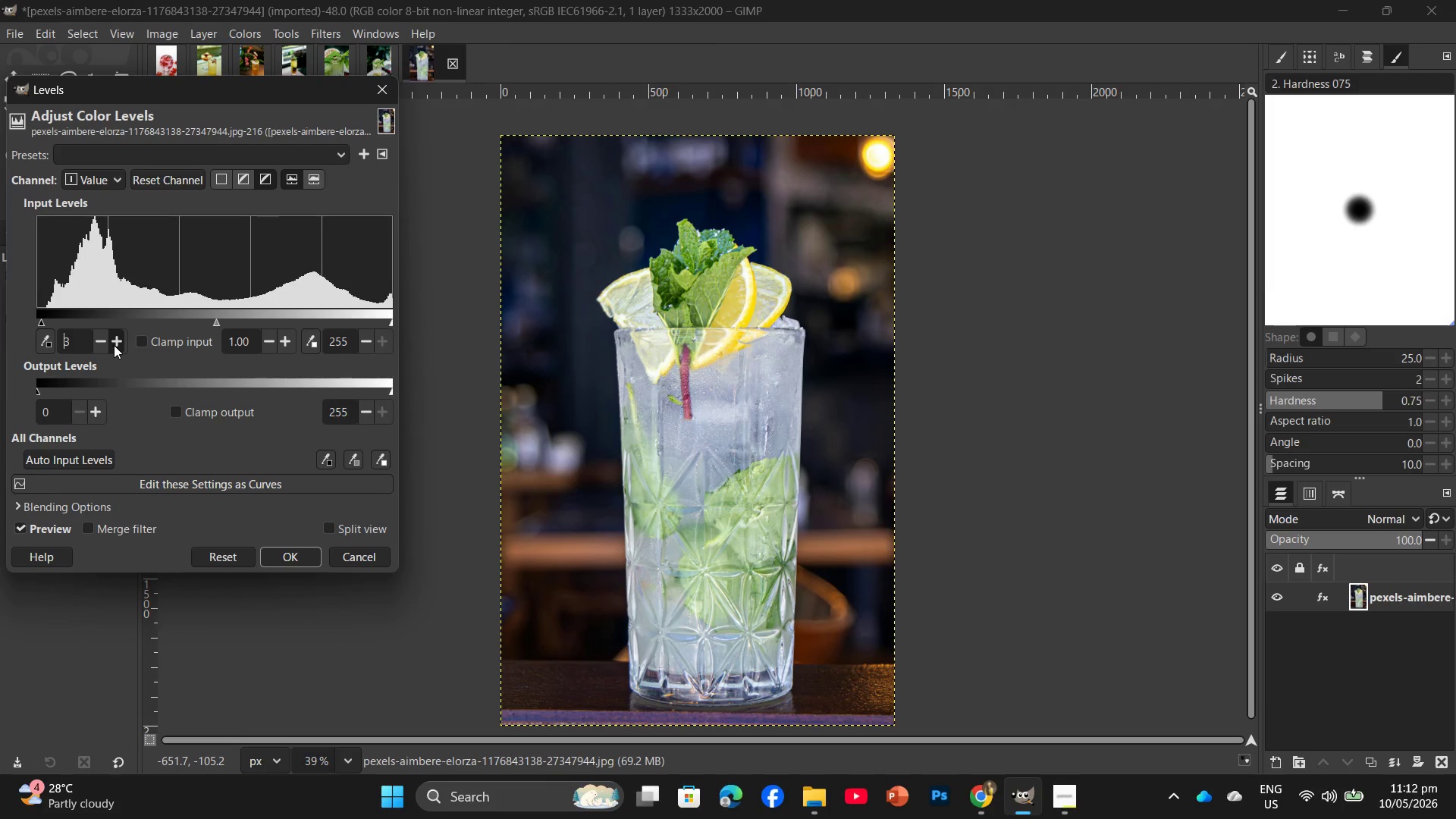 
triple_click([114, 345])
 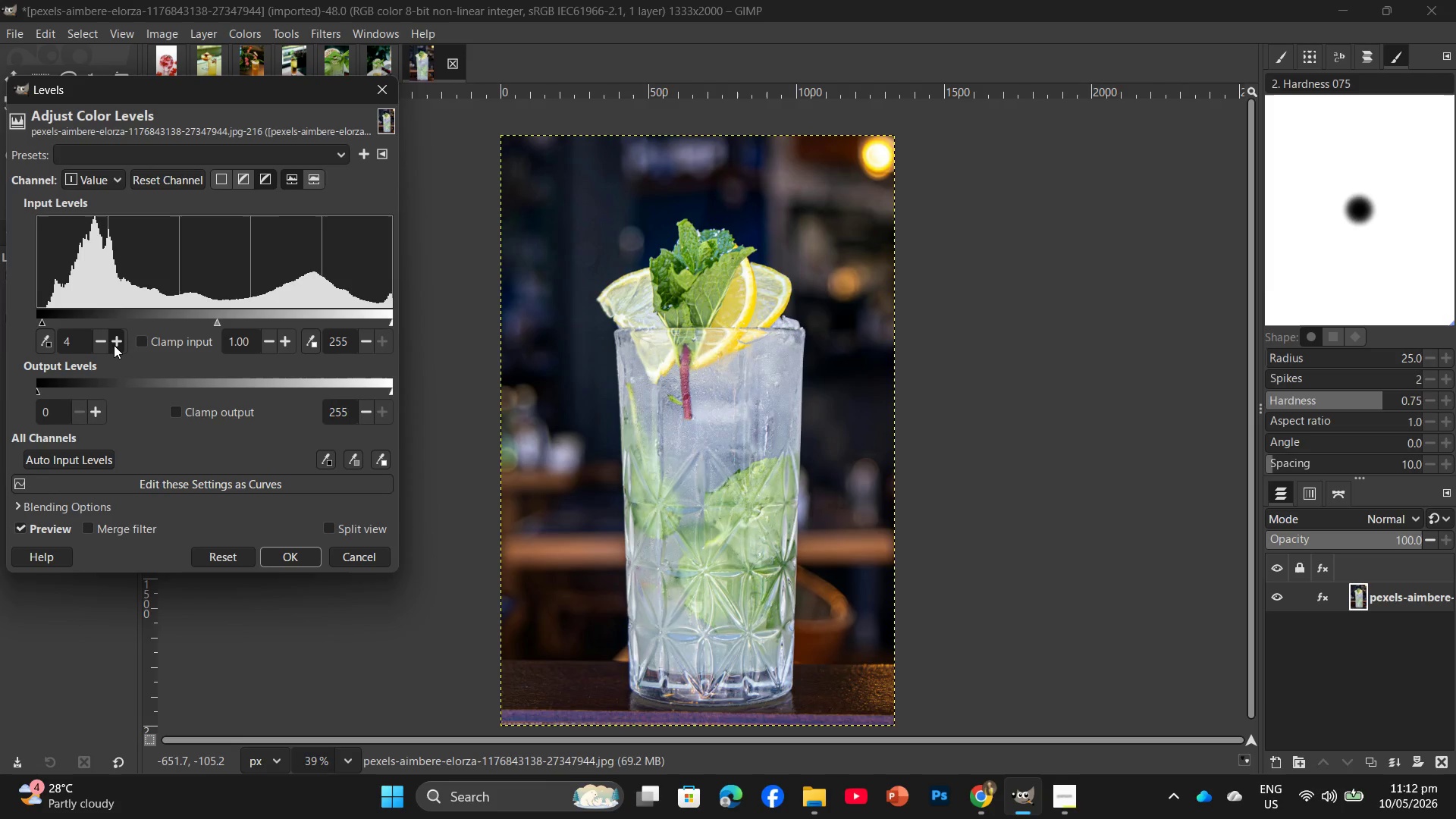 
triple_click([114, 345])
 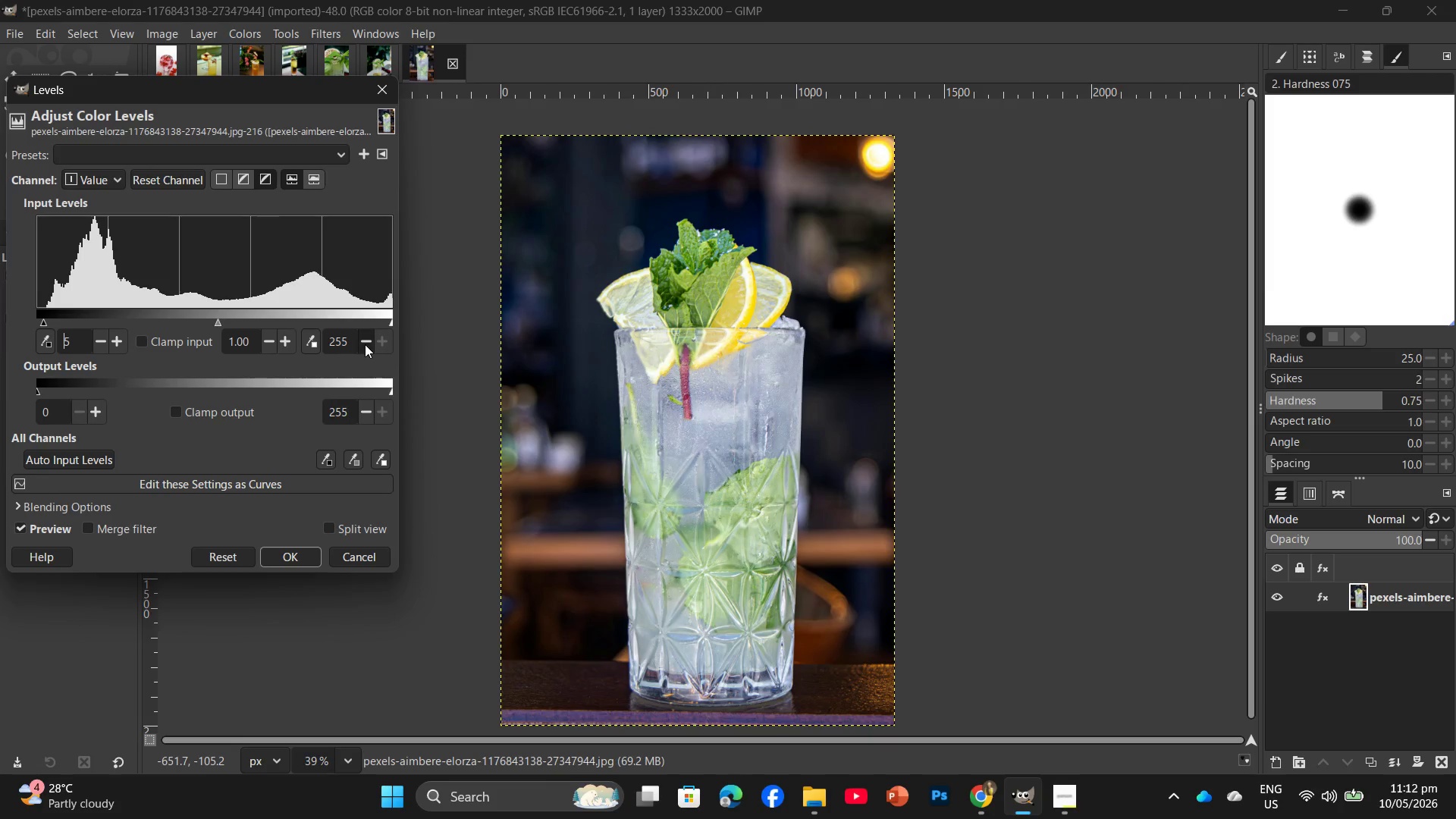 
double_click([365, 344])
 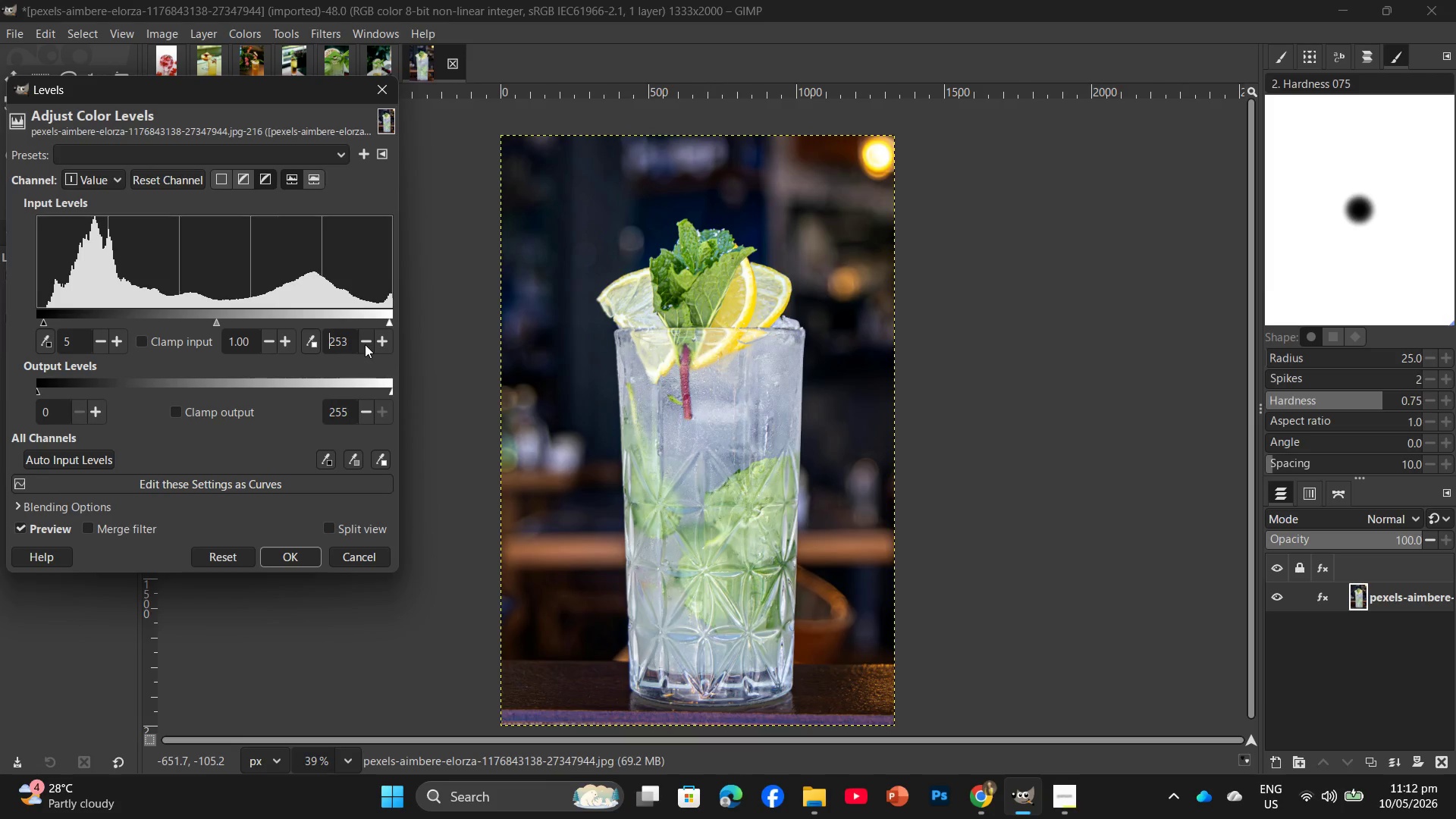 
triple_click([365, 344])
 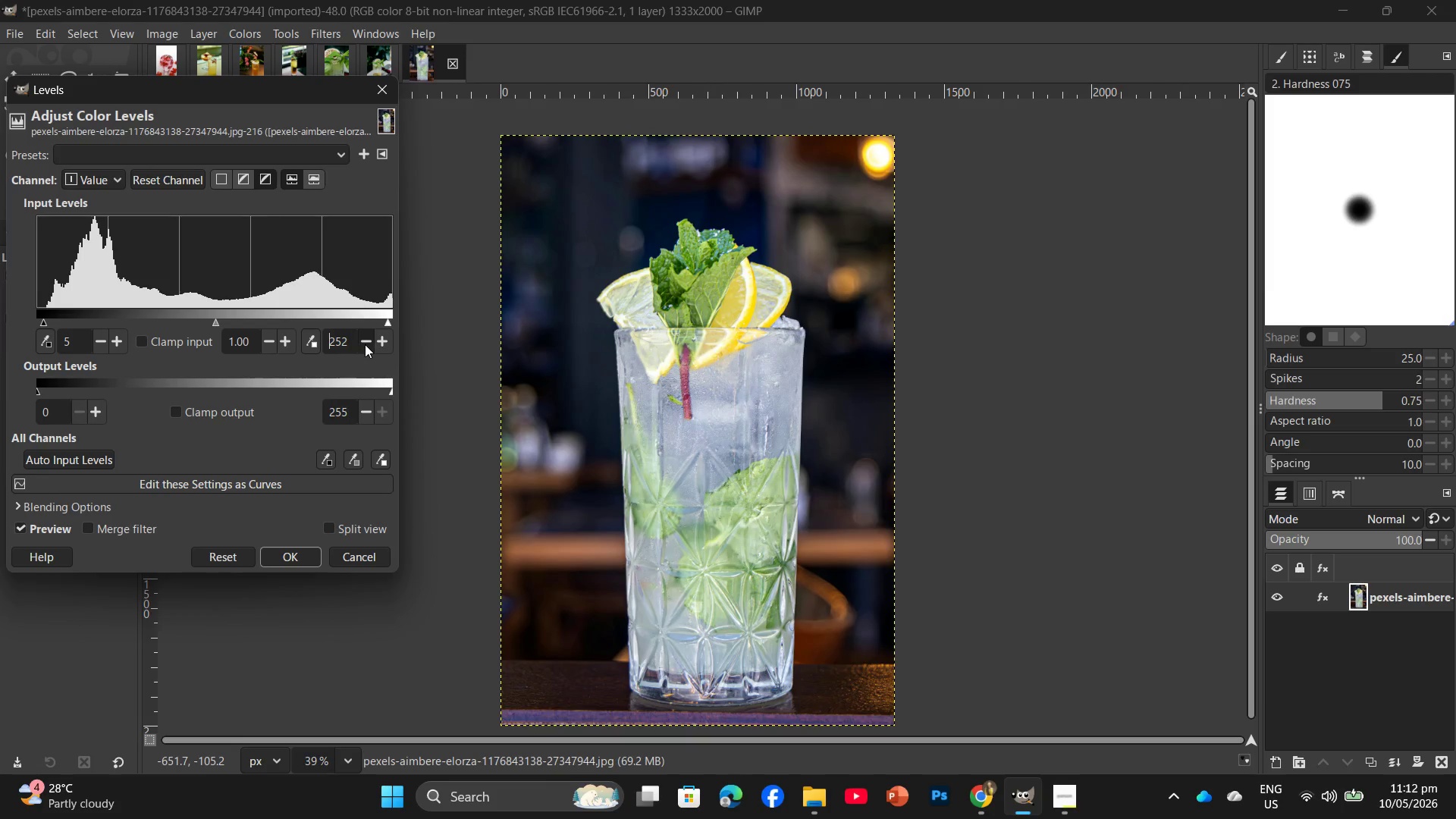 
triple_click([365, 344])
 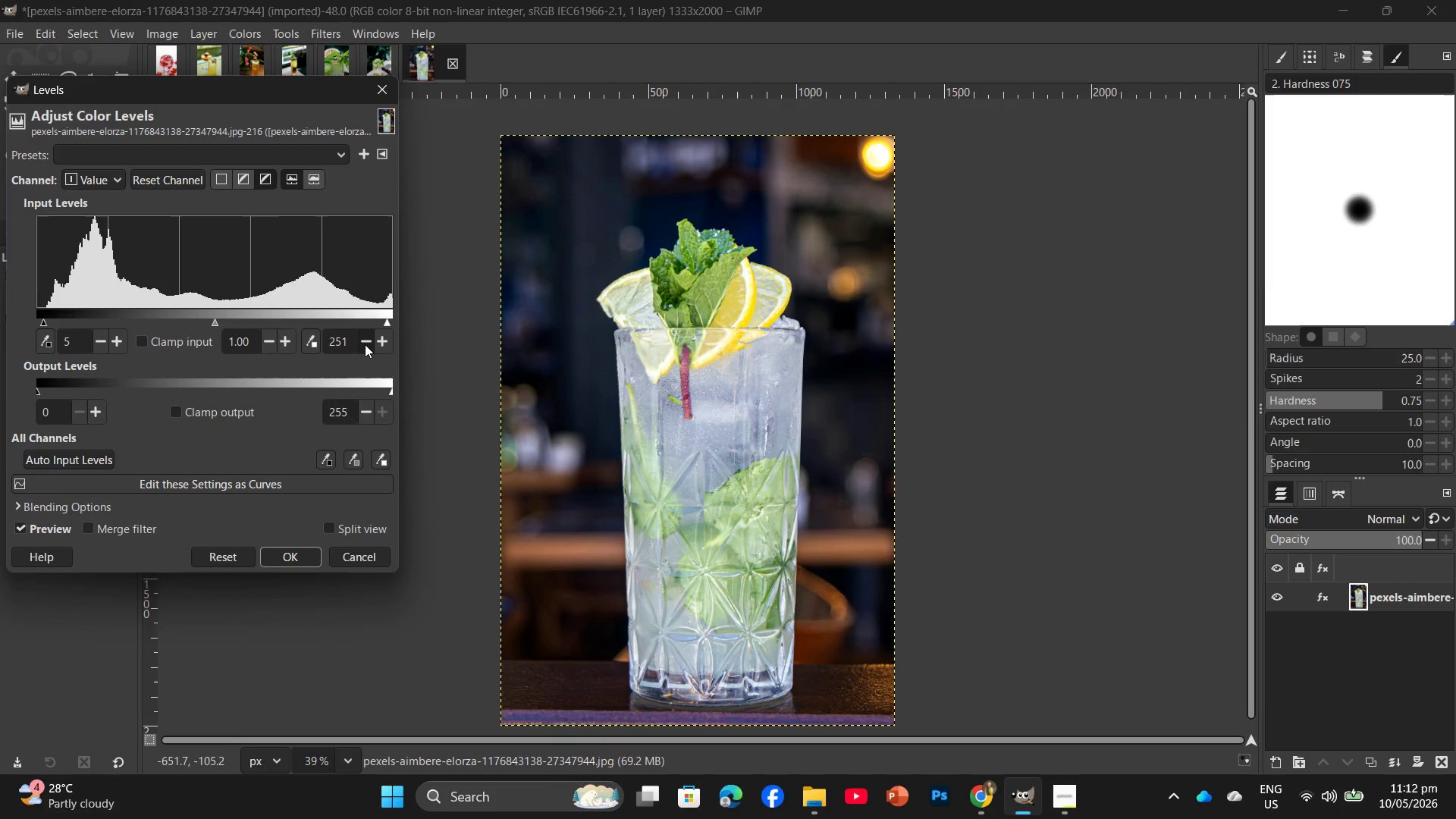 
triple_click([365, 344])
 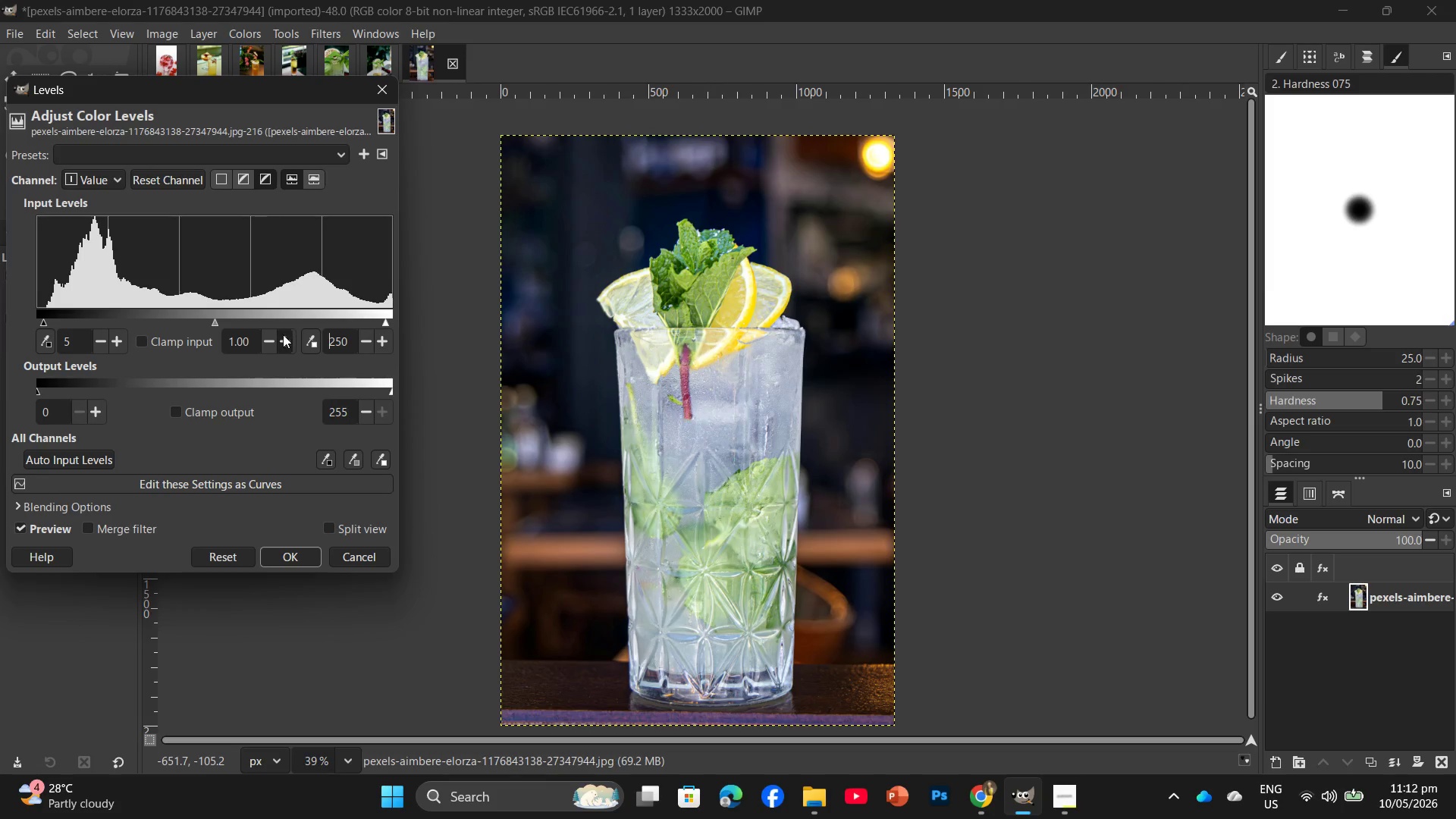 
double_click([283, 334])
 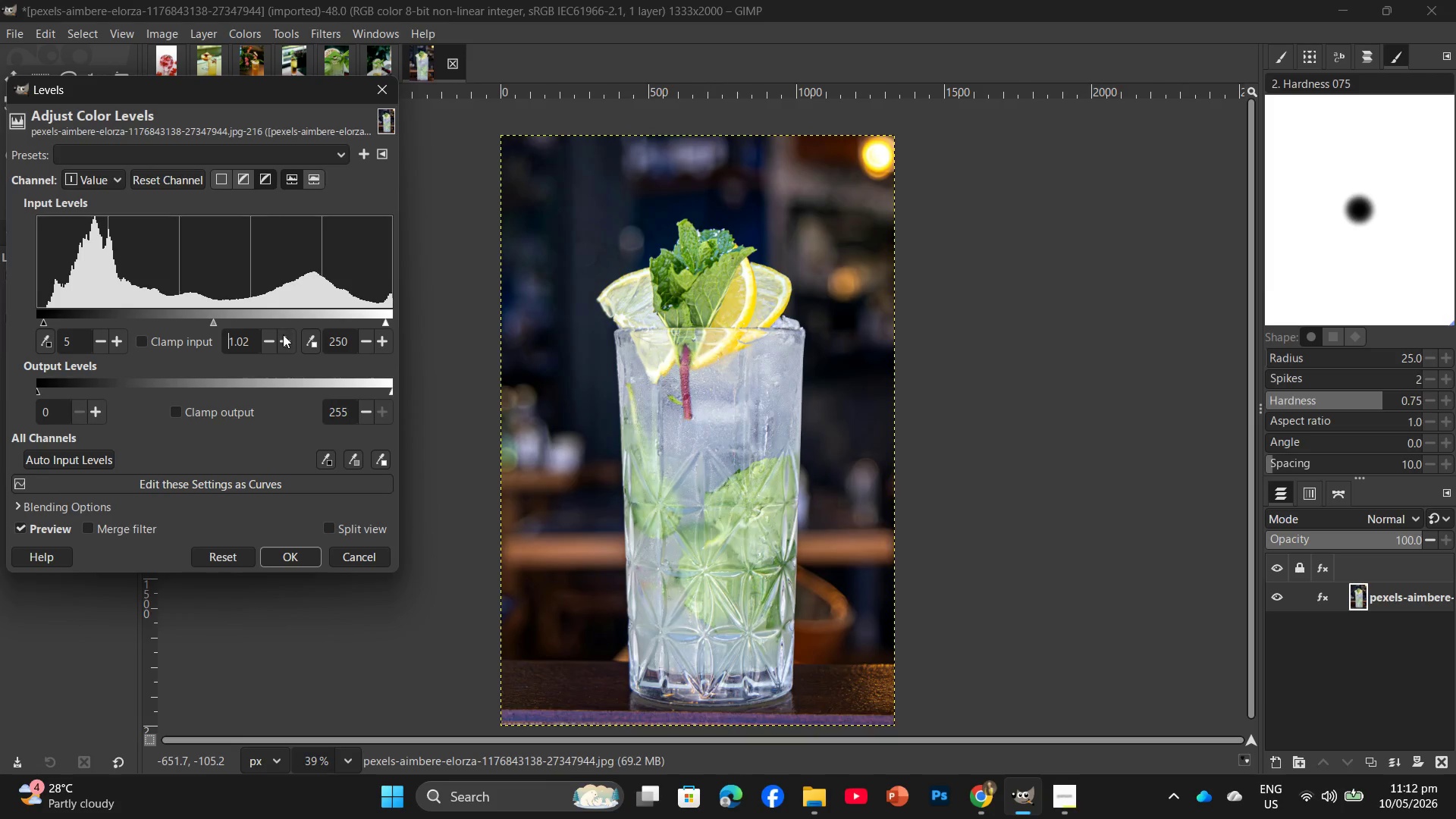 
triple_click([283, 334])
 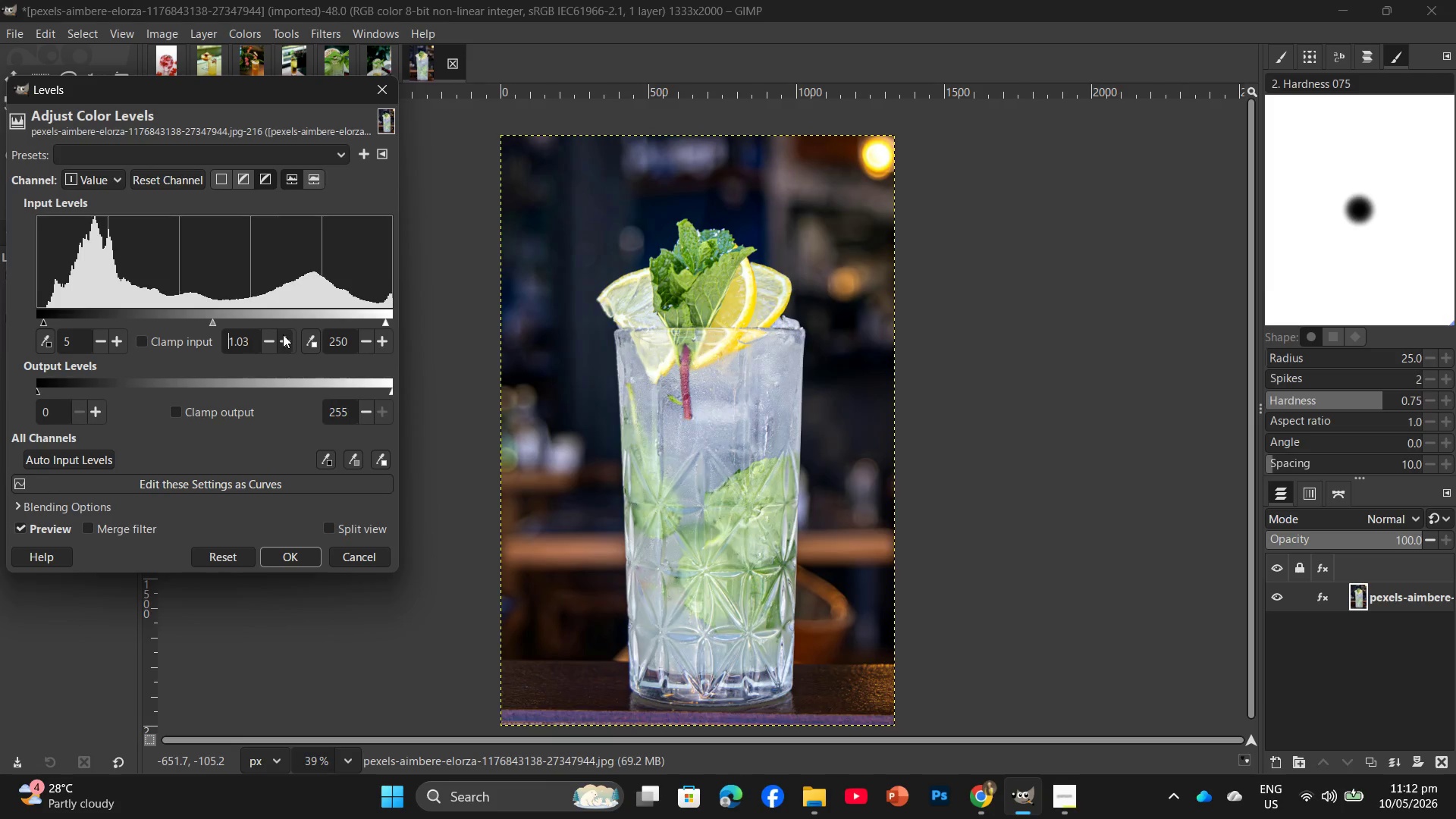 
triple_click([283, 334])
 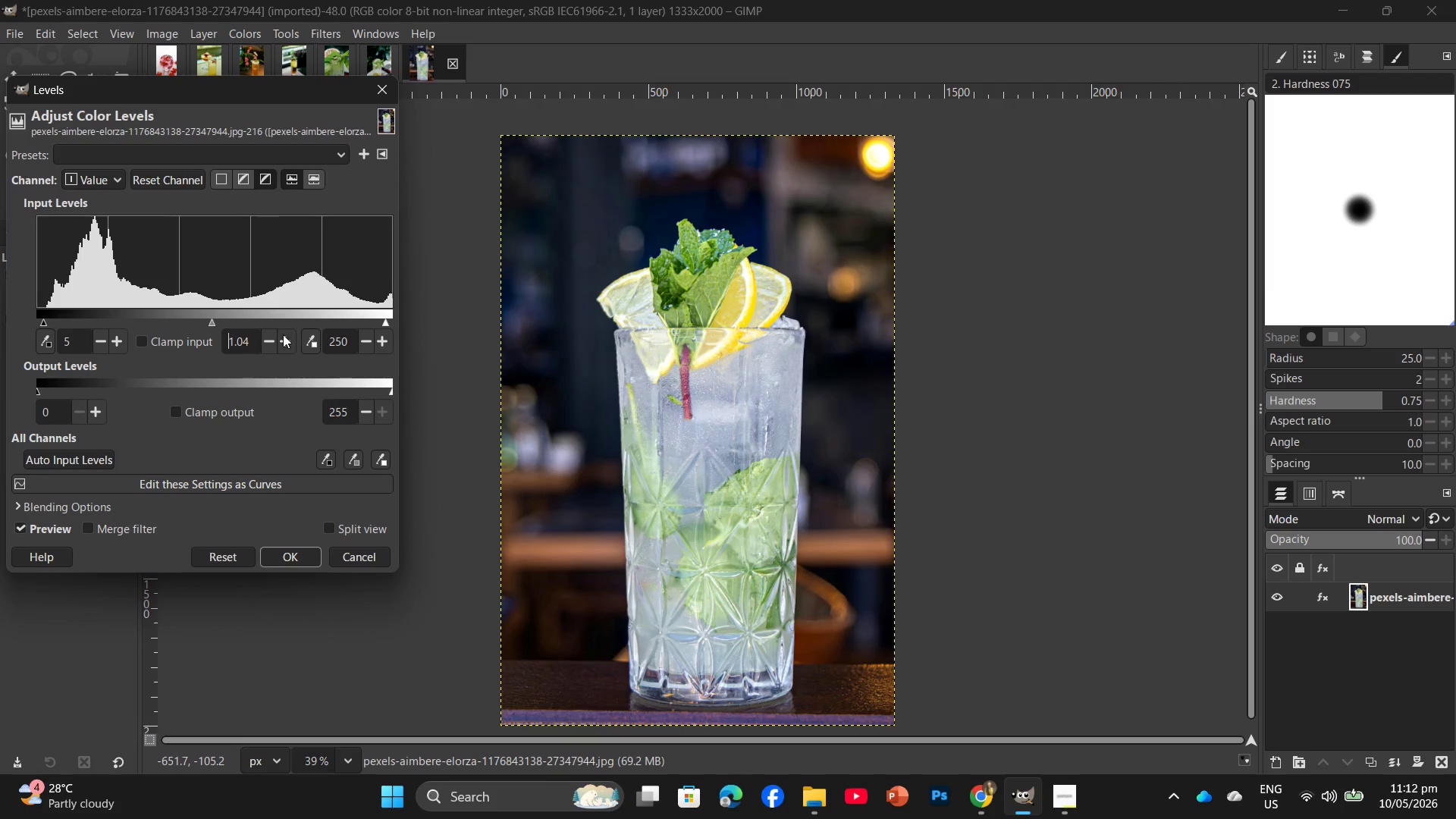 
triple_click([281, 338])
 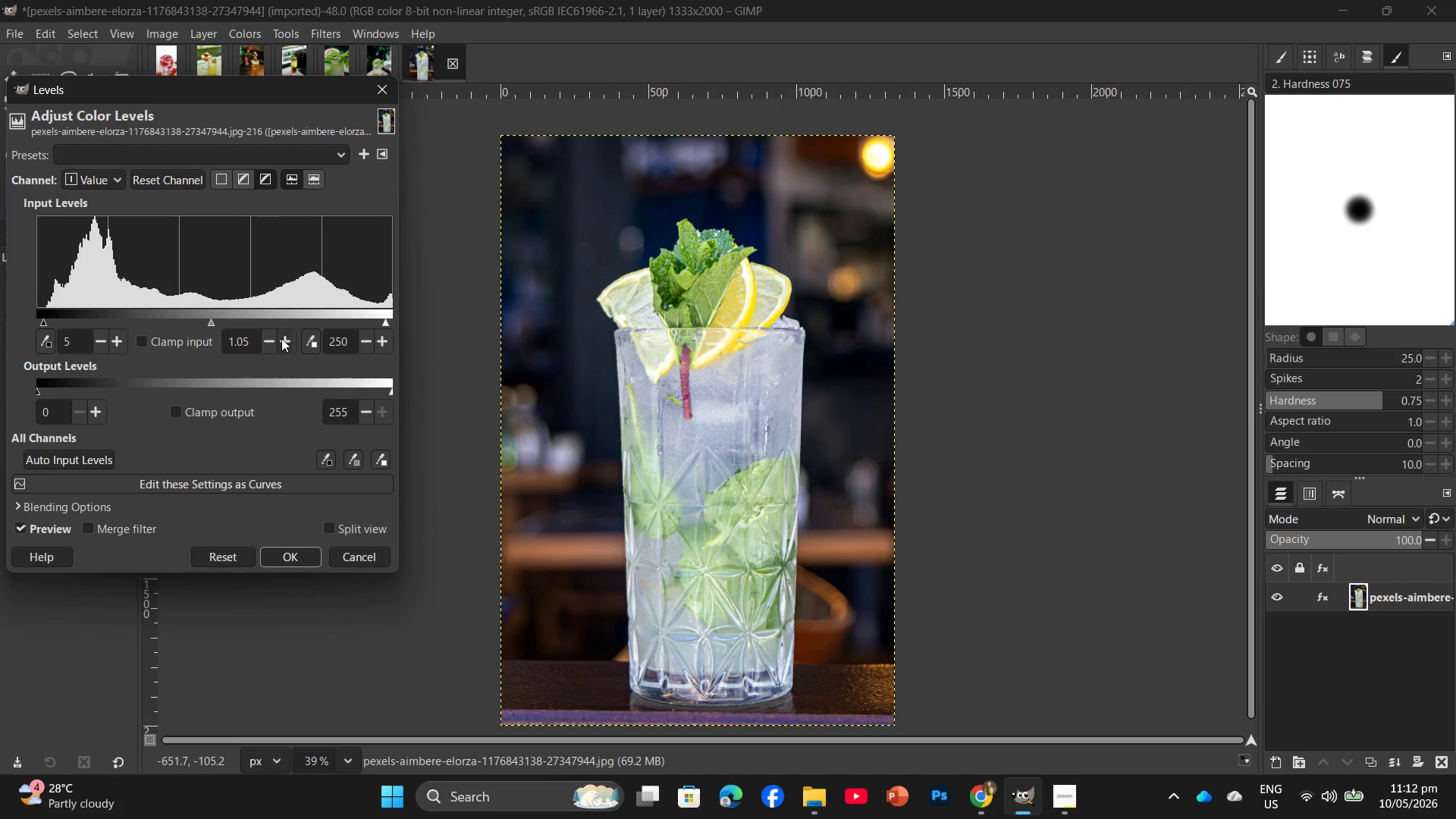 
triple_click([281, 338])
 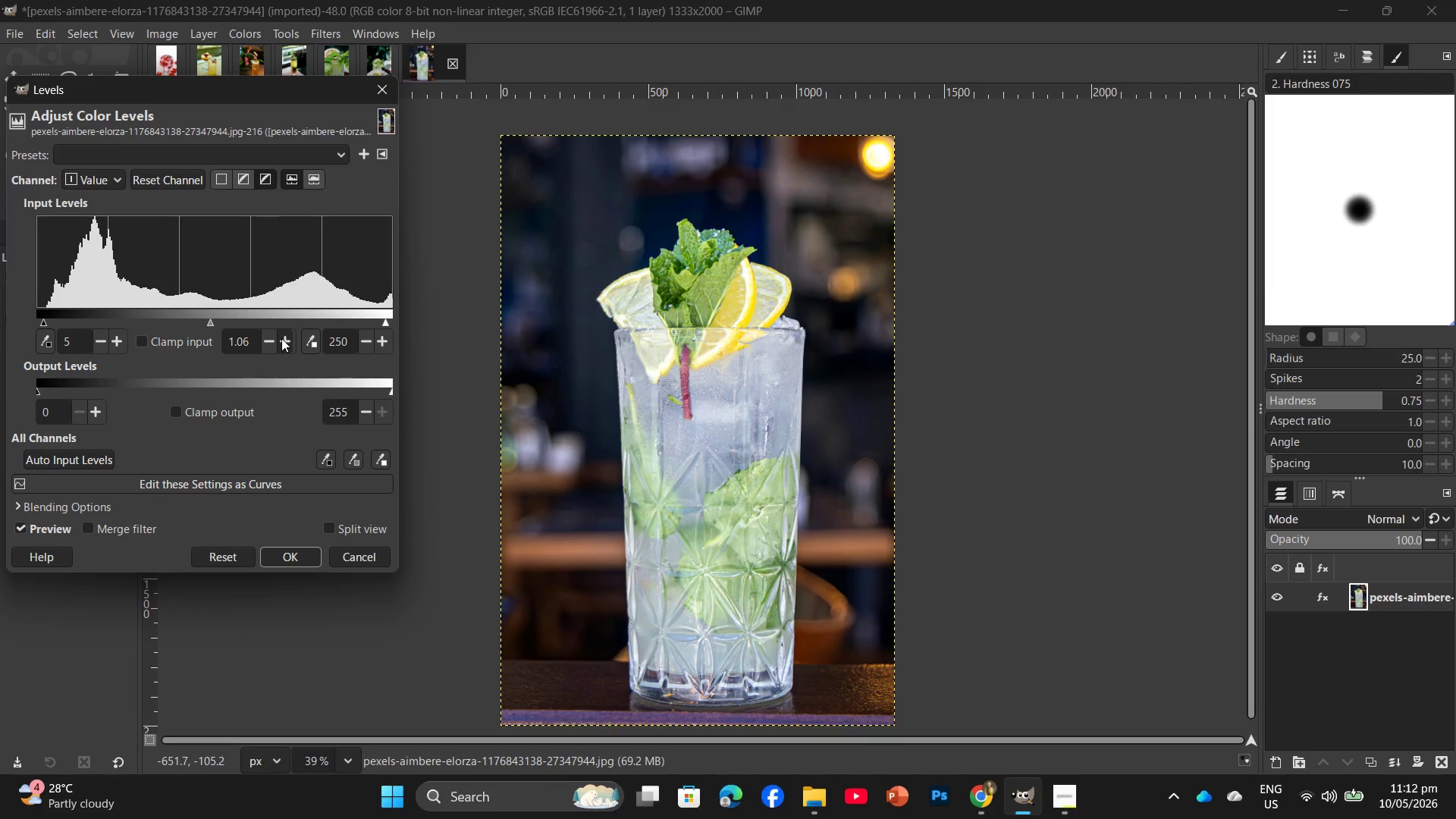 
triple_click([281, 338])
 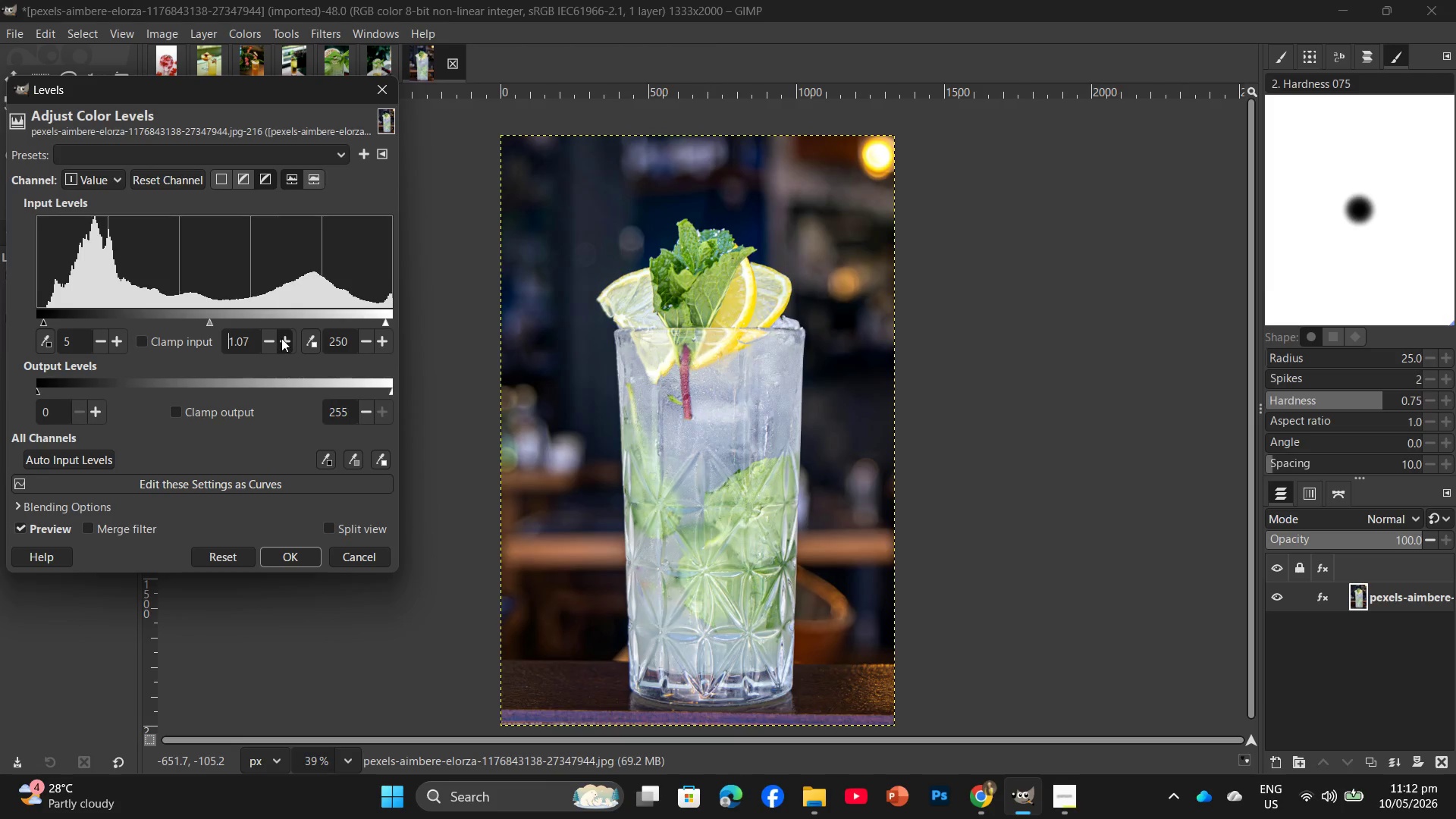 
triple_click([281, 338])
 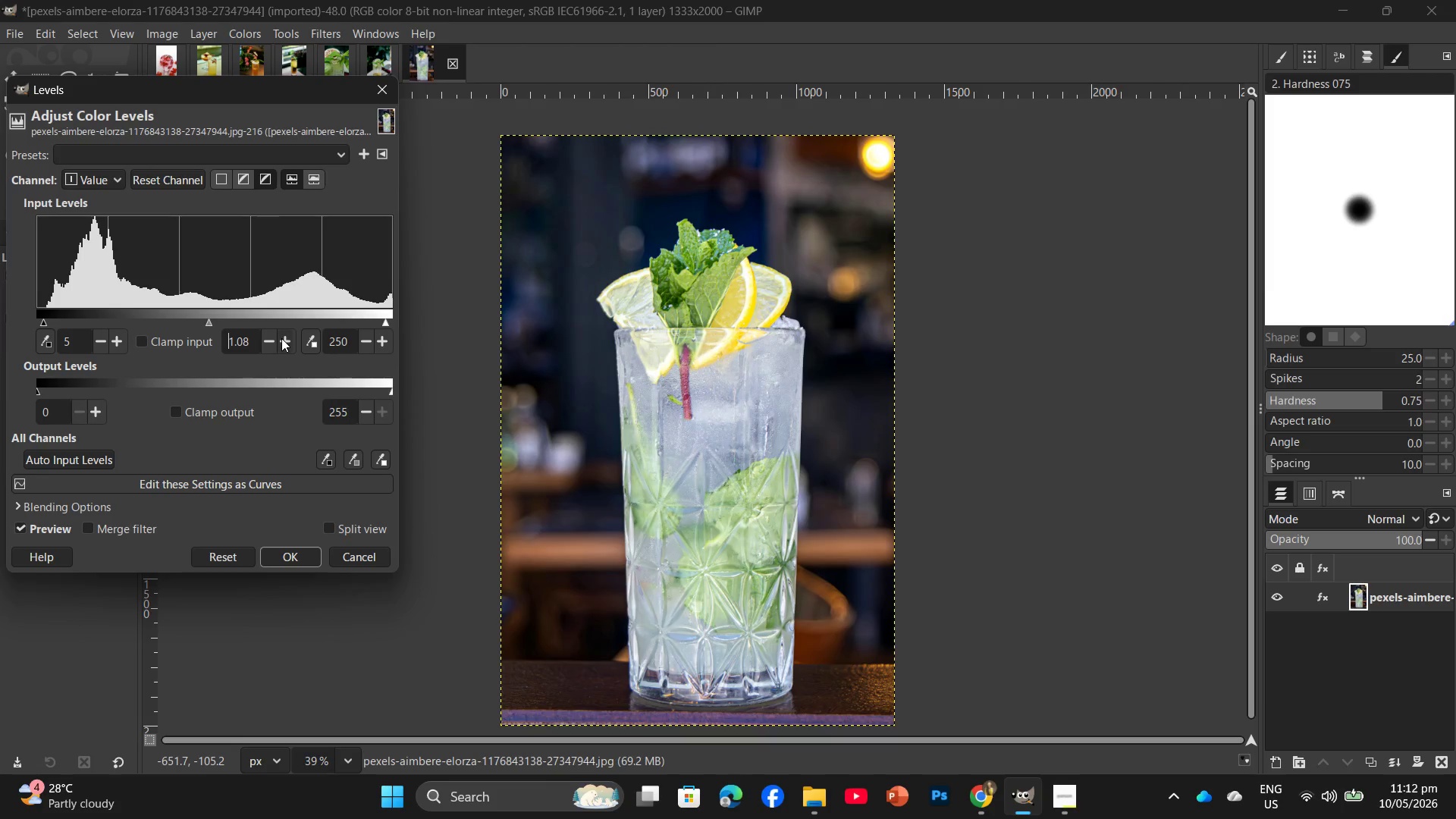 
triple_click([281, 338])
 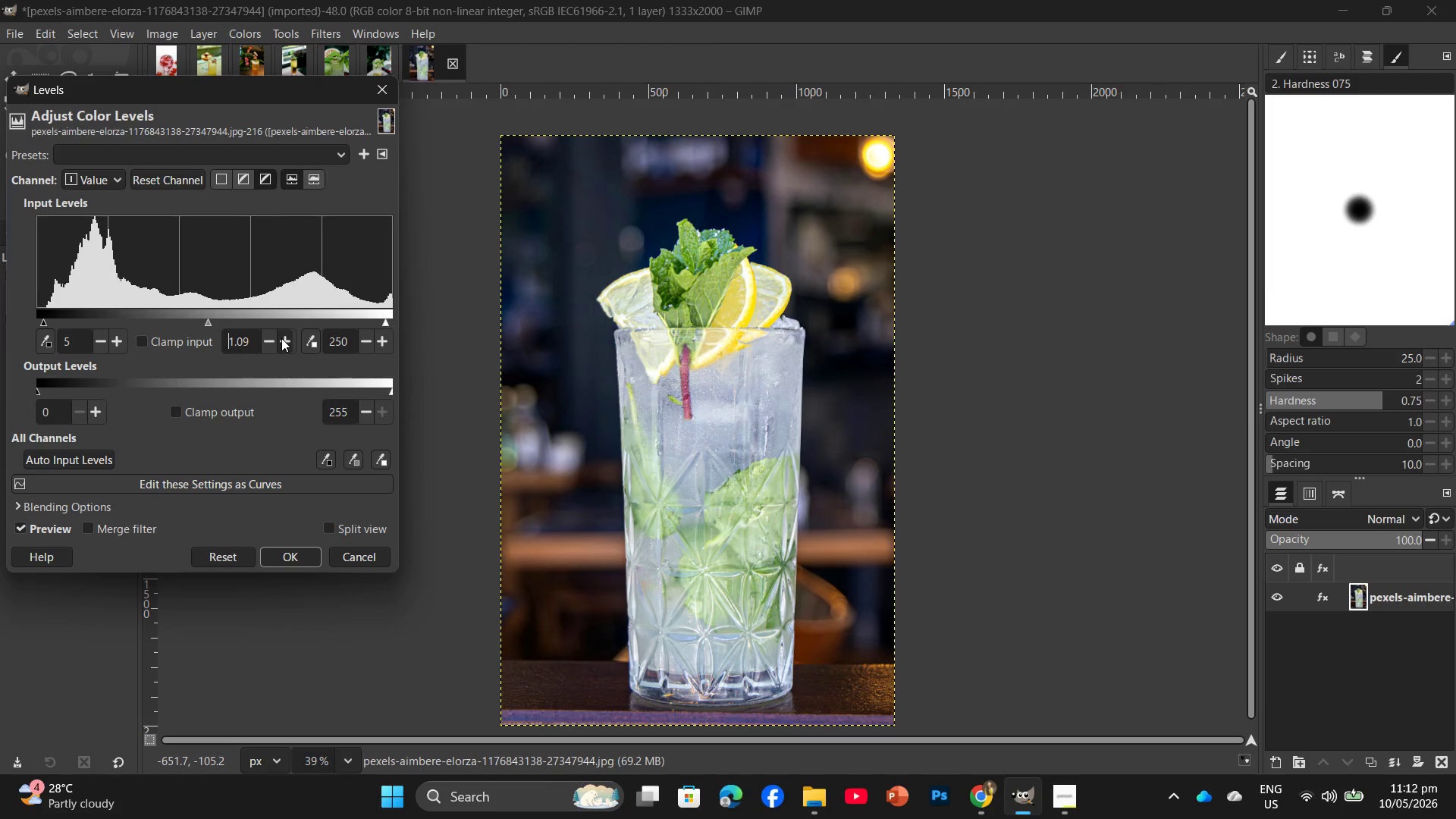 
triple_click([281, 338])
 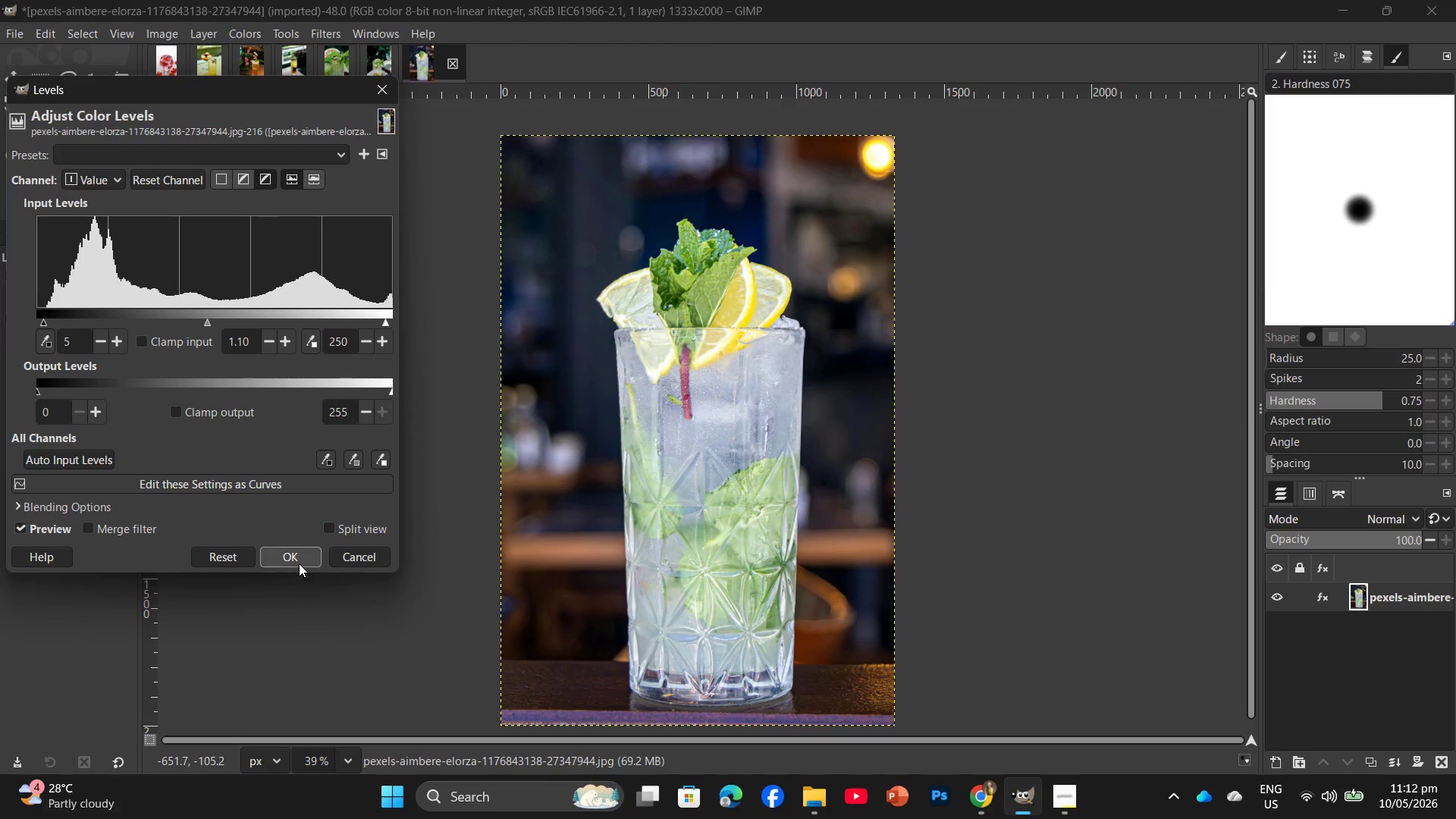 
left_click([299, 555])
 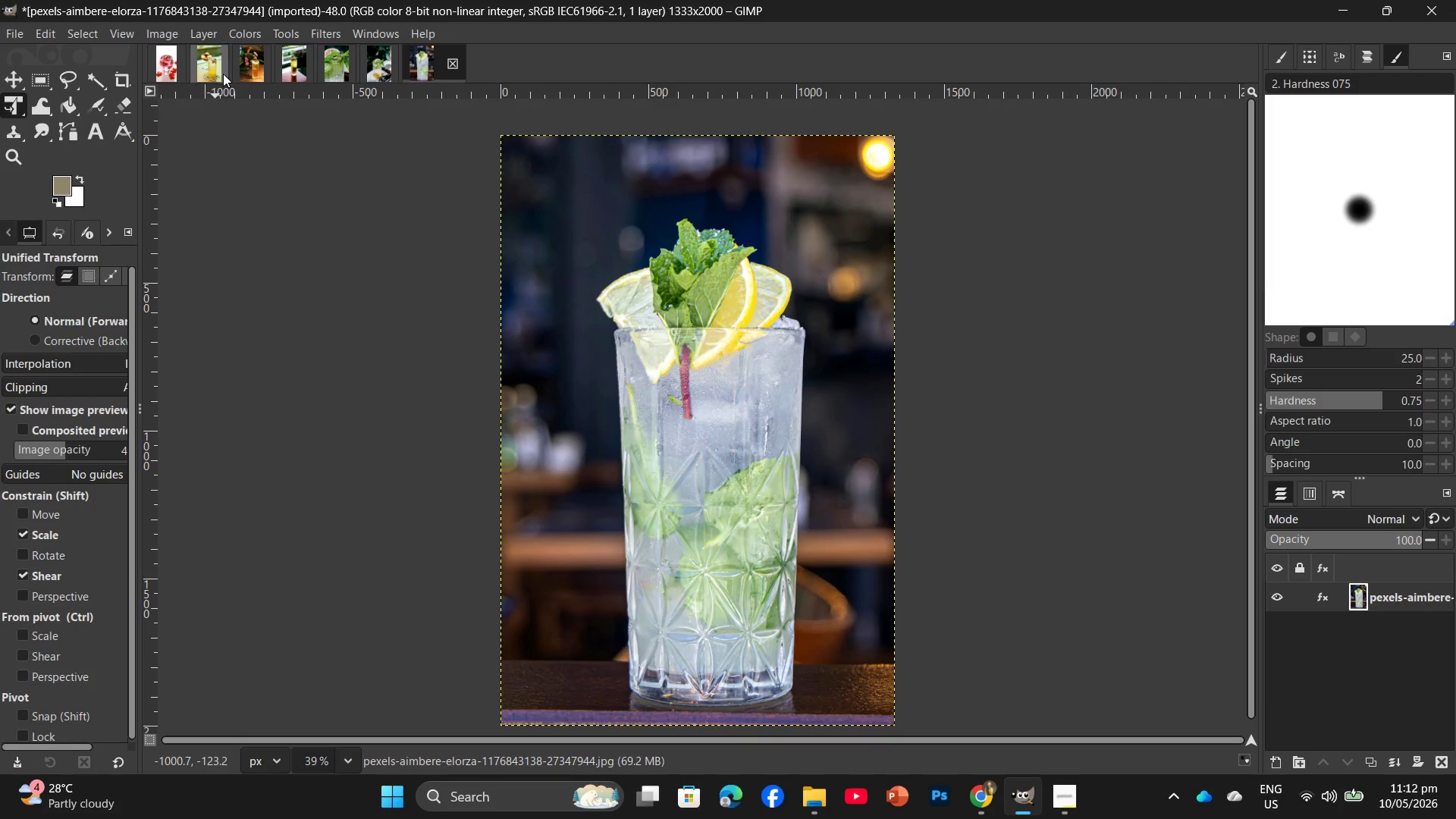 
left_click([253, 20])
 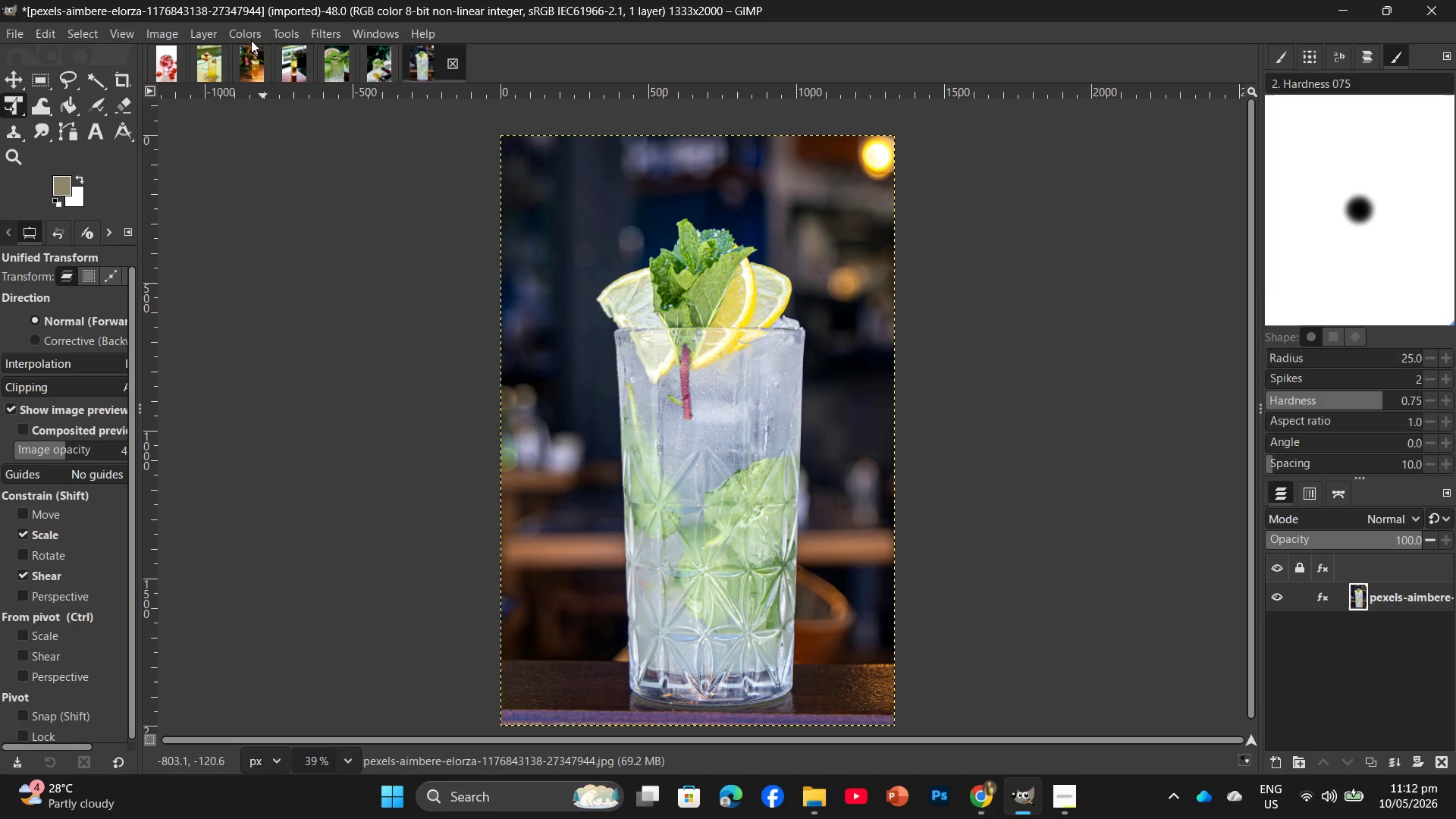 
left_click([249, 31])
 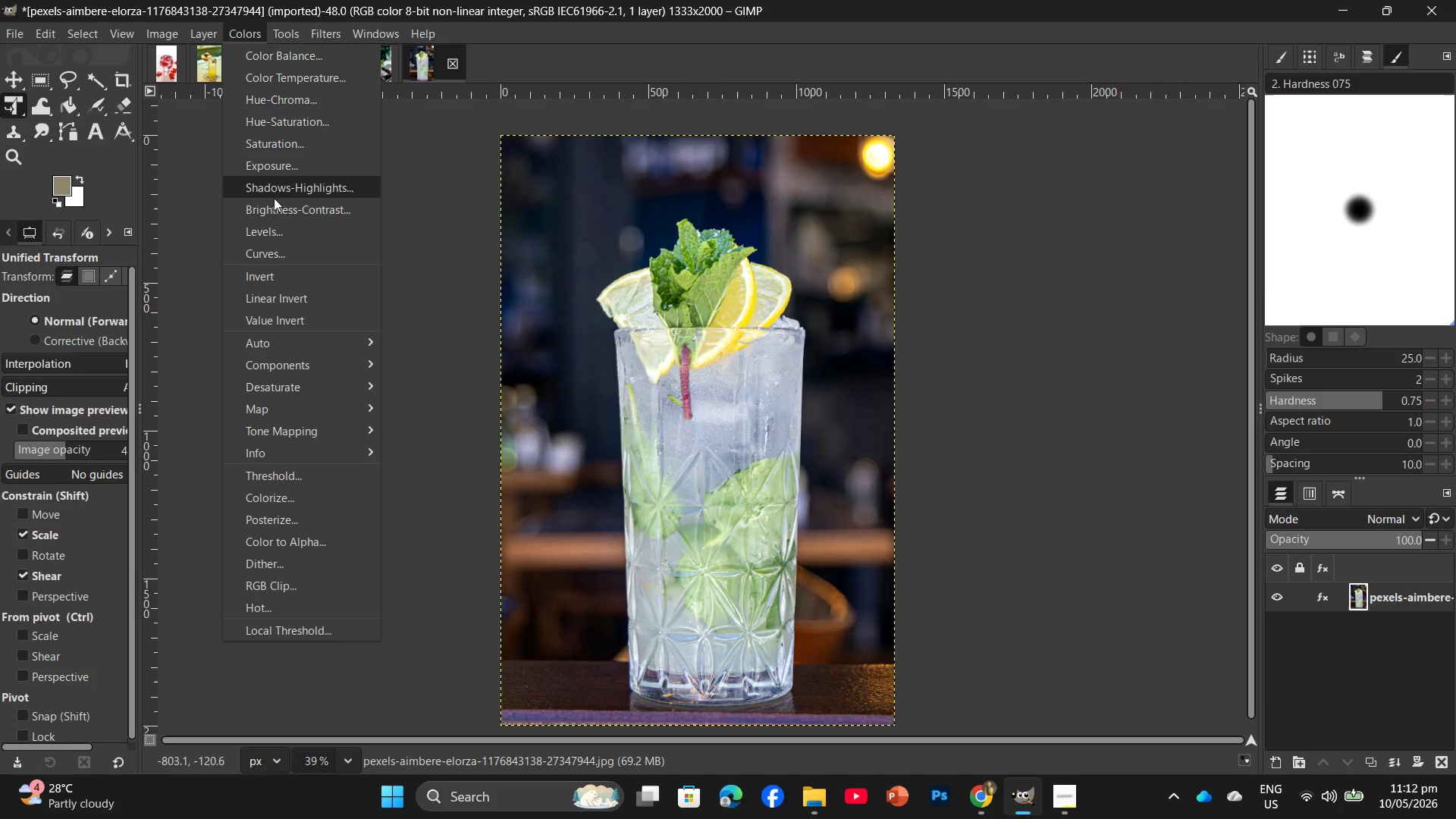 
mouse_move([290, 220])
 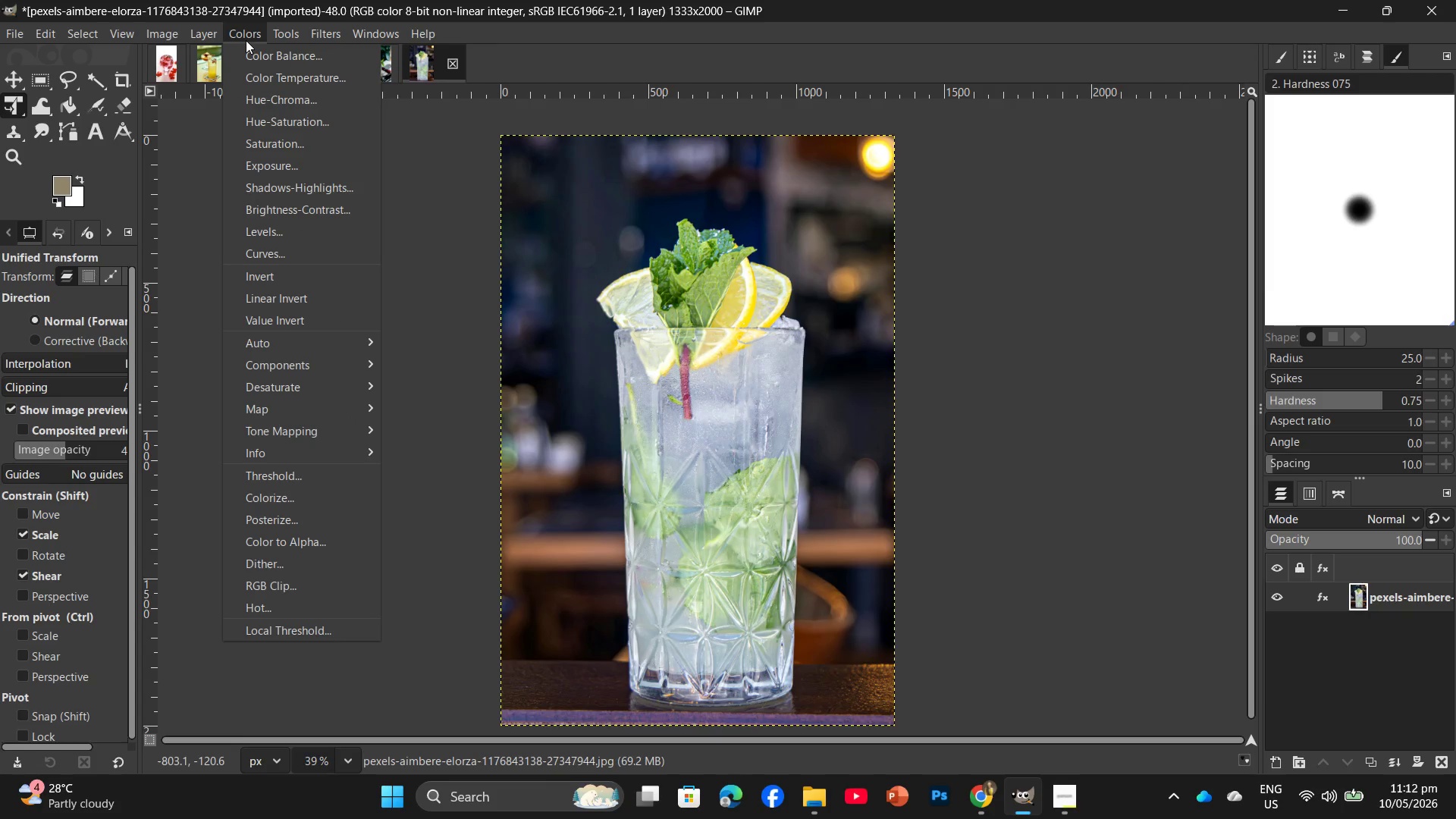 
mouse_move([265, 246])
 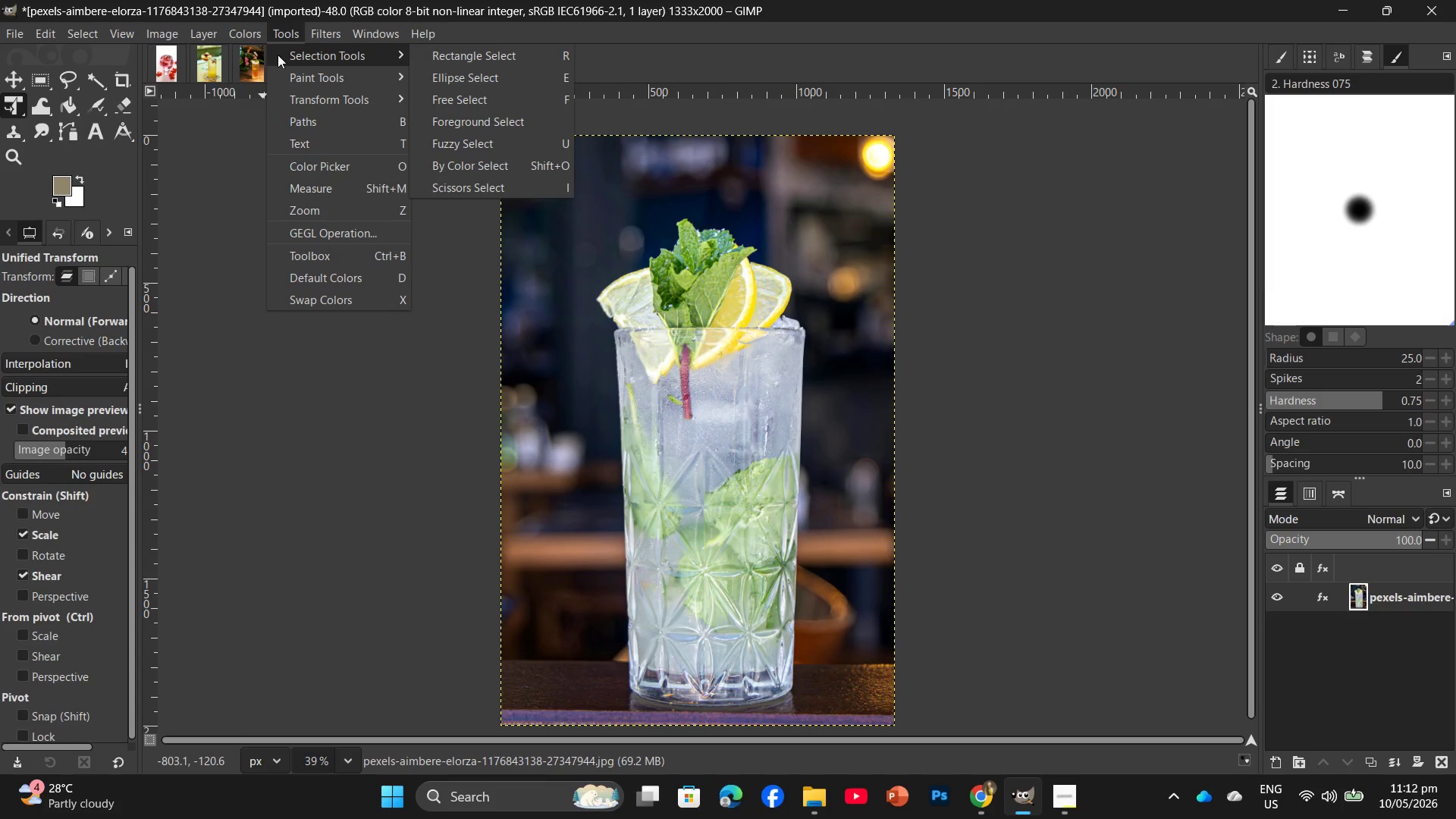 
mouse_move([290, 62])
 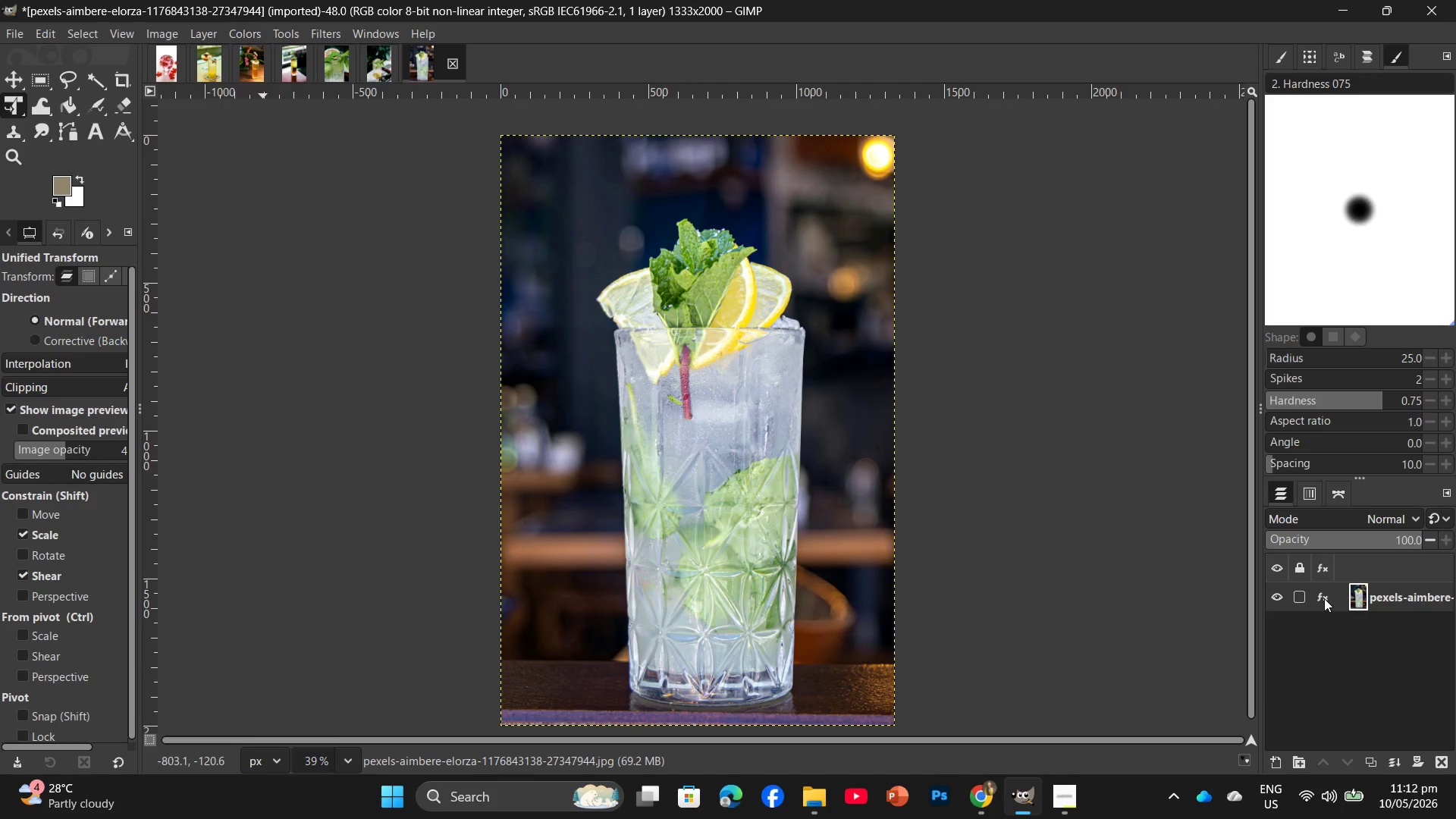 
double_click([1324, 598])
 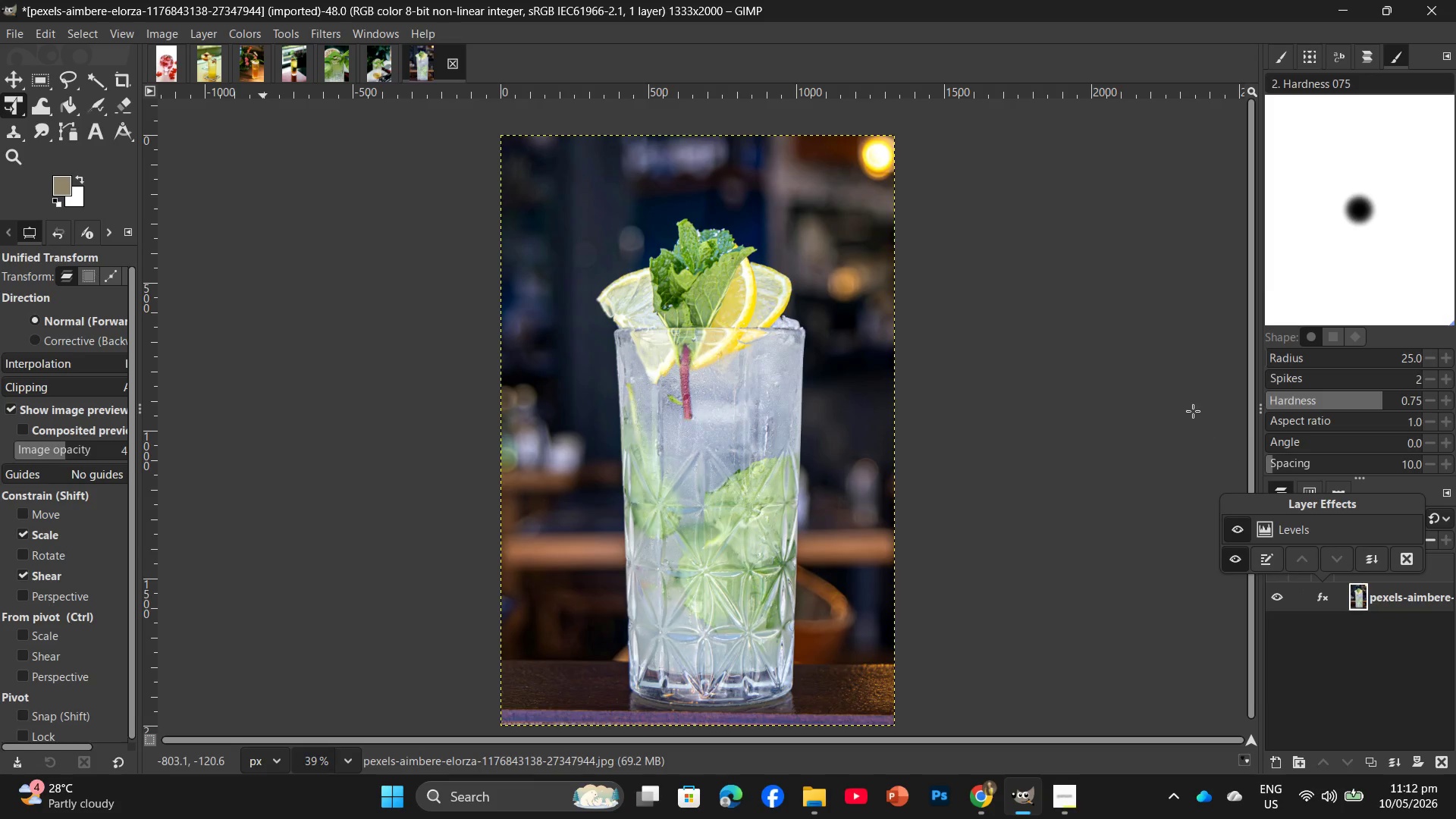 
left_click([1144, 331])
 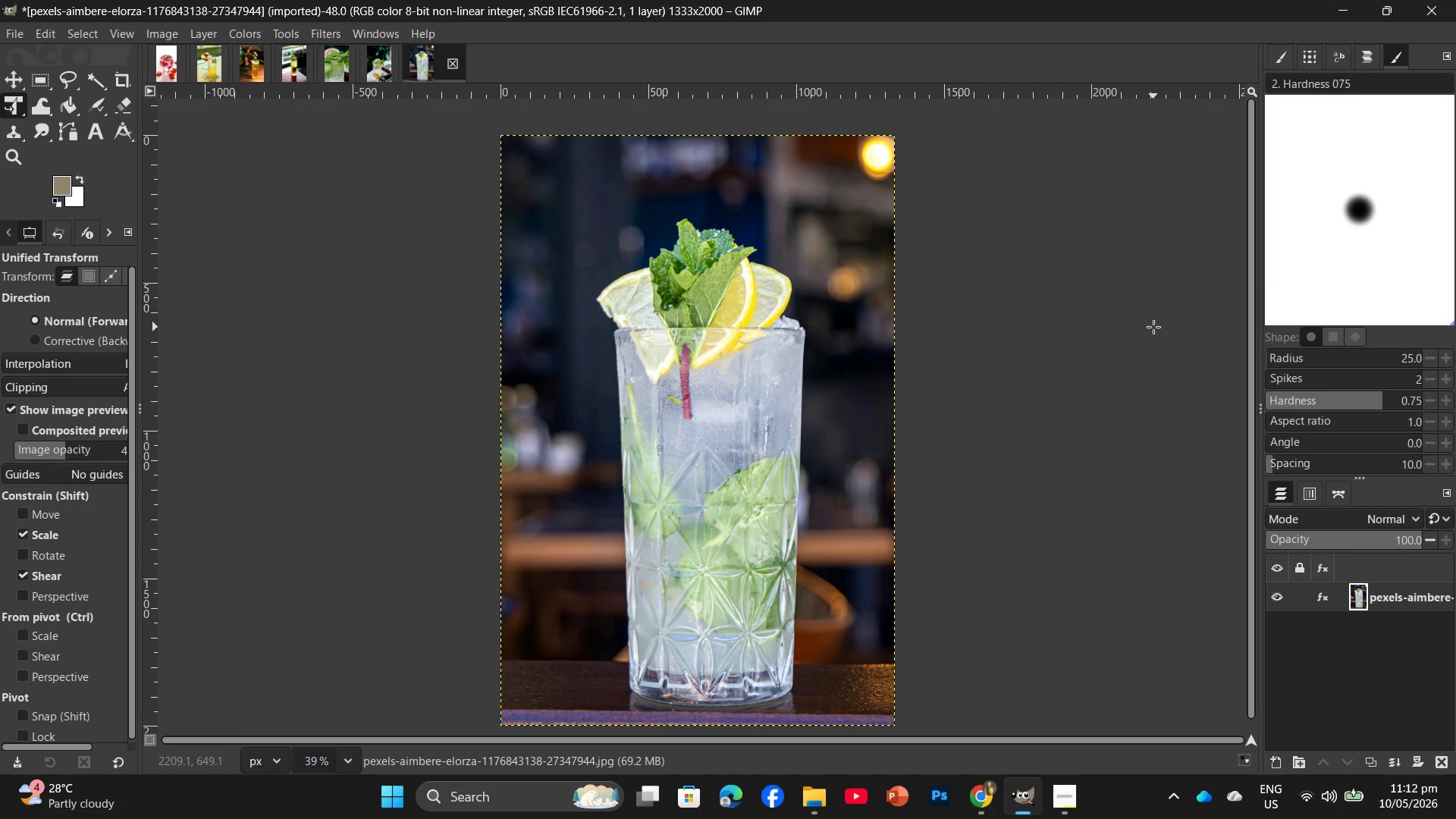 
wait(8.72)
 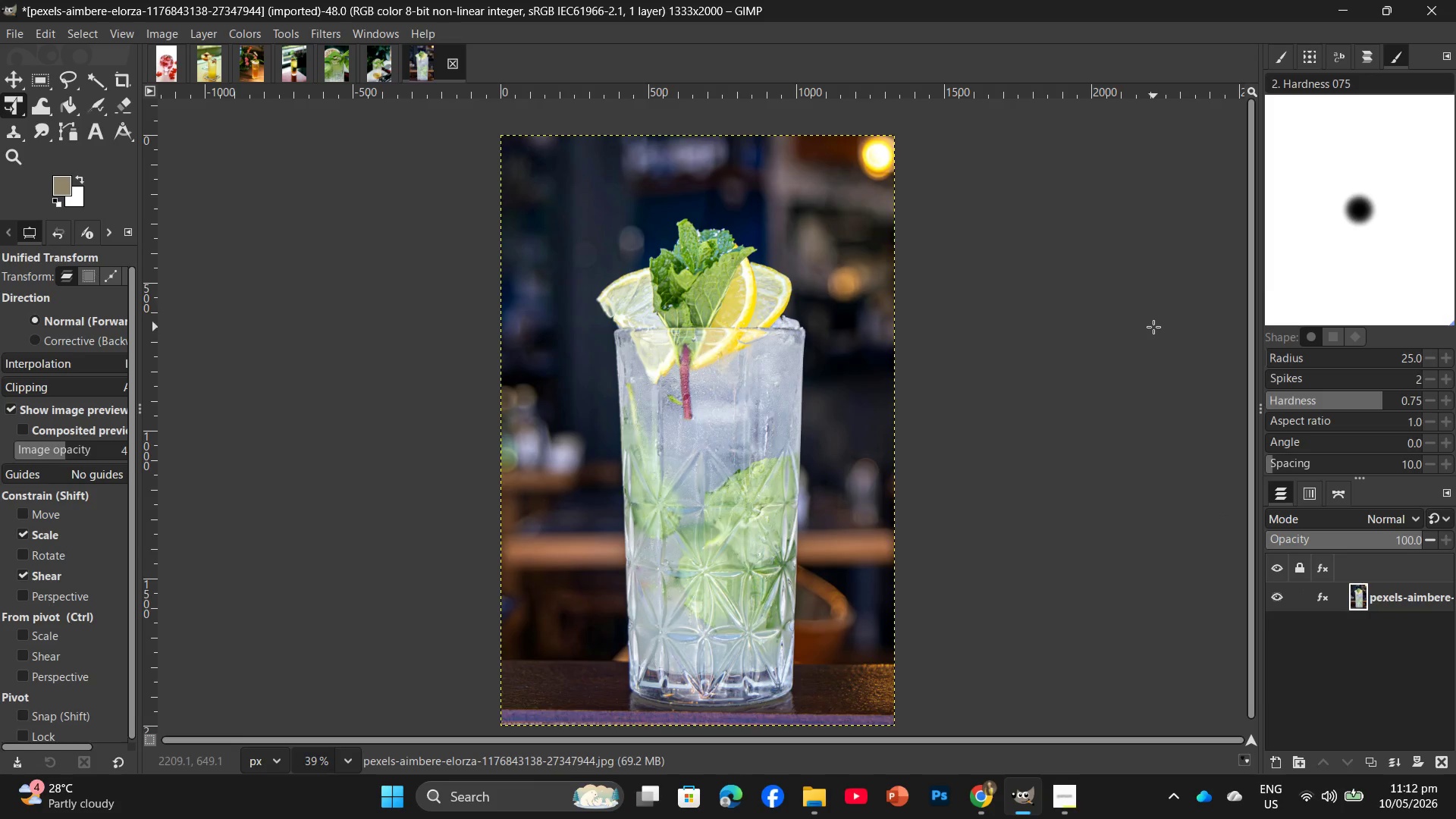 
left_click([258, 25])
 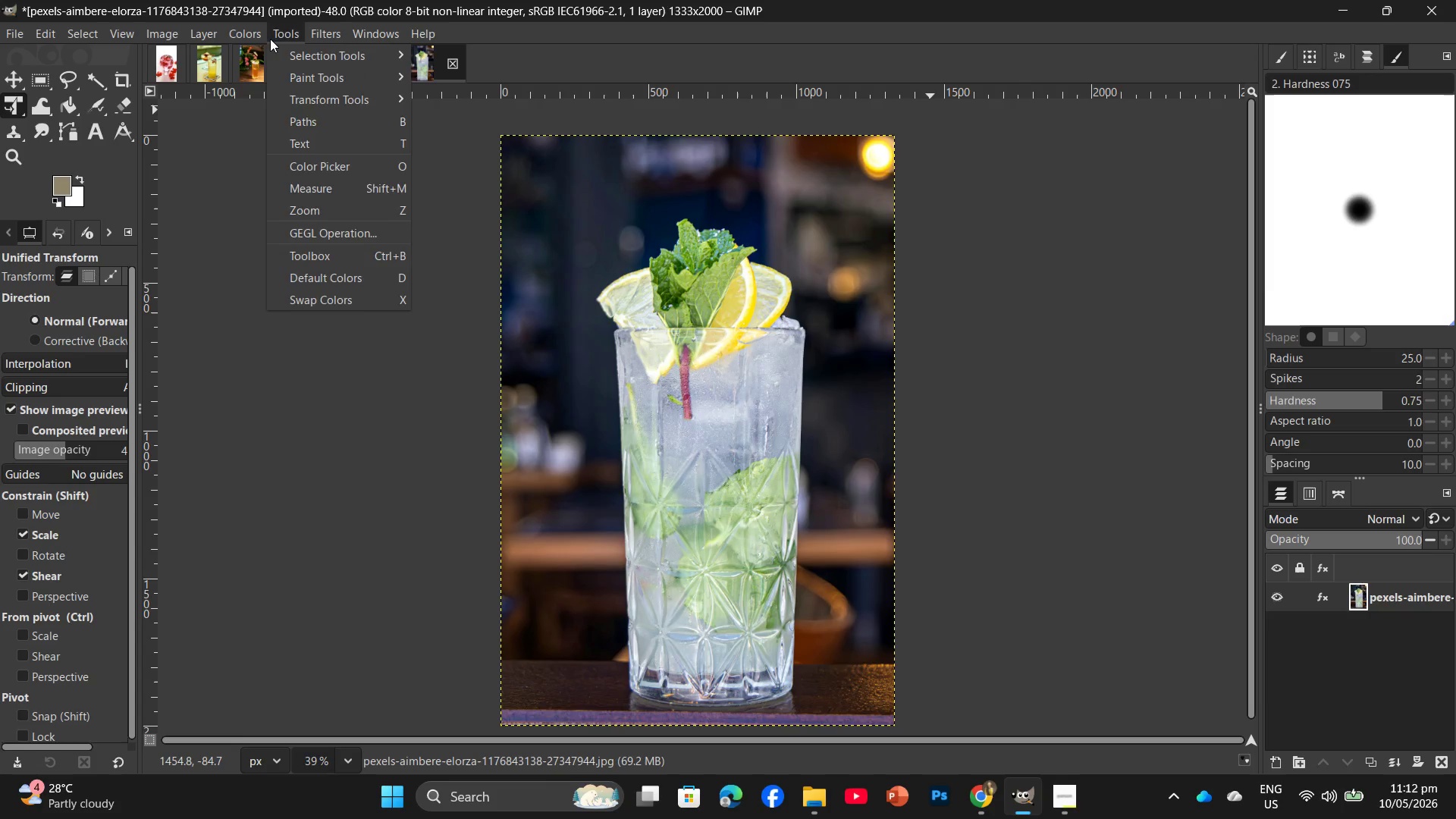 
left_click([282, 252])
 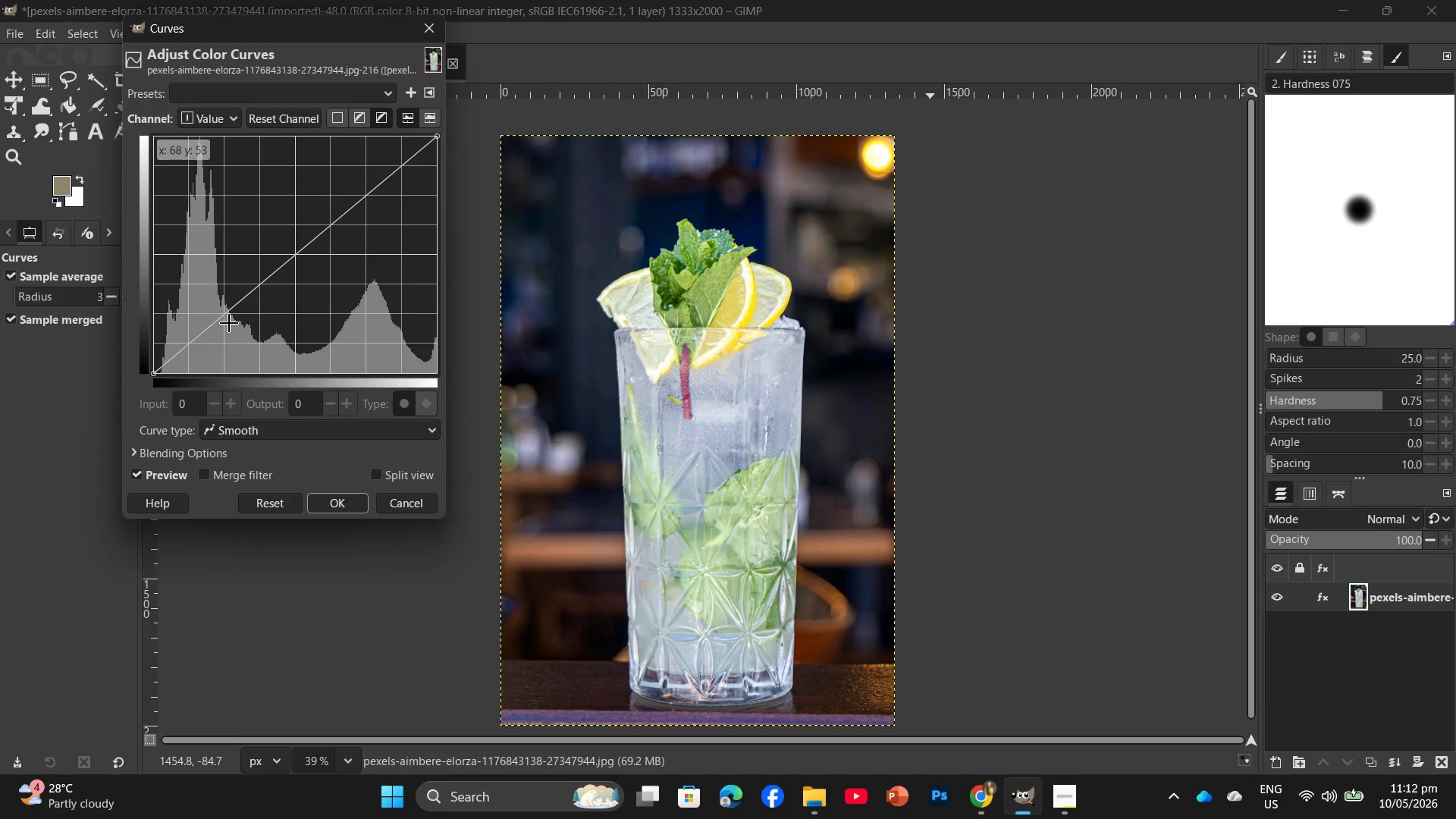 
left_click([229, 320])
 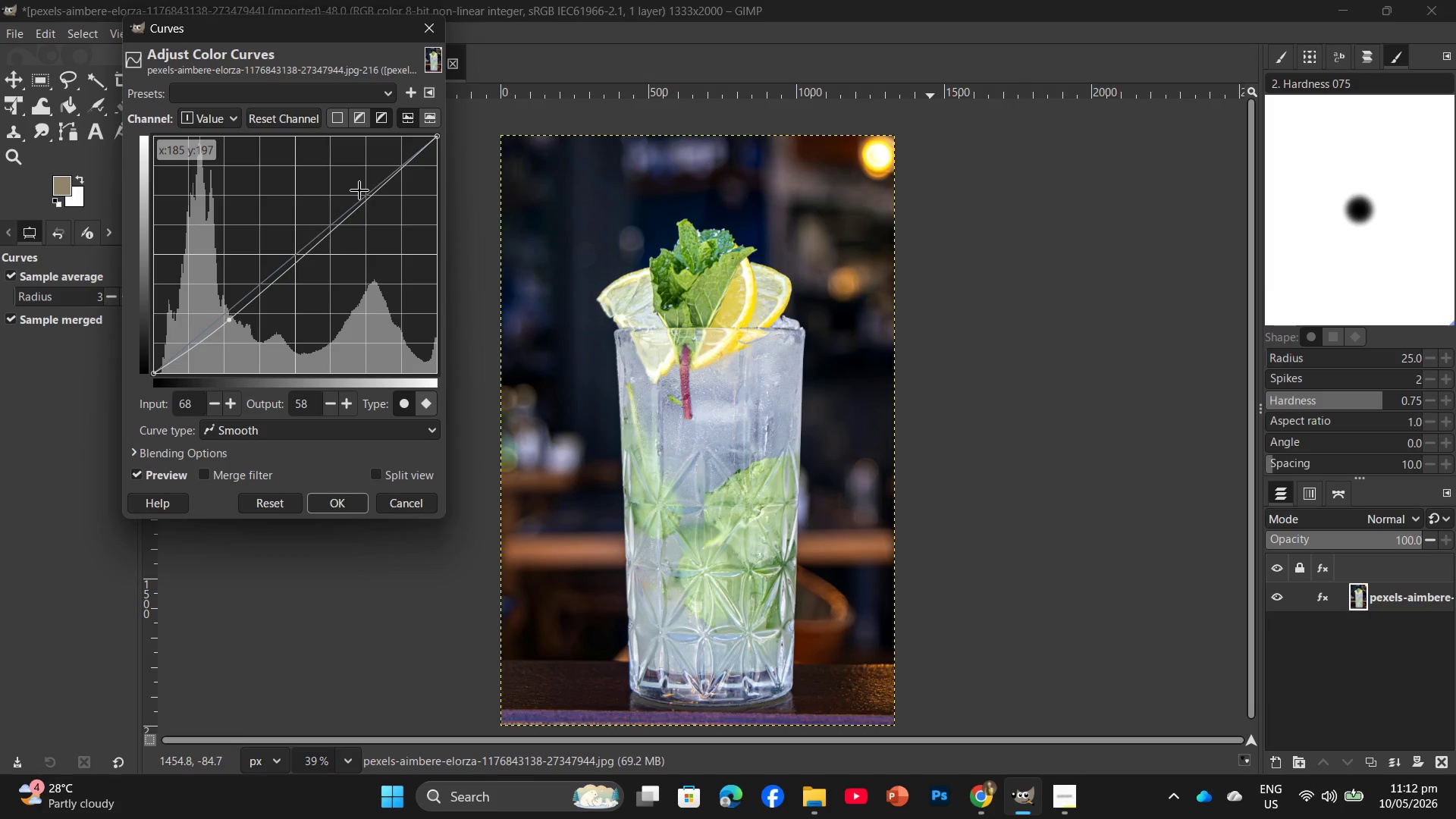 
left_click([360, 190])
 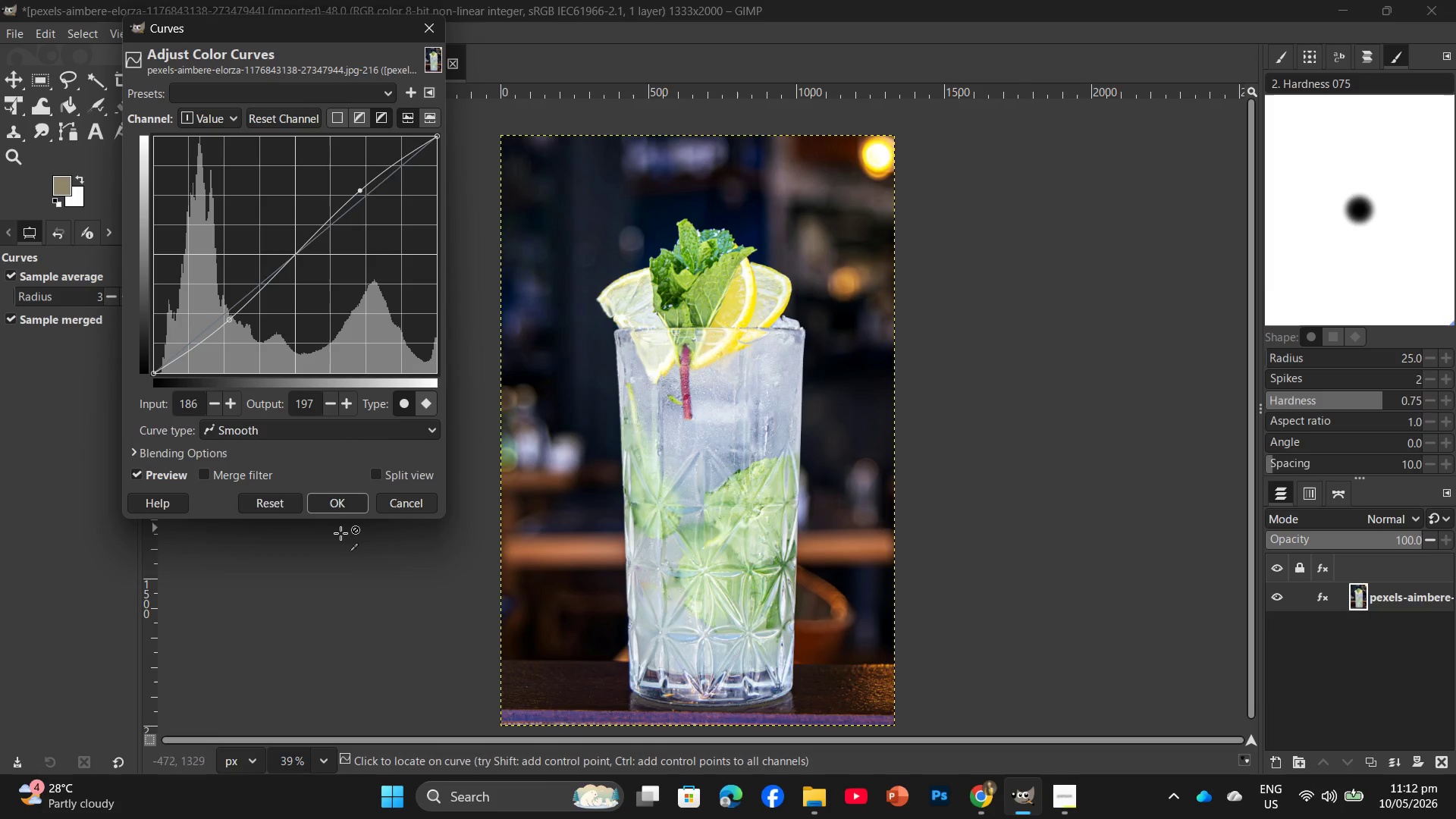 
left_click([343, 500])
 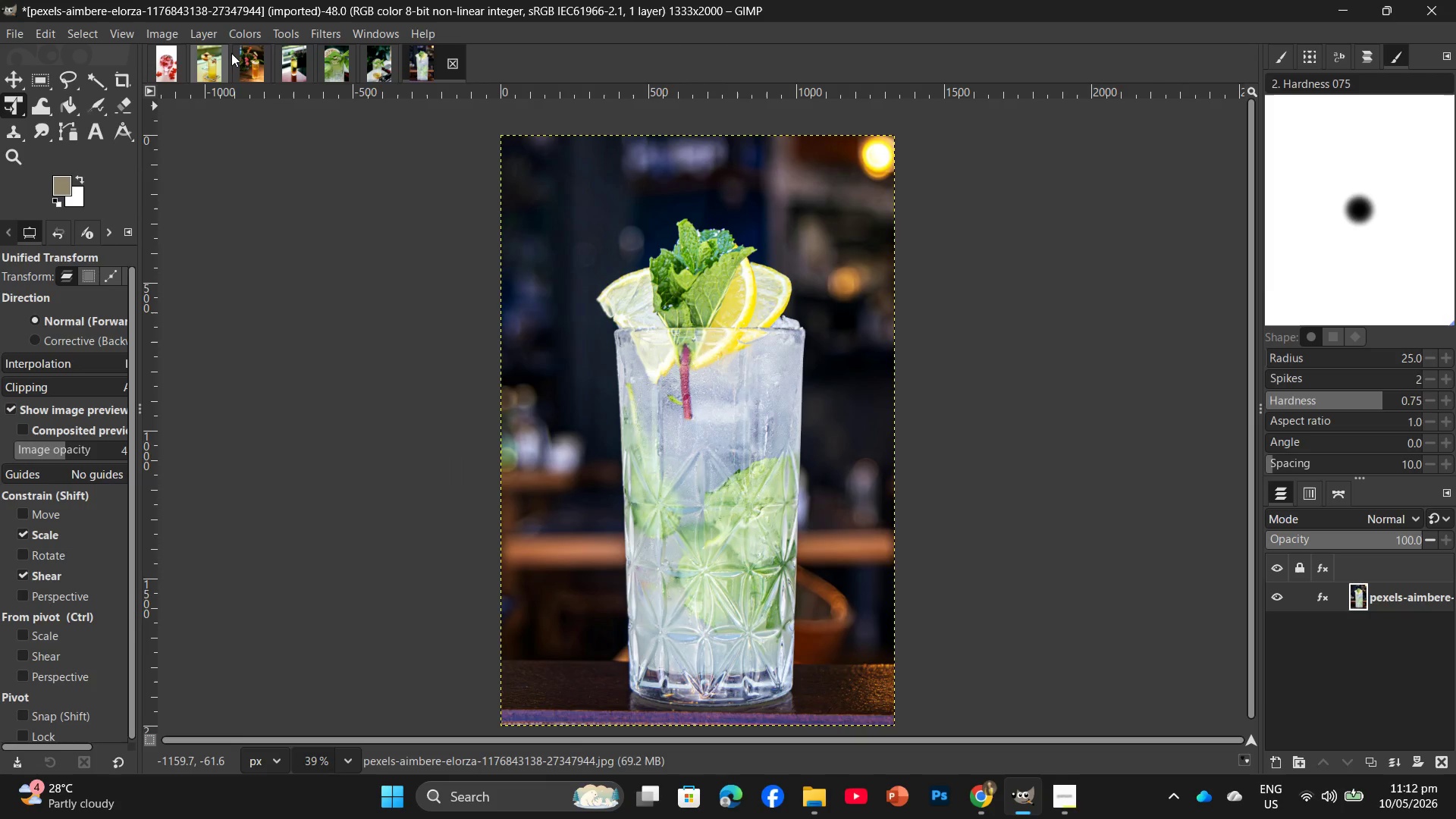 
left_click([247, 27])
 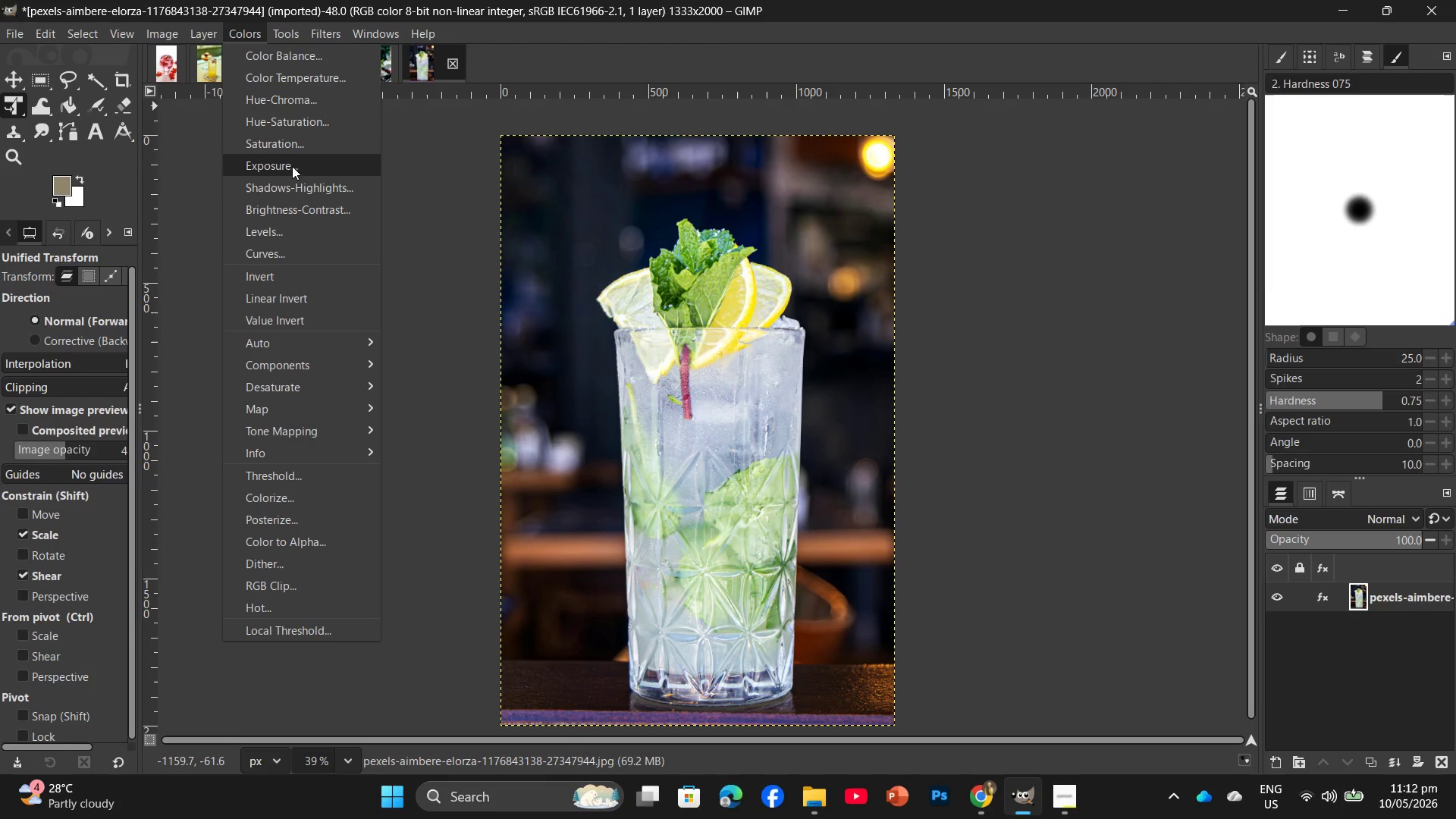 
left_click([304, 118])
 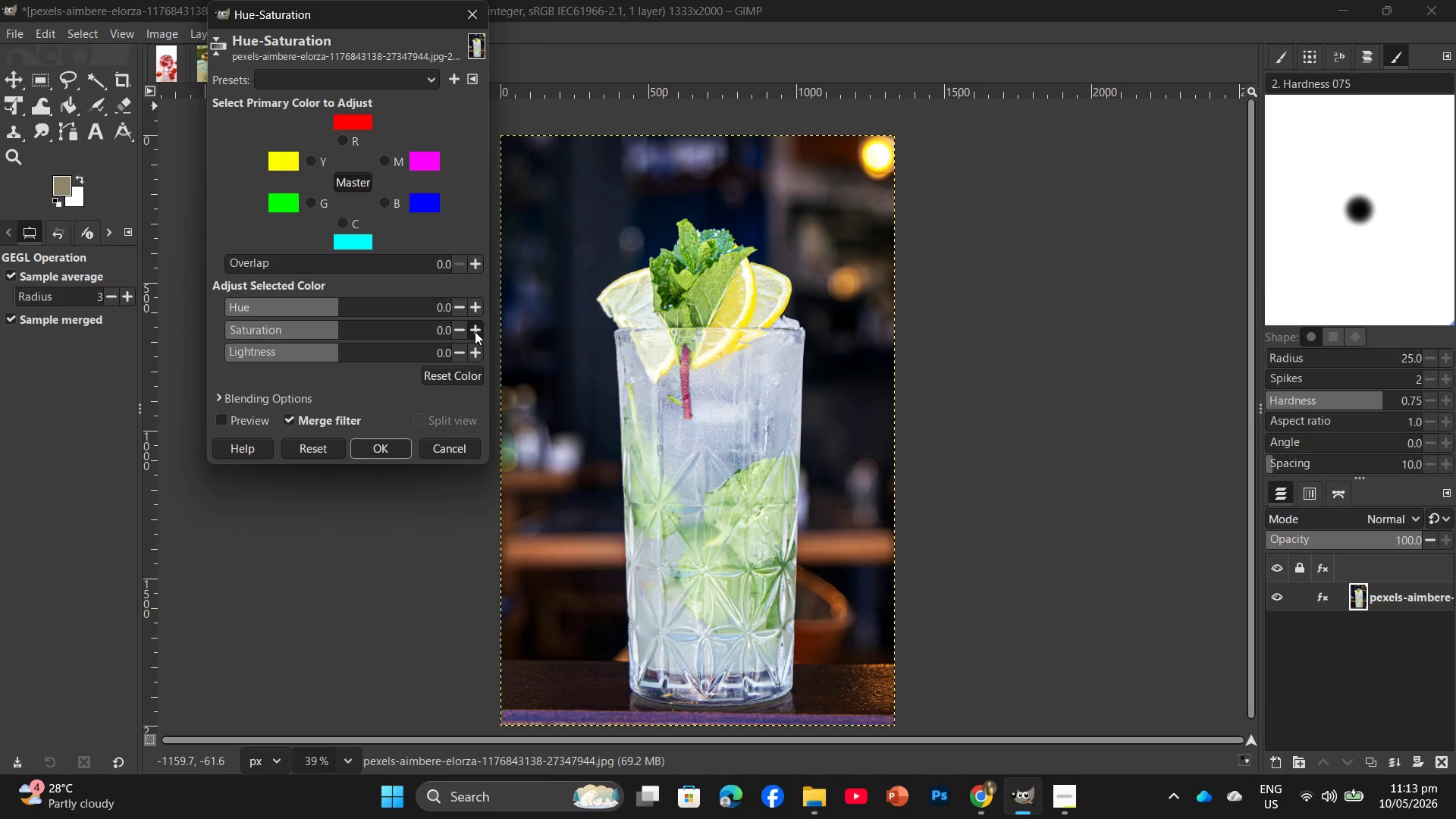 
double_click([475, 332])
 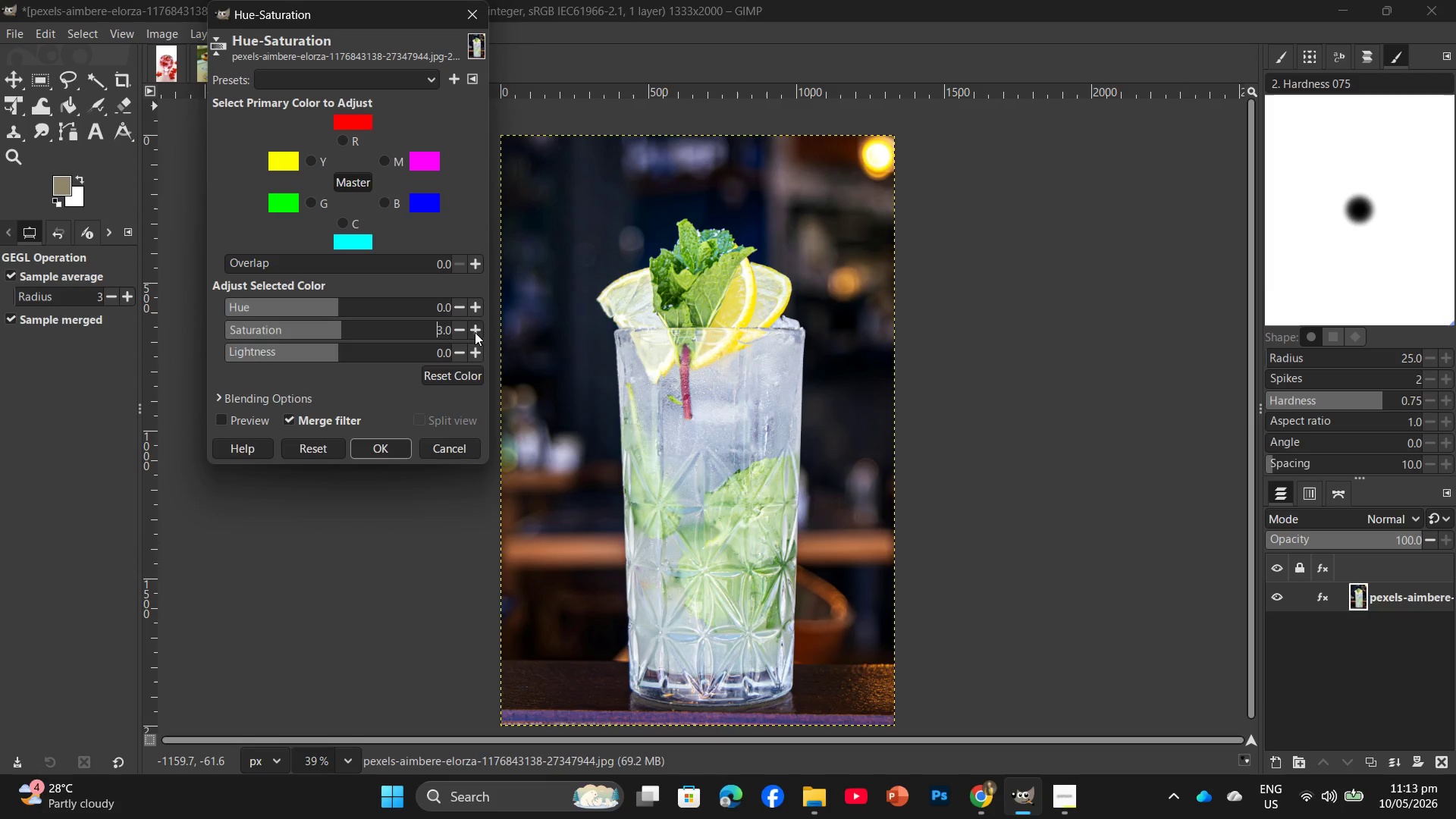 
triple_click([475, 332])
 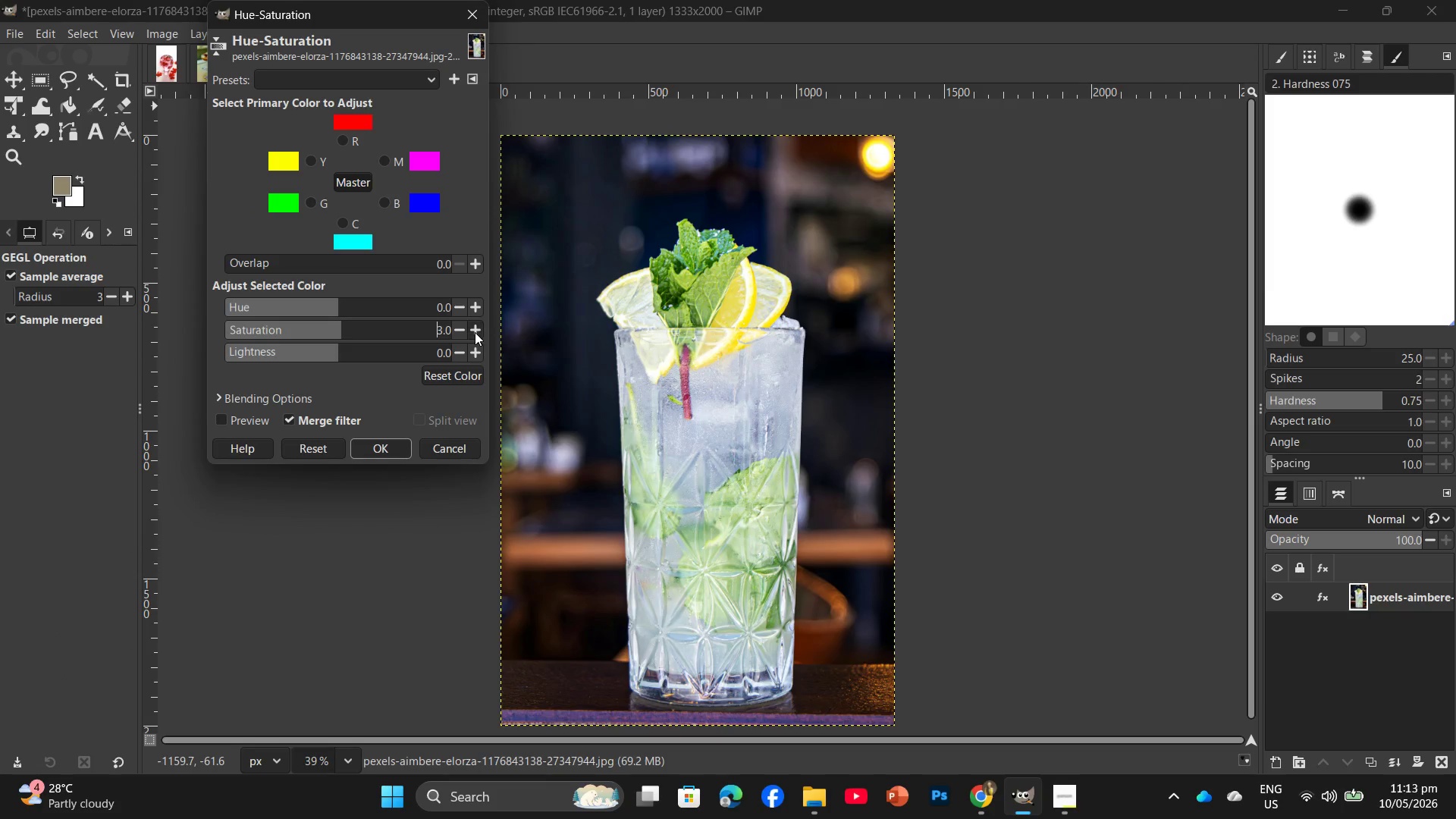 
triple_click([475, 332])
 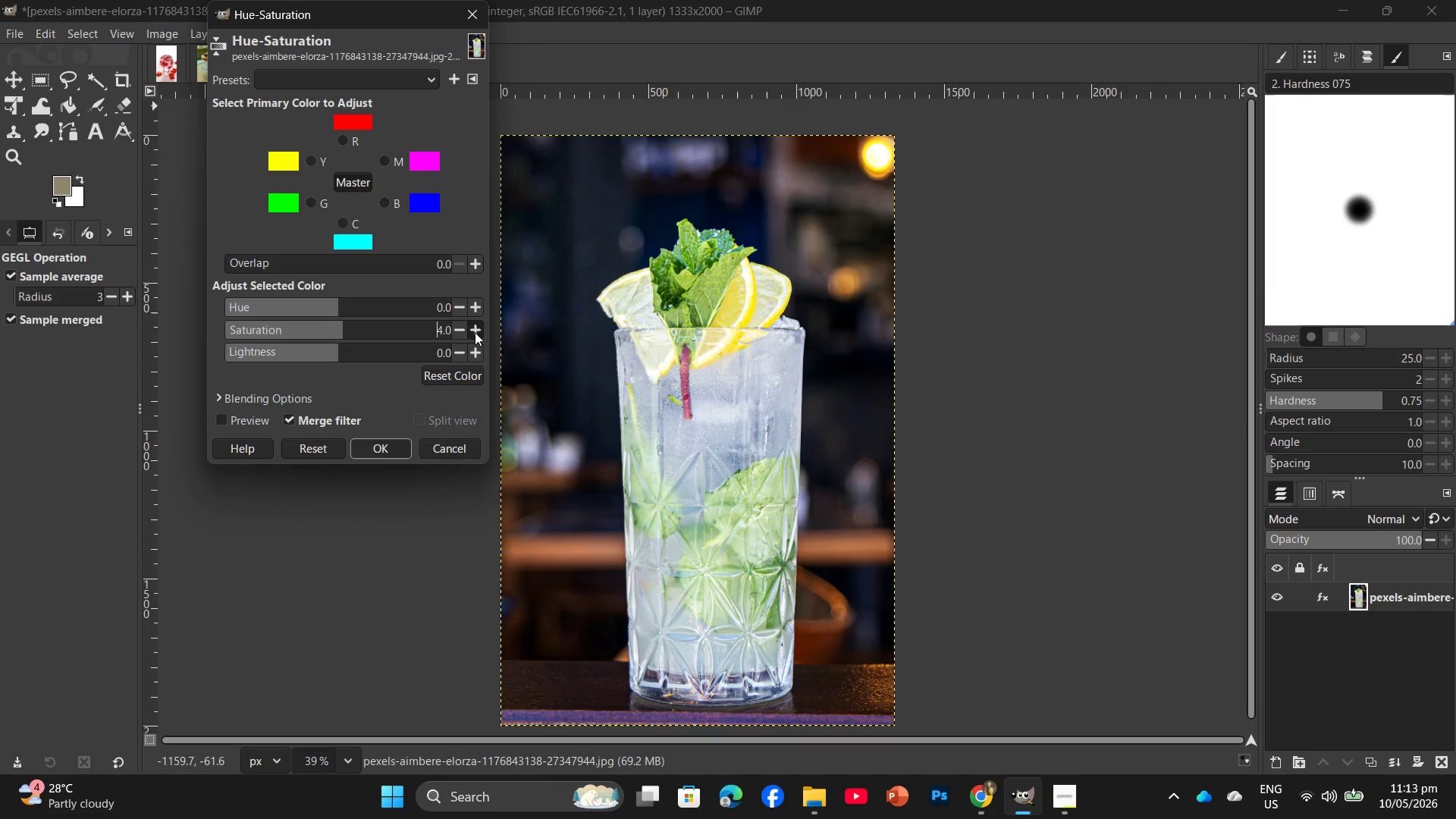 
triple_click([475, 332])
 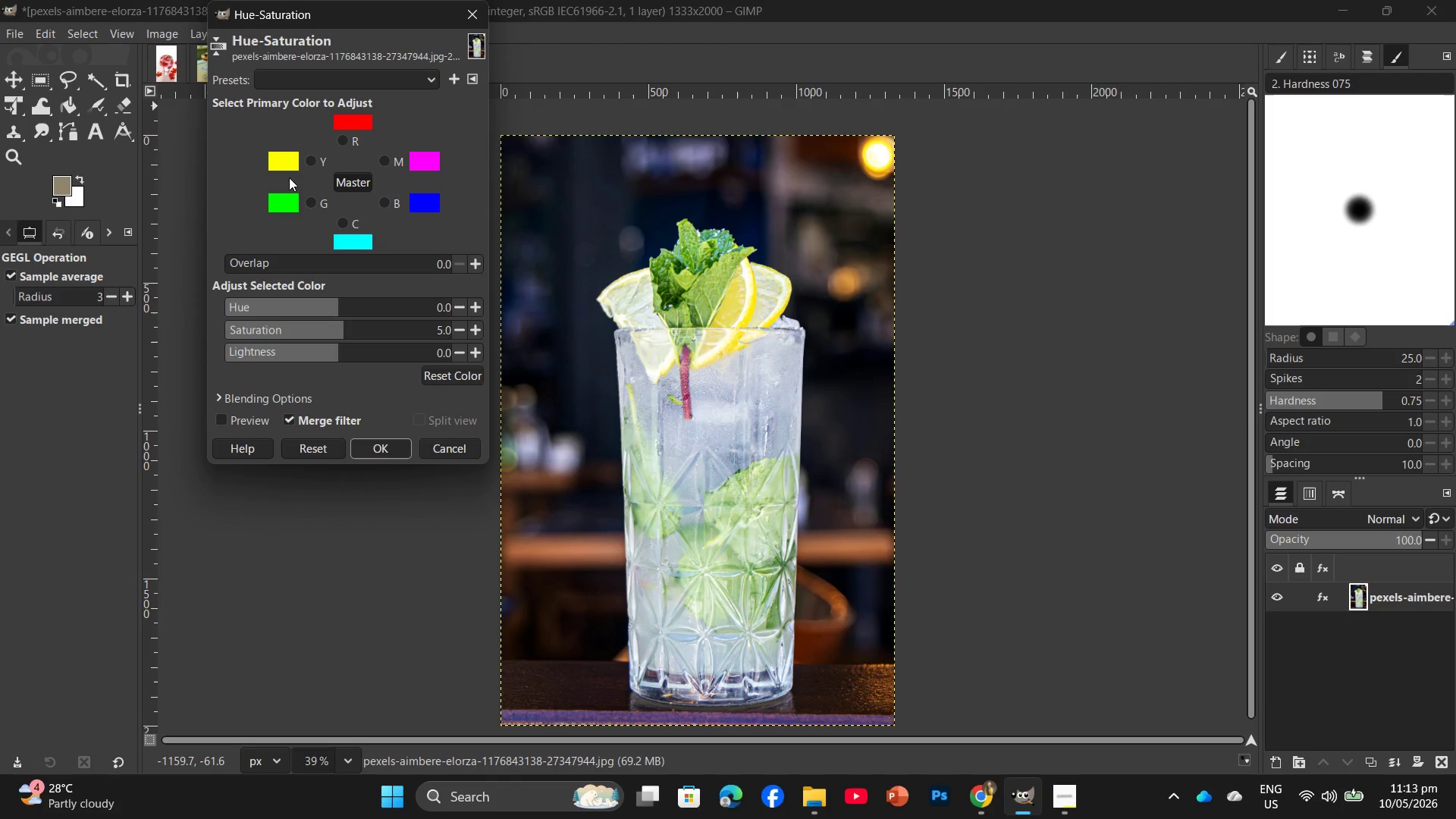 
left_click([318, 207])
 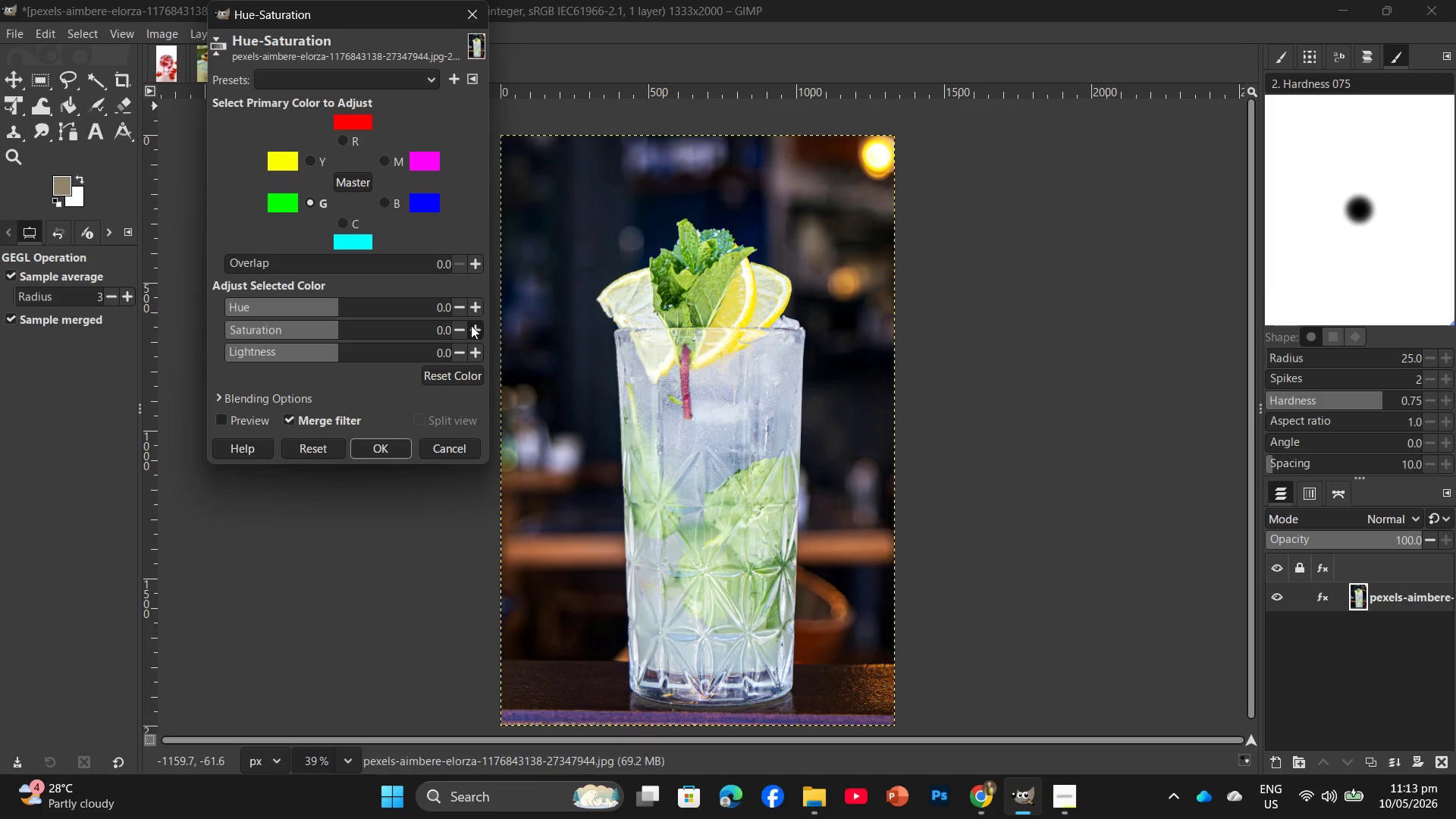 
double_click([471, 325])
 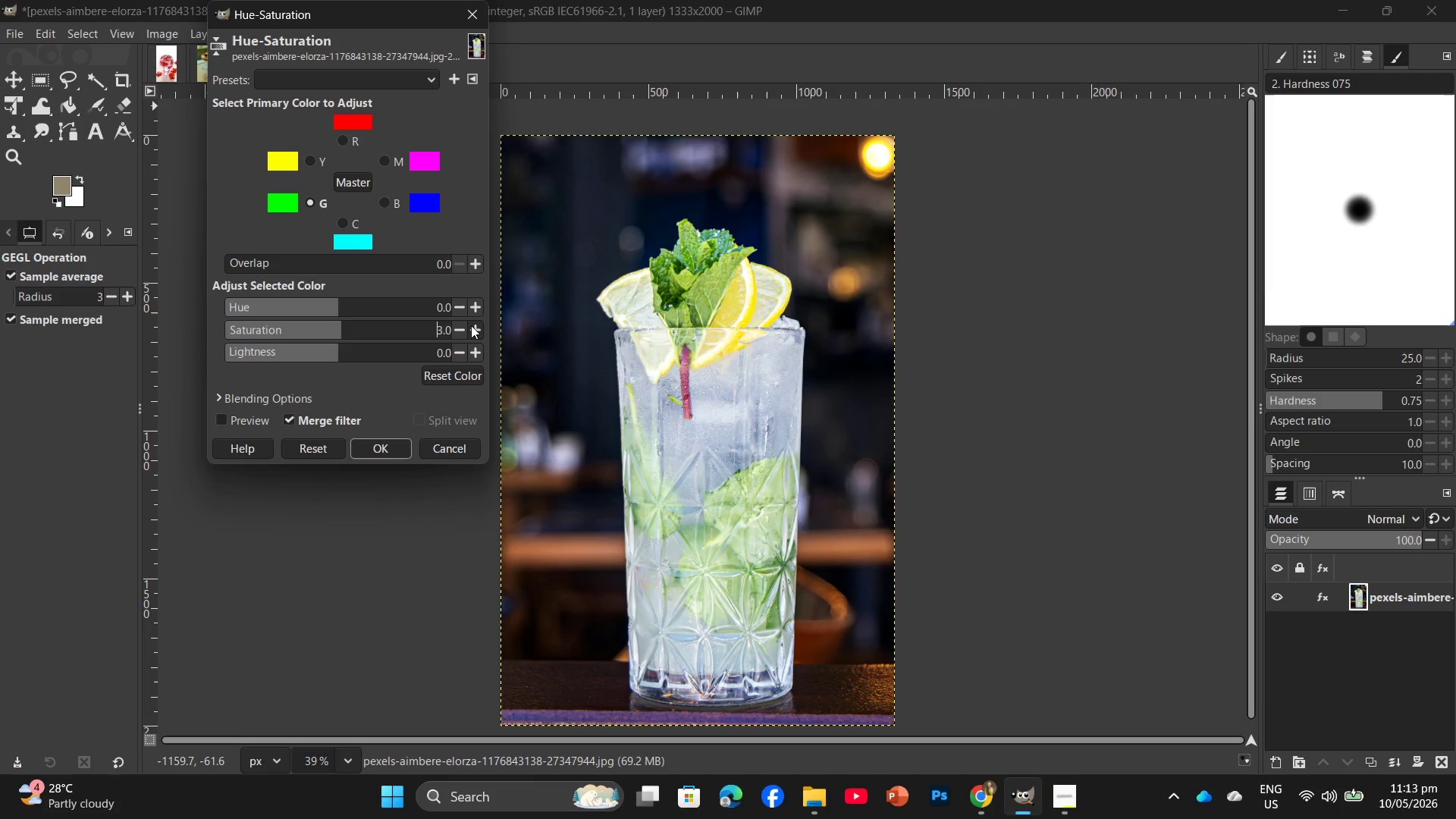 
triple_click([471, 325])
 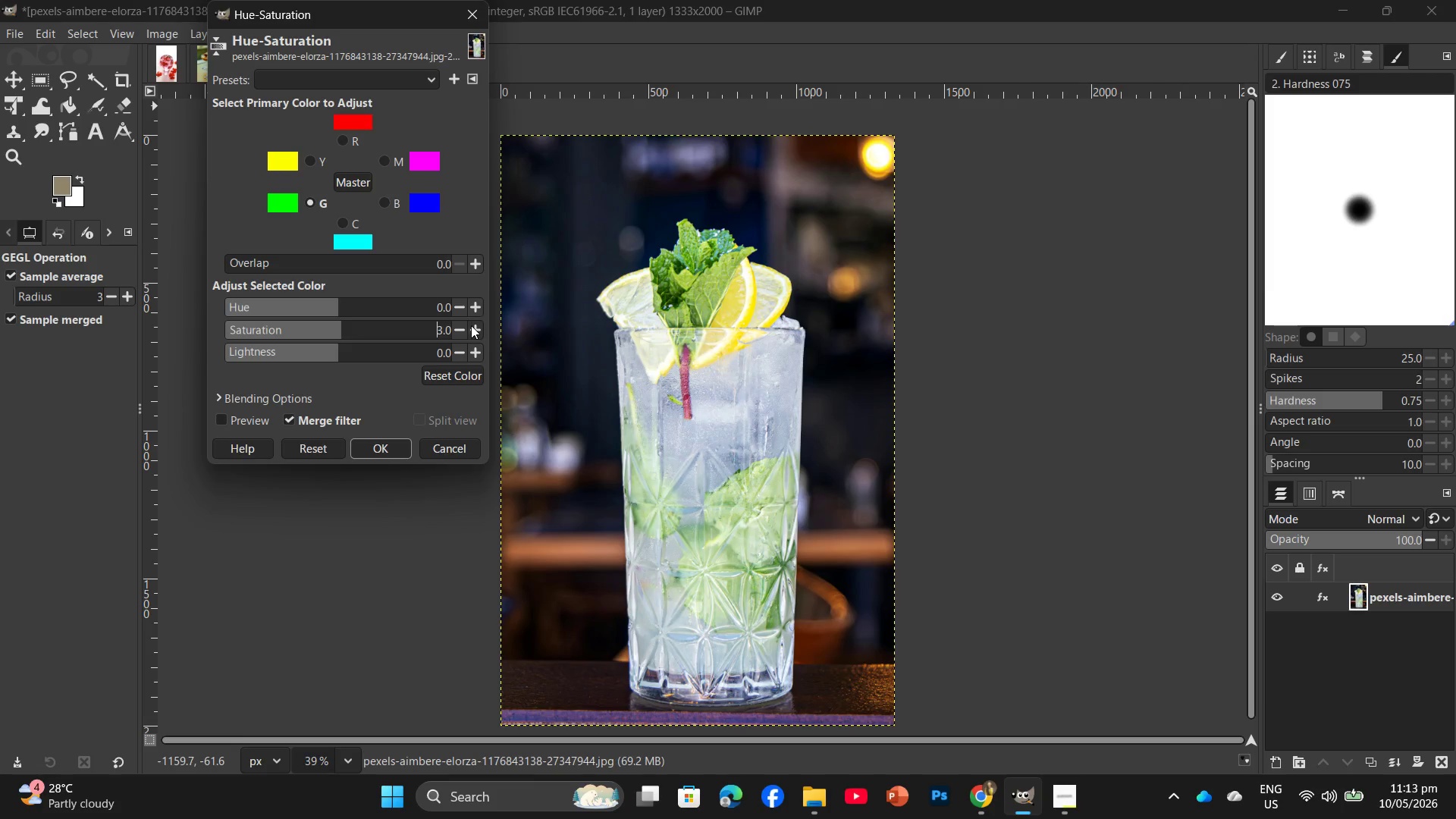 
triple_click([471, 325])
 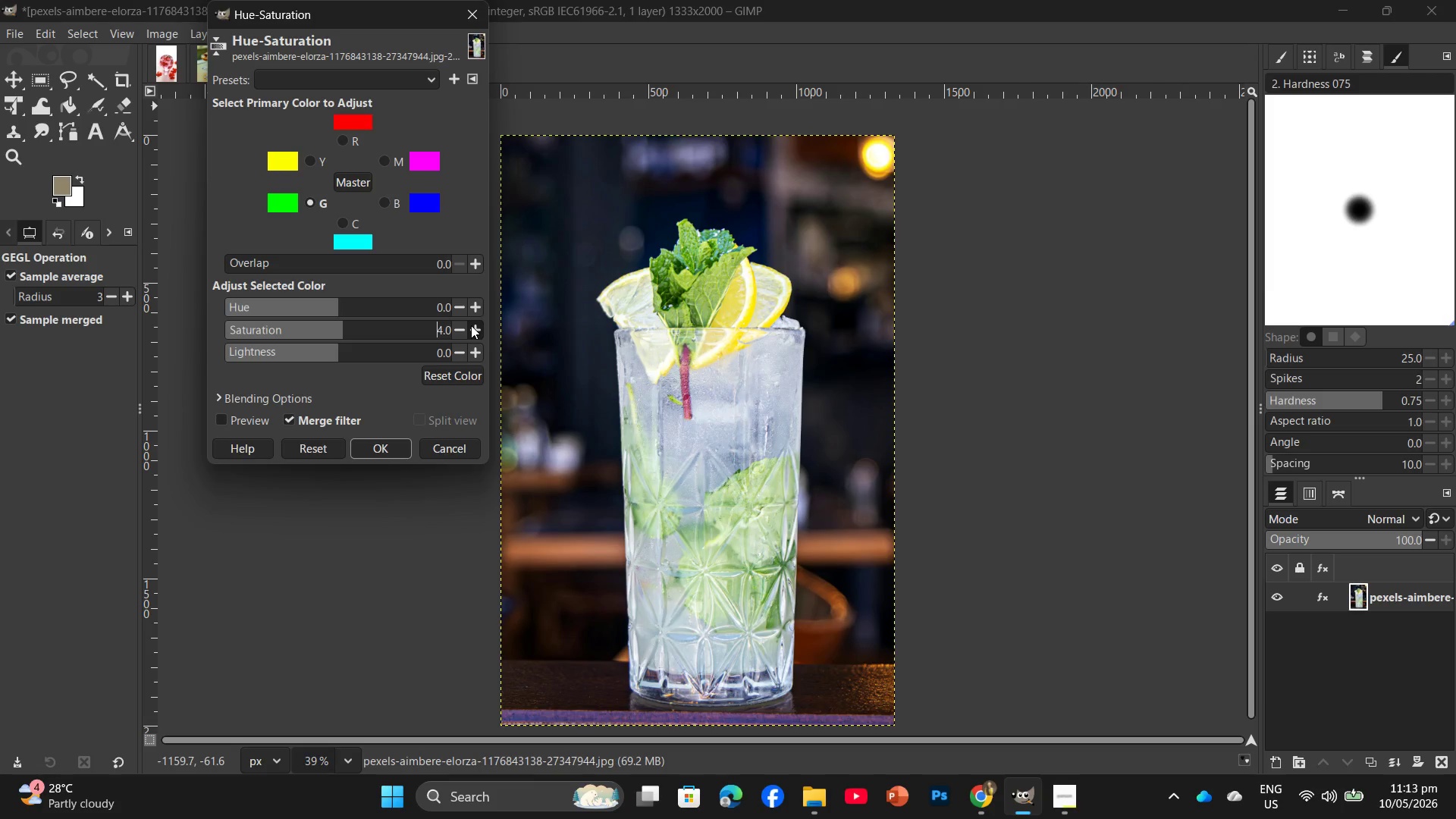 
left_click([471, 325])
 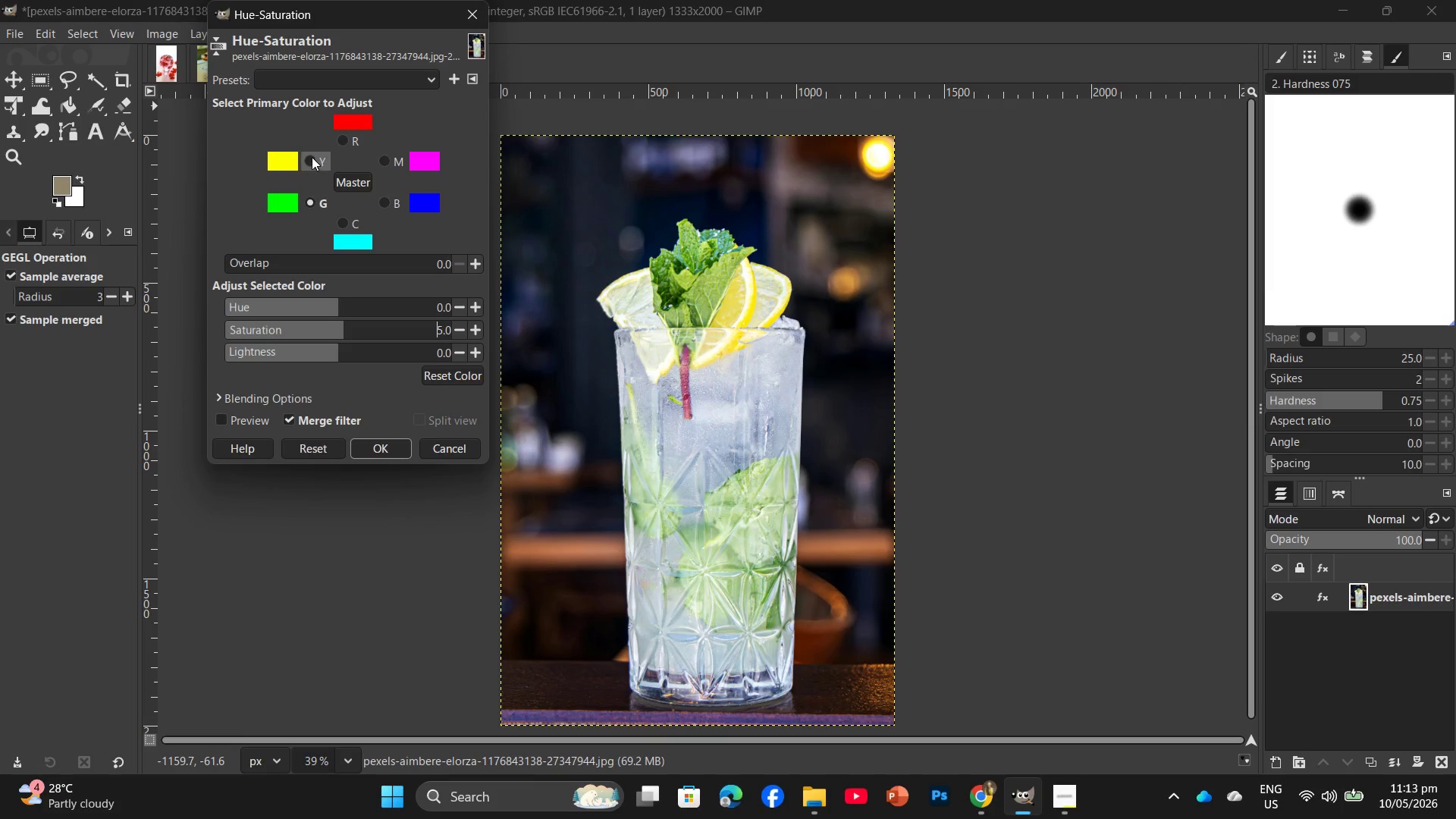 
left_click([312, 157])
 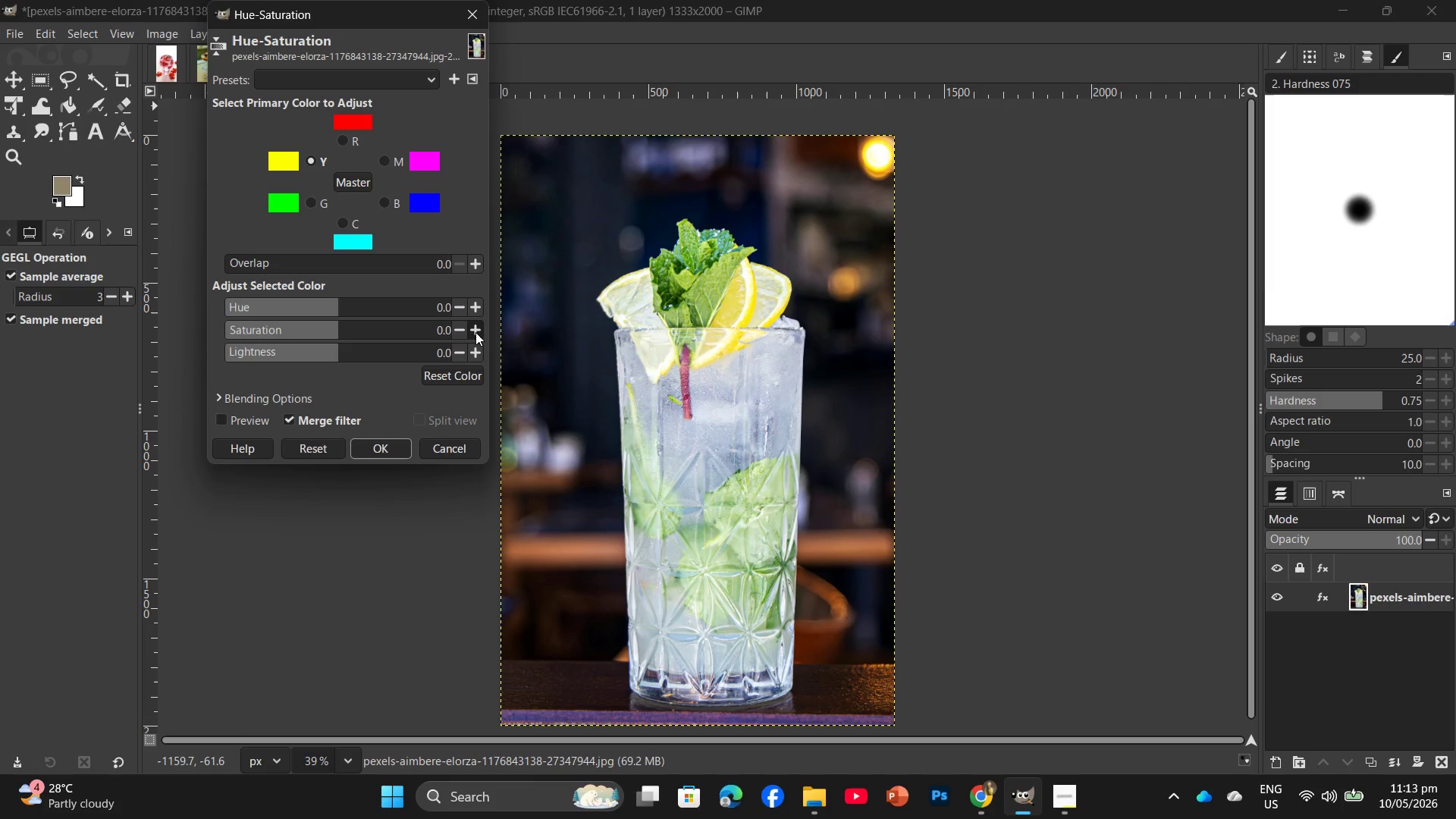 
double_click([475, 332])
 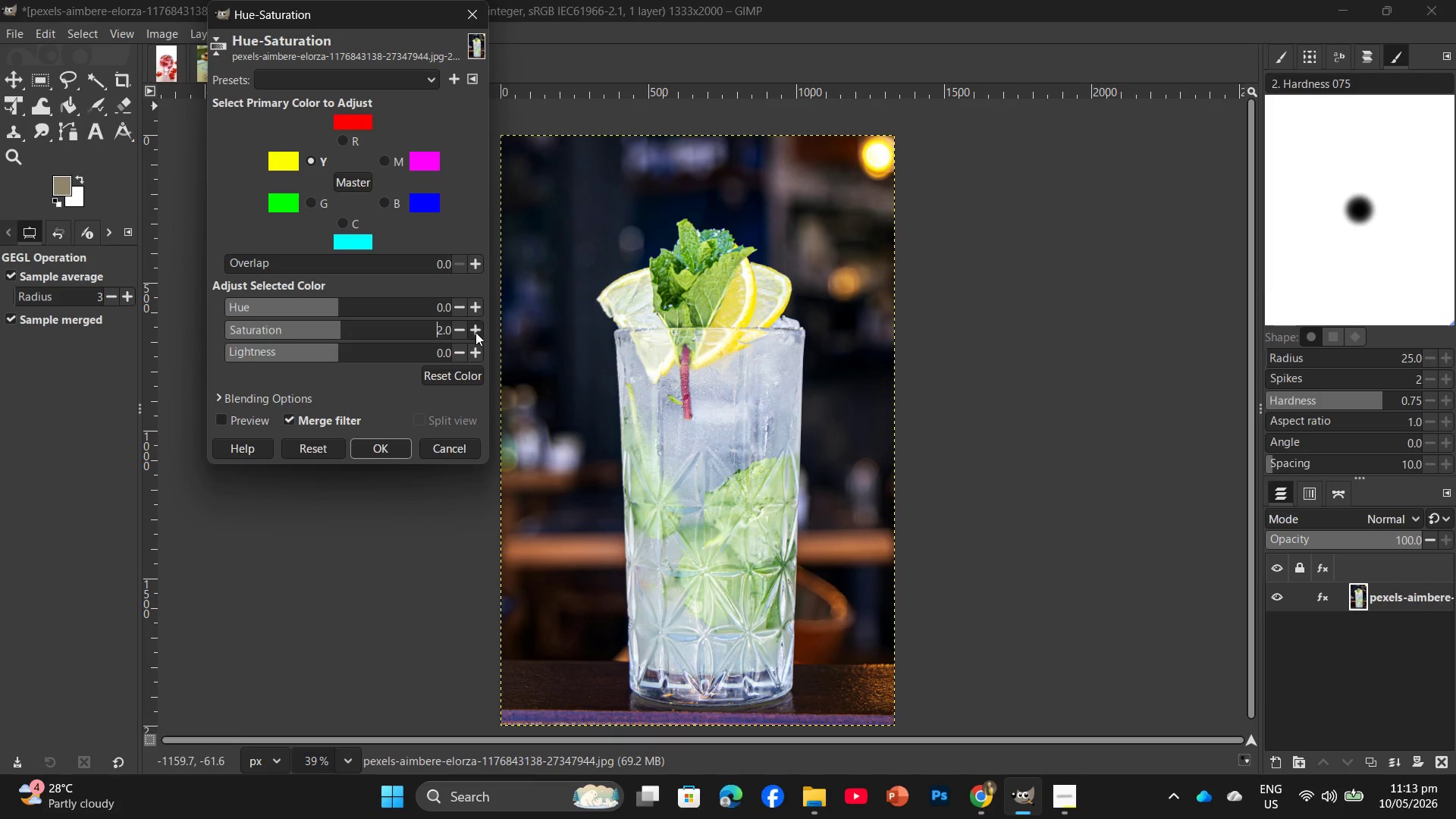 
triple_click([475, 332])
 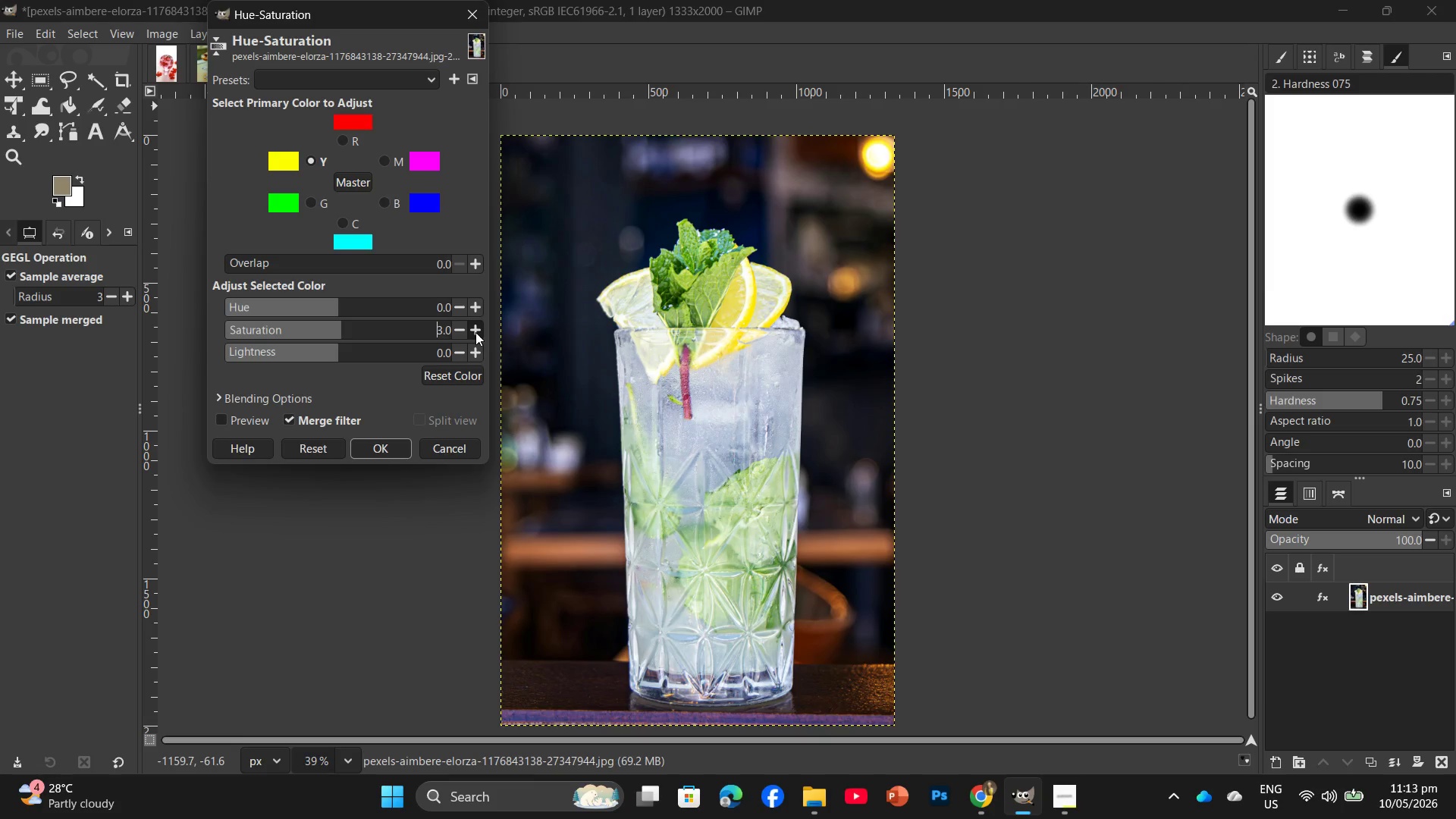 
left_click([475, 332])
 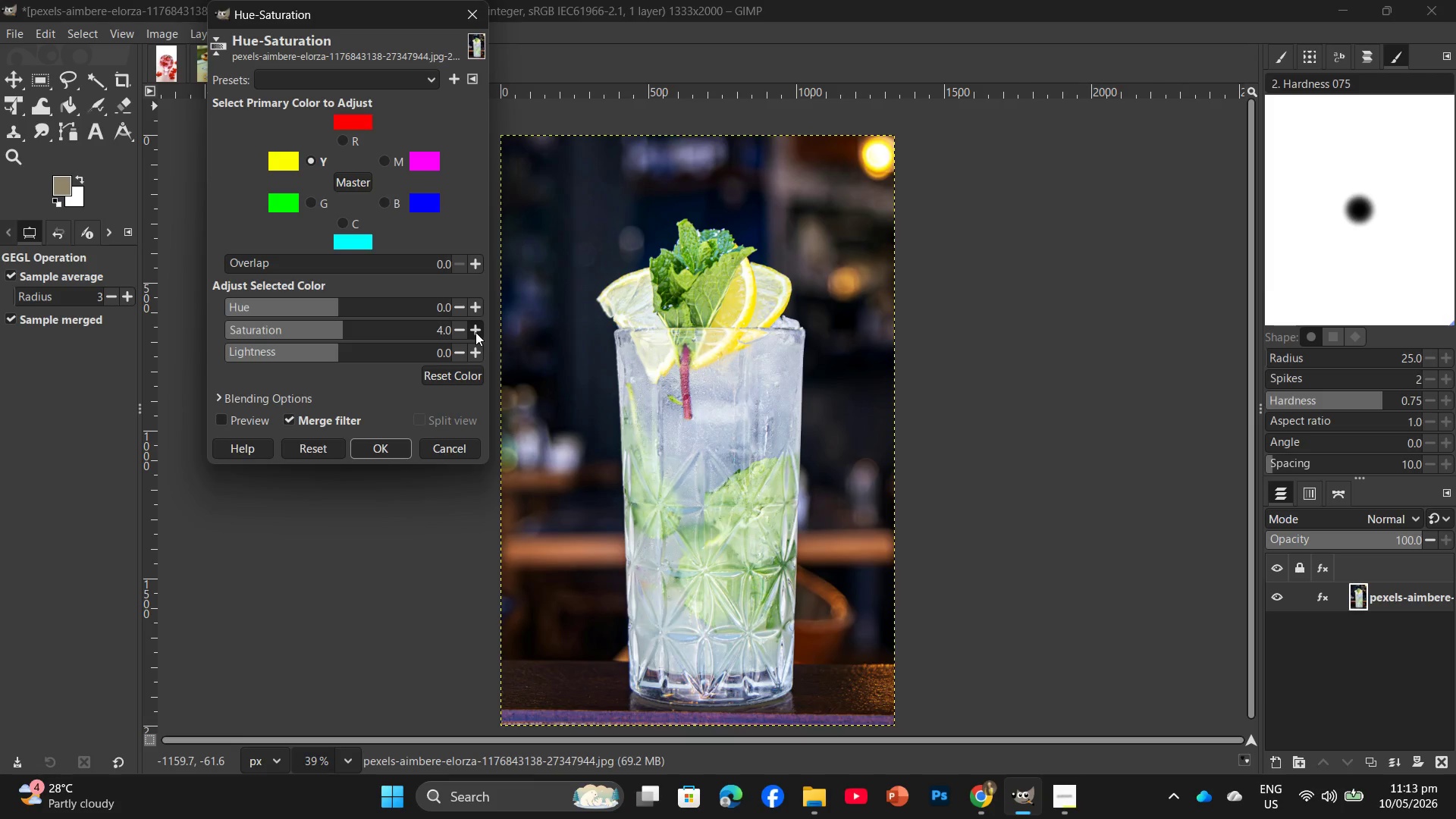 
left_click([475, 332])
 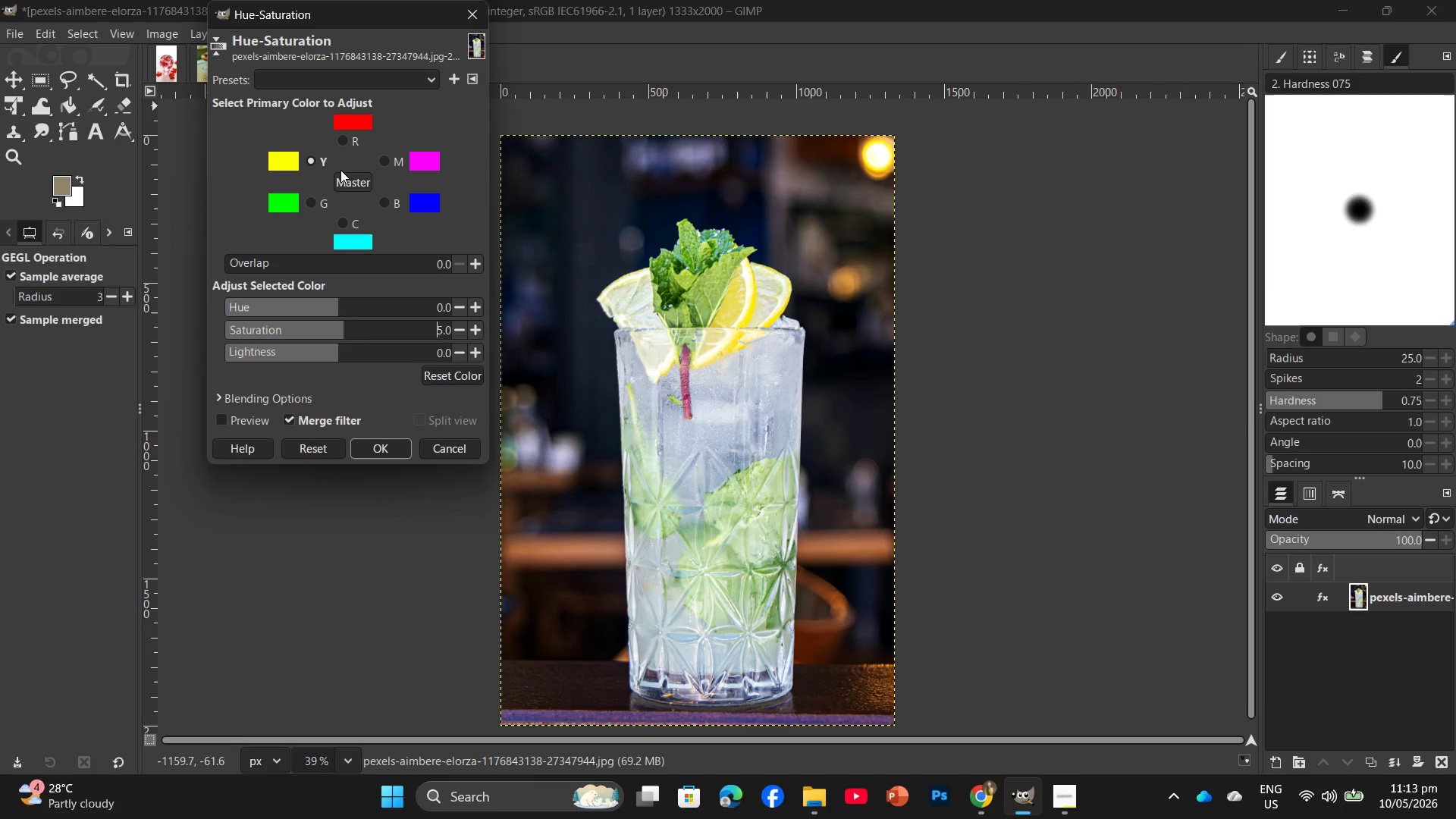 
left_click([350, 140])
 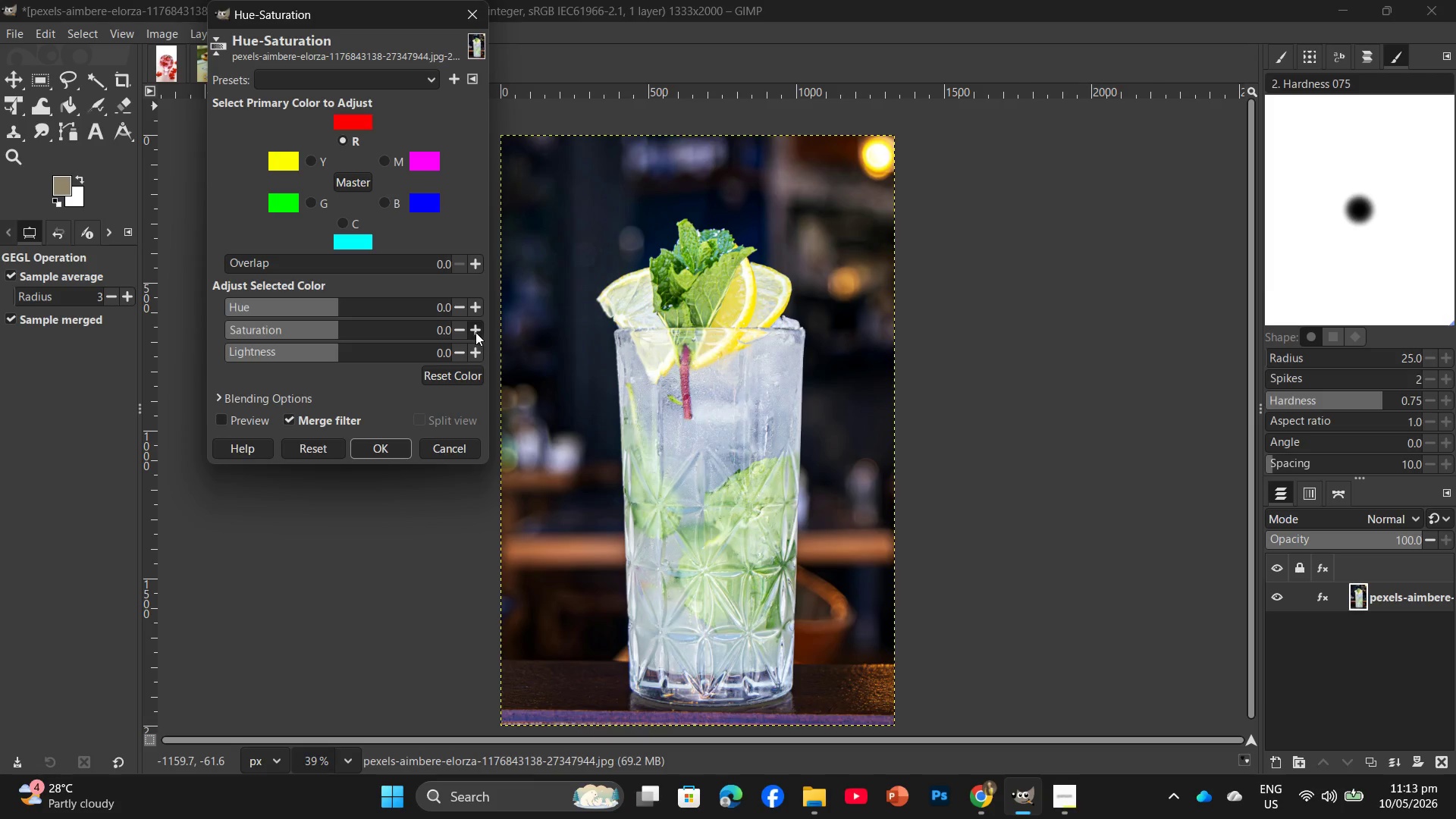 
double_click([475, 332])
 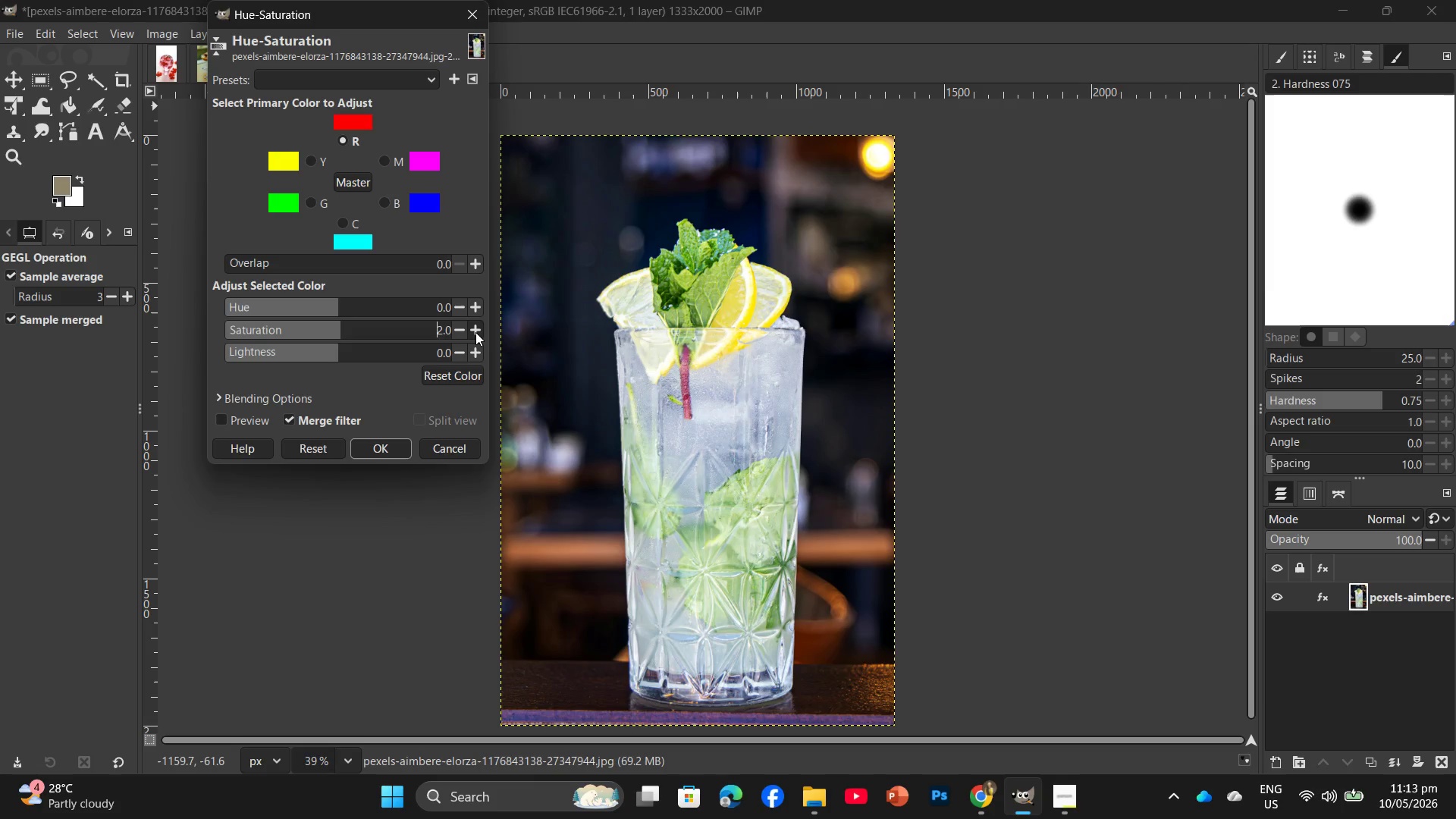 
triple_click([475, 332])
 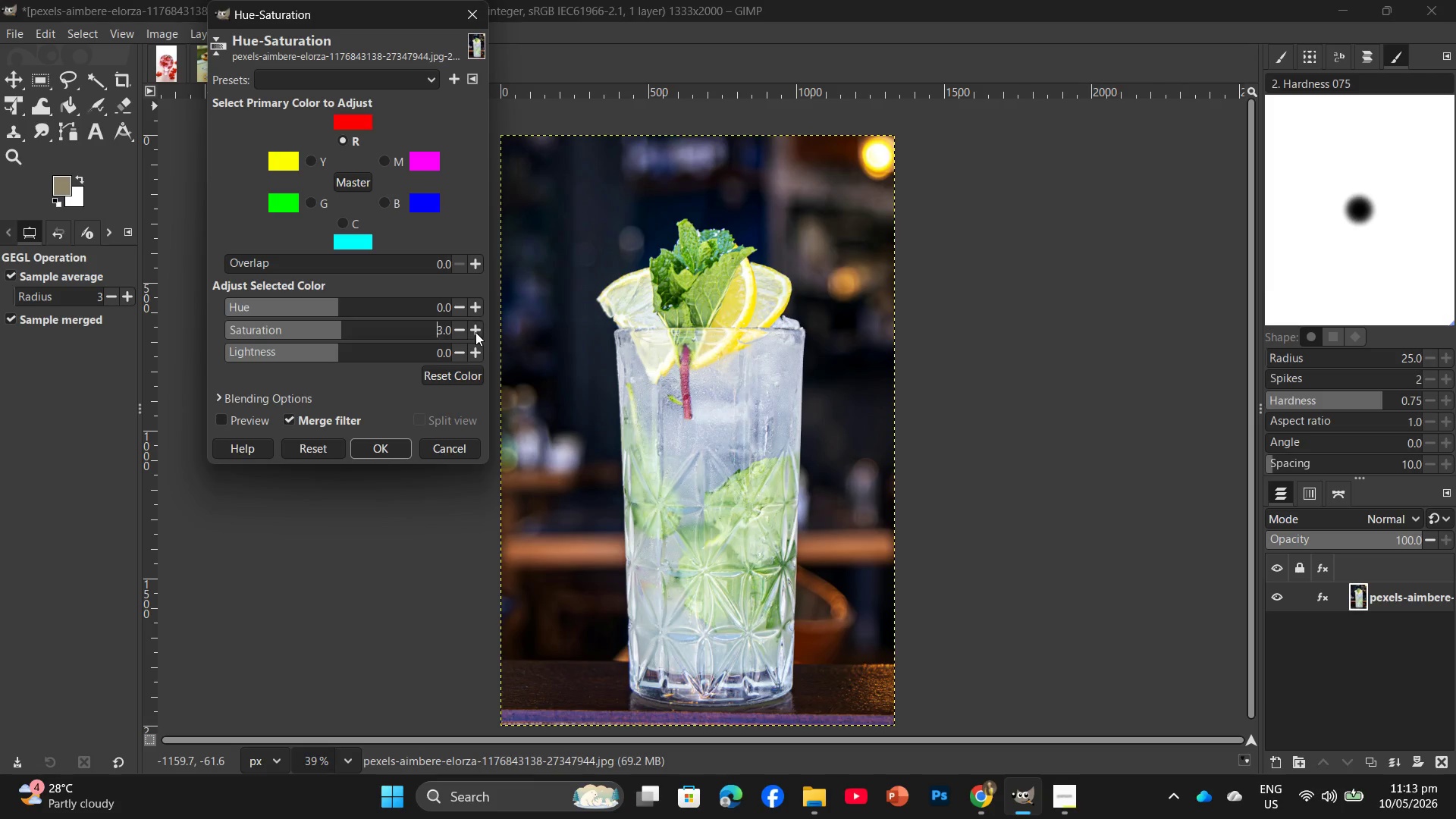 
triple_click([475, 332])
 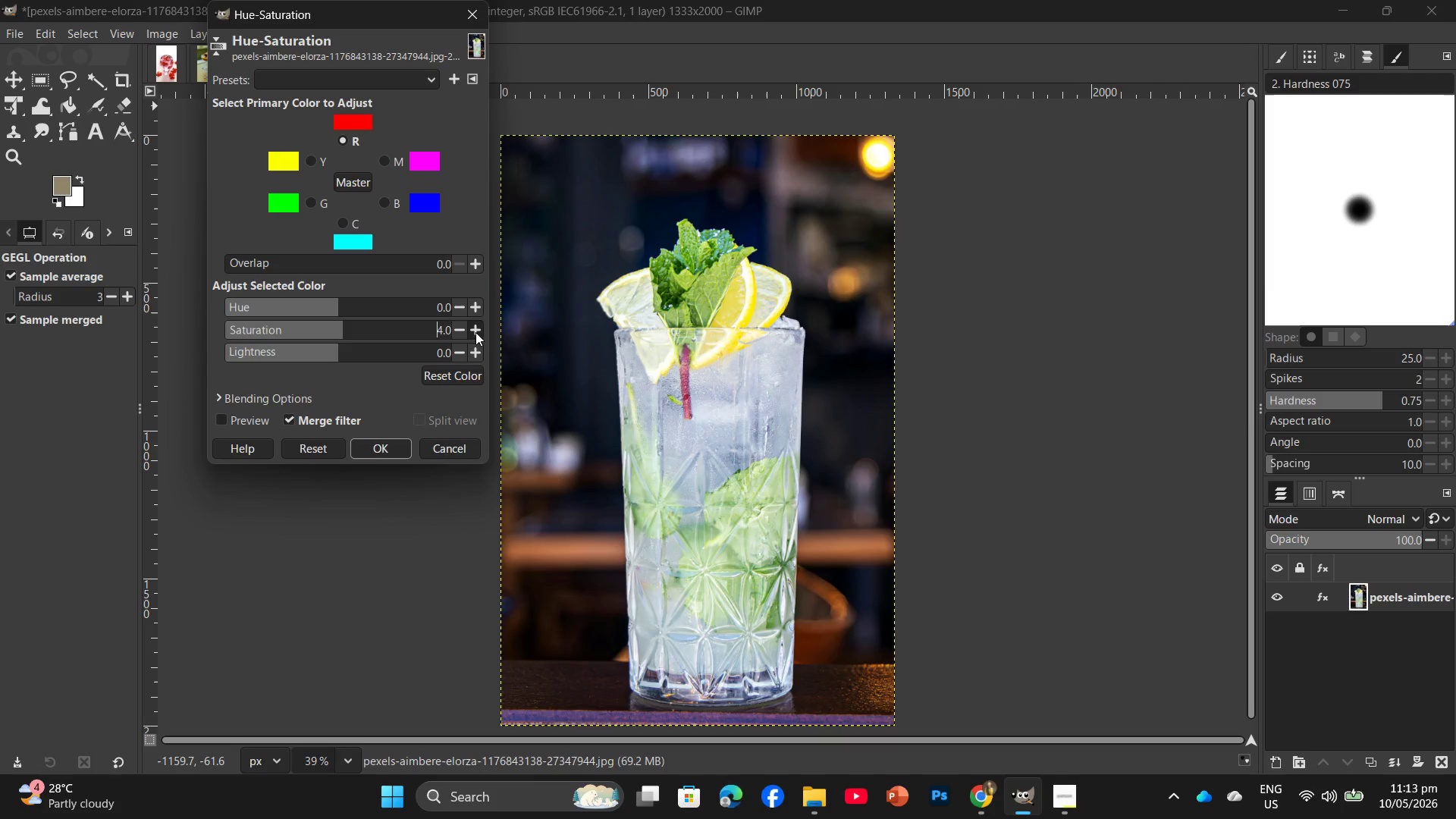 
triple_click([475, 332])
 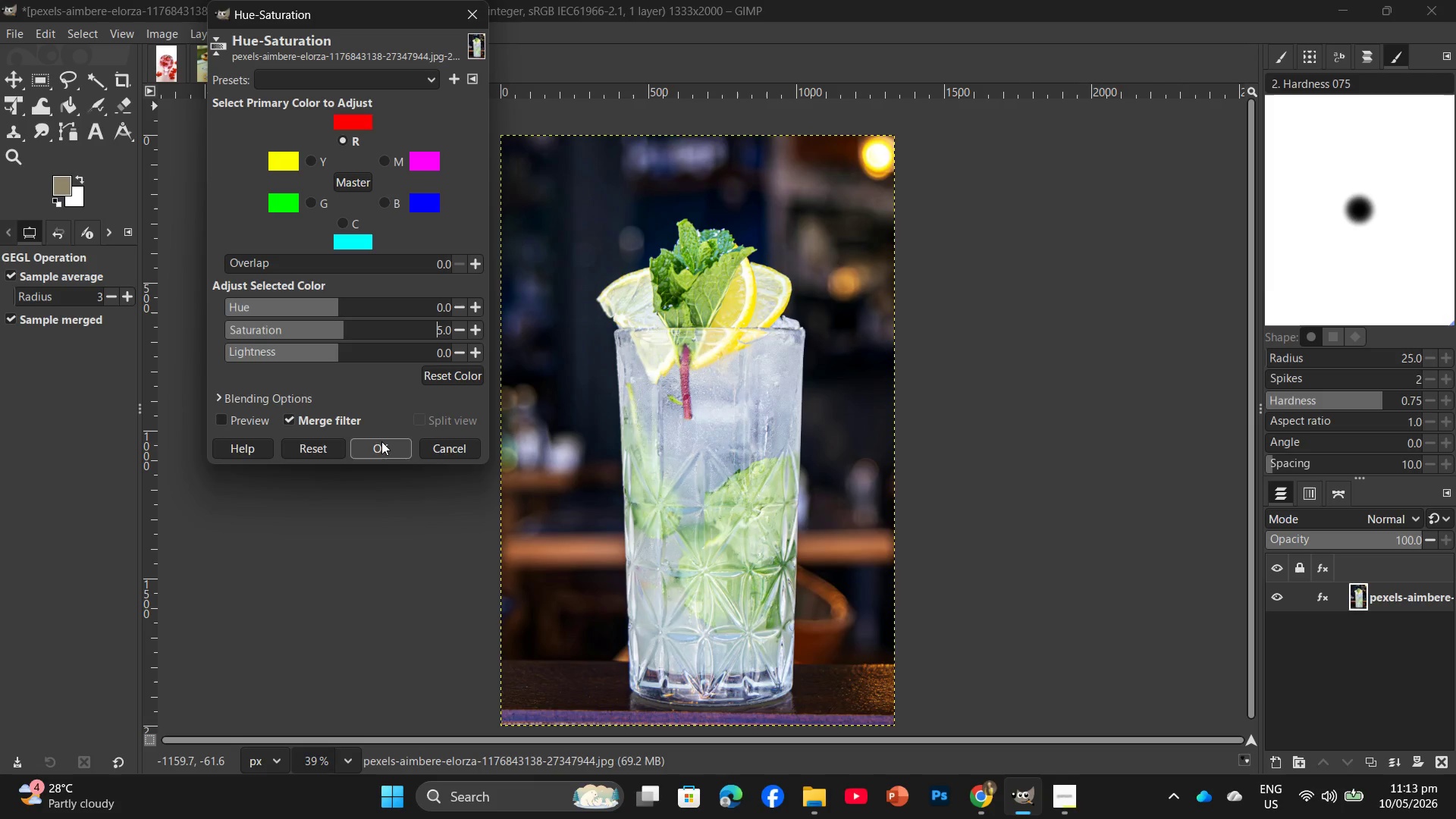 
left_click([381, 441])
 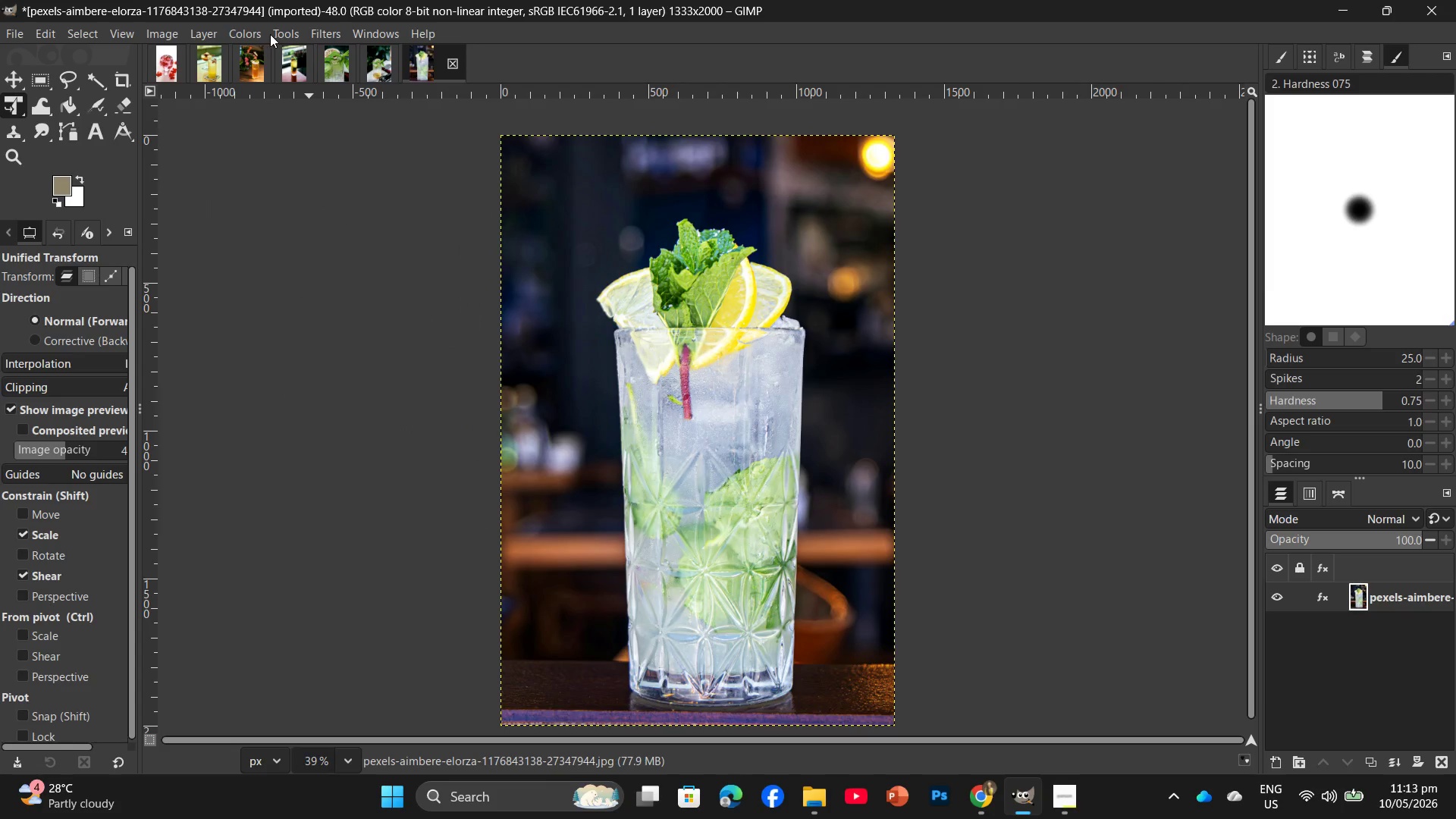 
left_click([250, 24])
 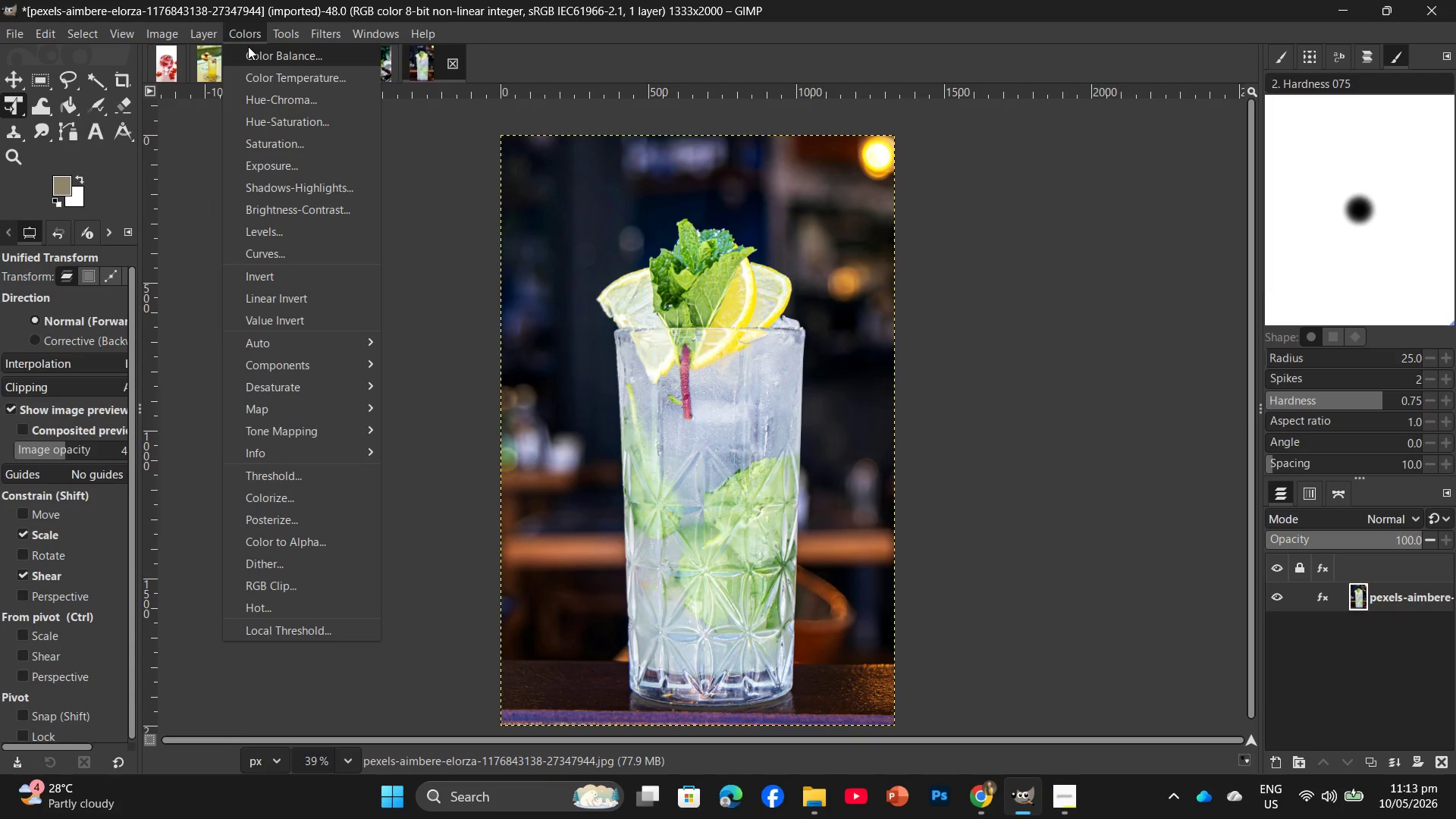 
left_click([248, 46])
 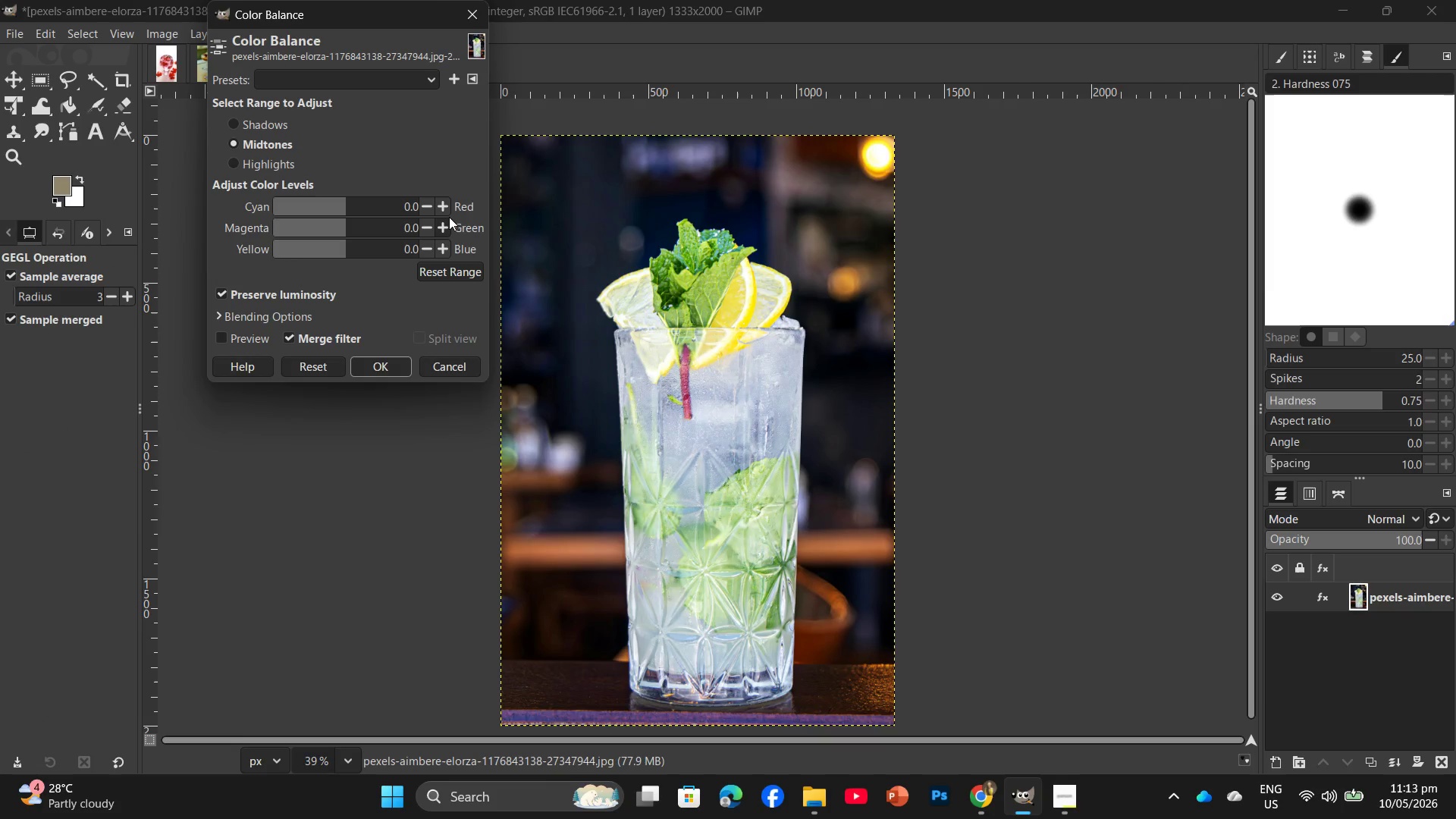 
double_click([448, 209])
 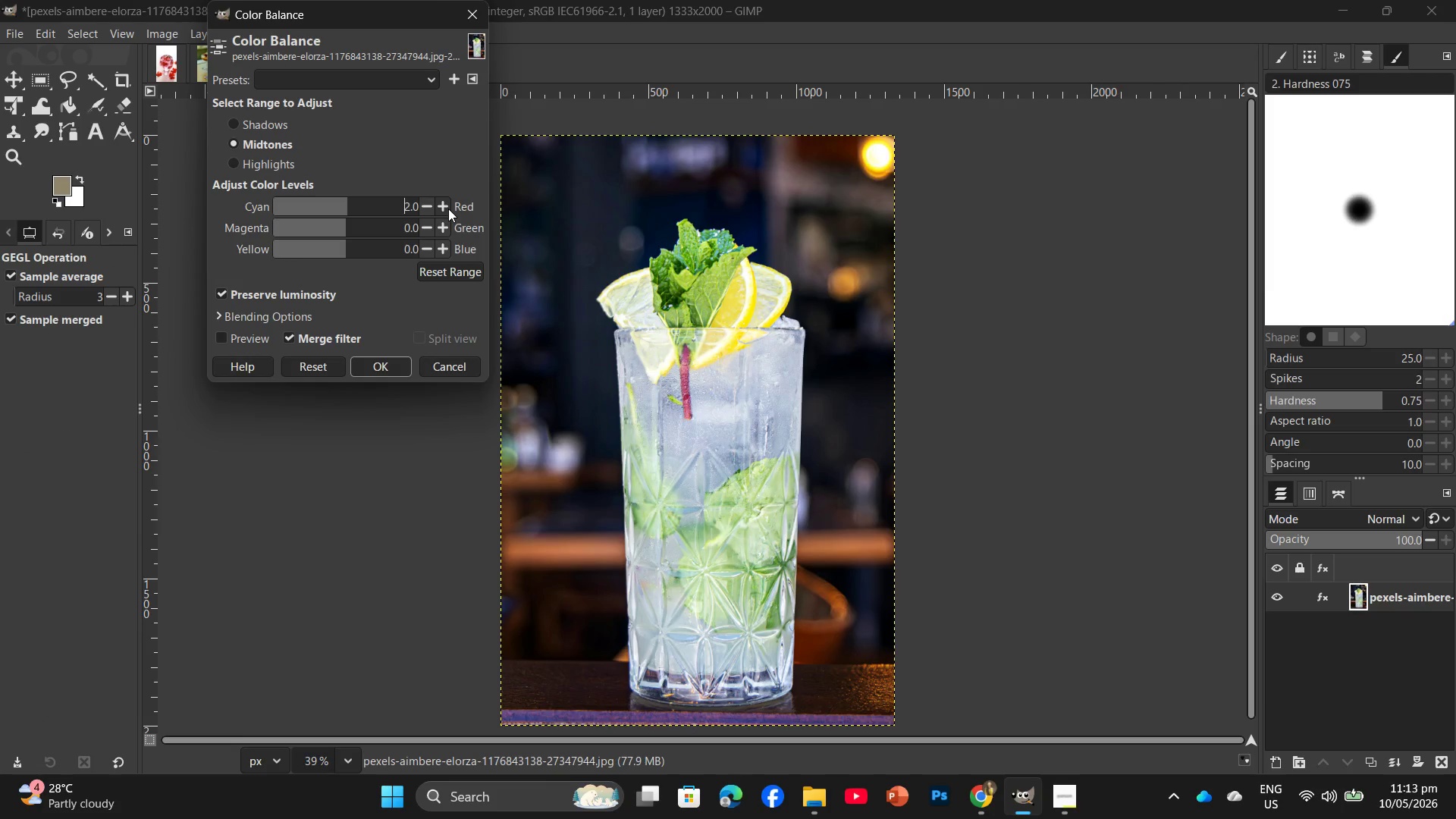 
triple_click([448, 209])
 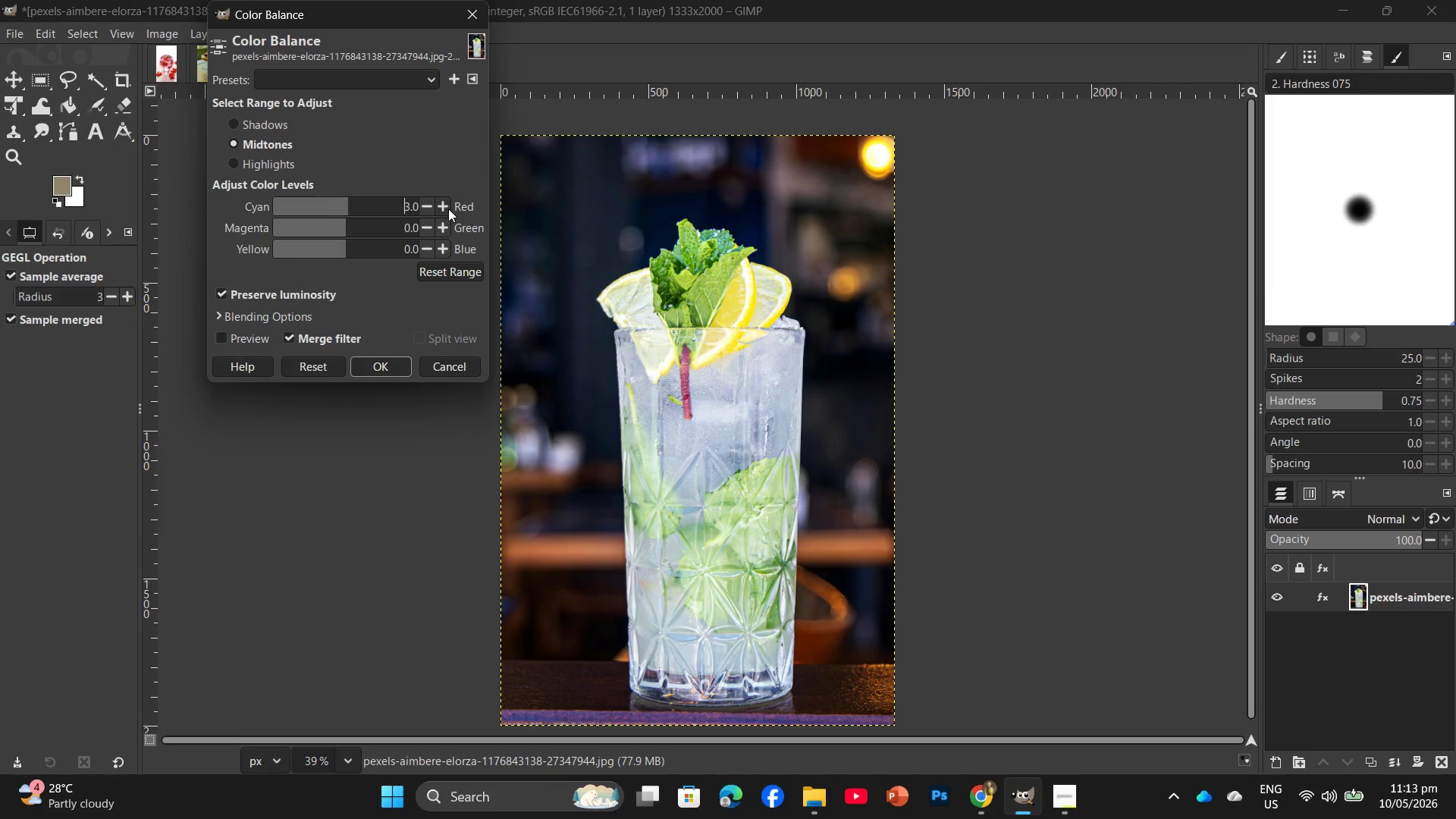 
triple_click([448, 209])
 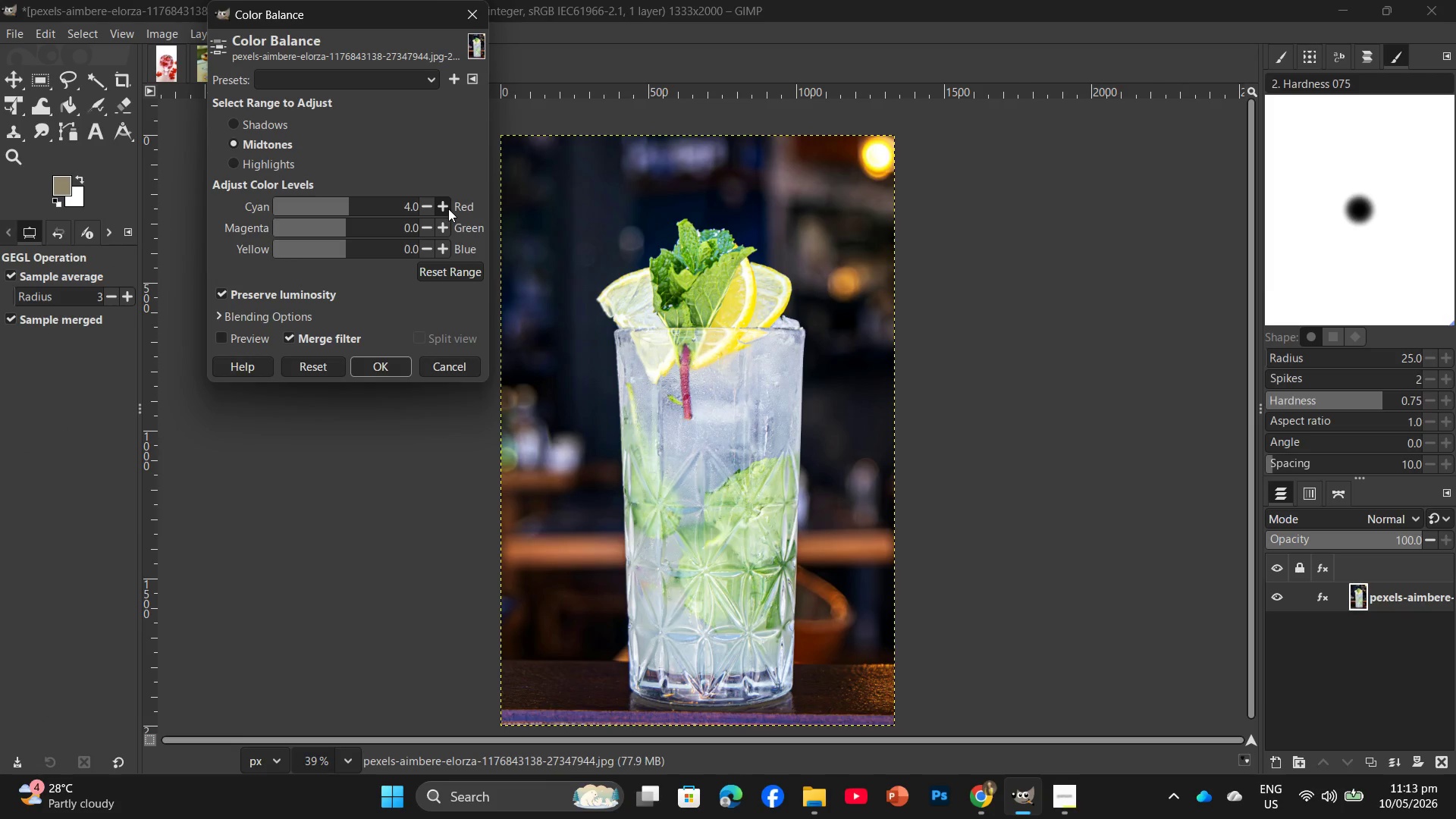 
left_click([448, 209])
 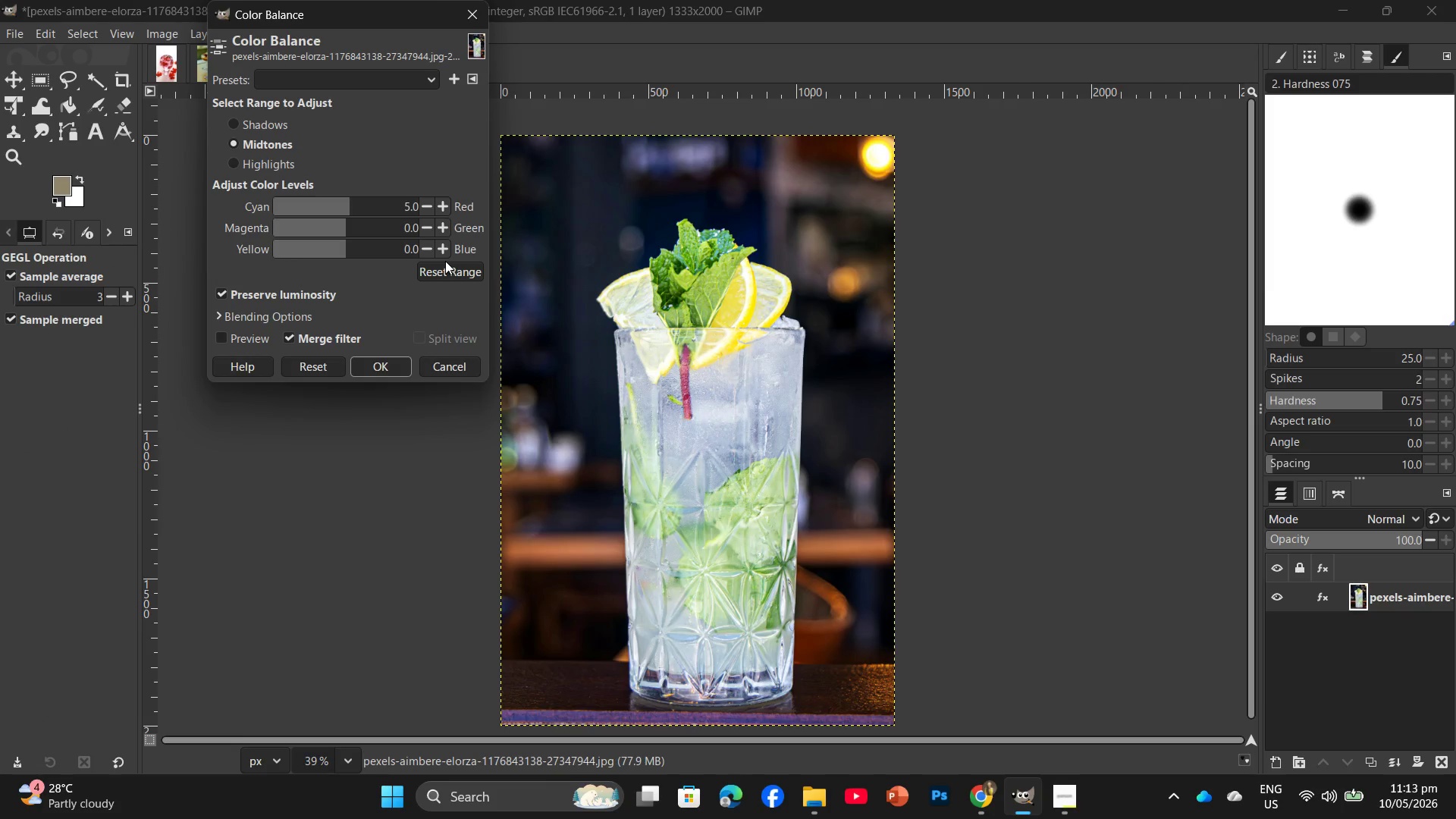 
double_click([447, 256])
 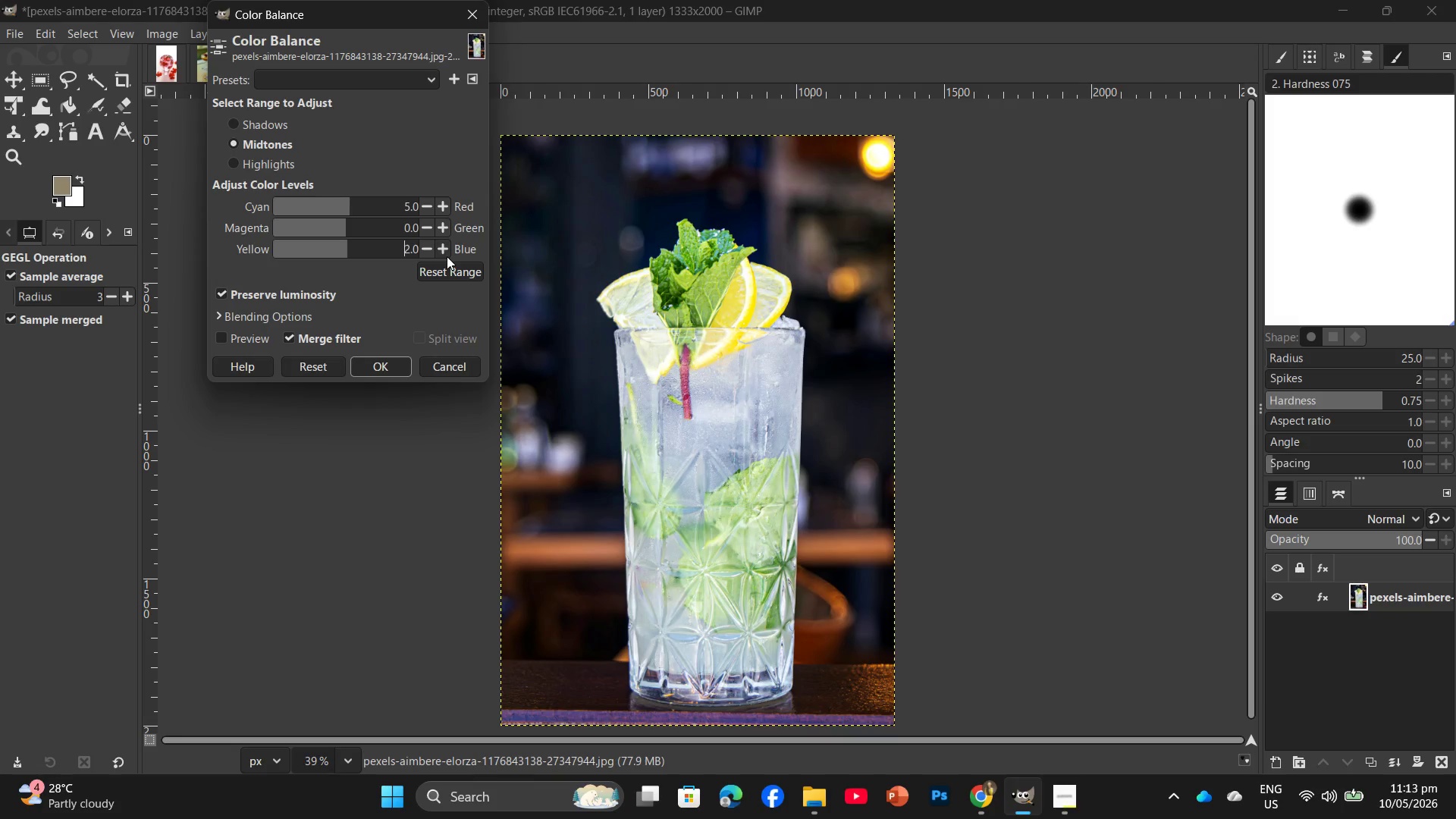 
triple_click([447, 256])
 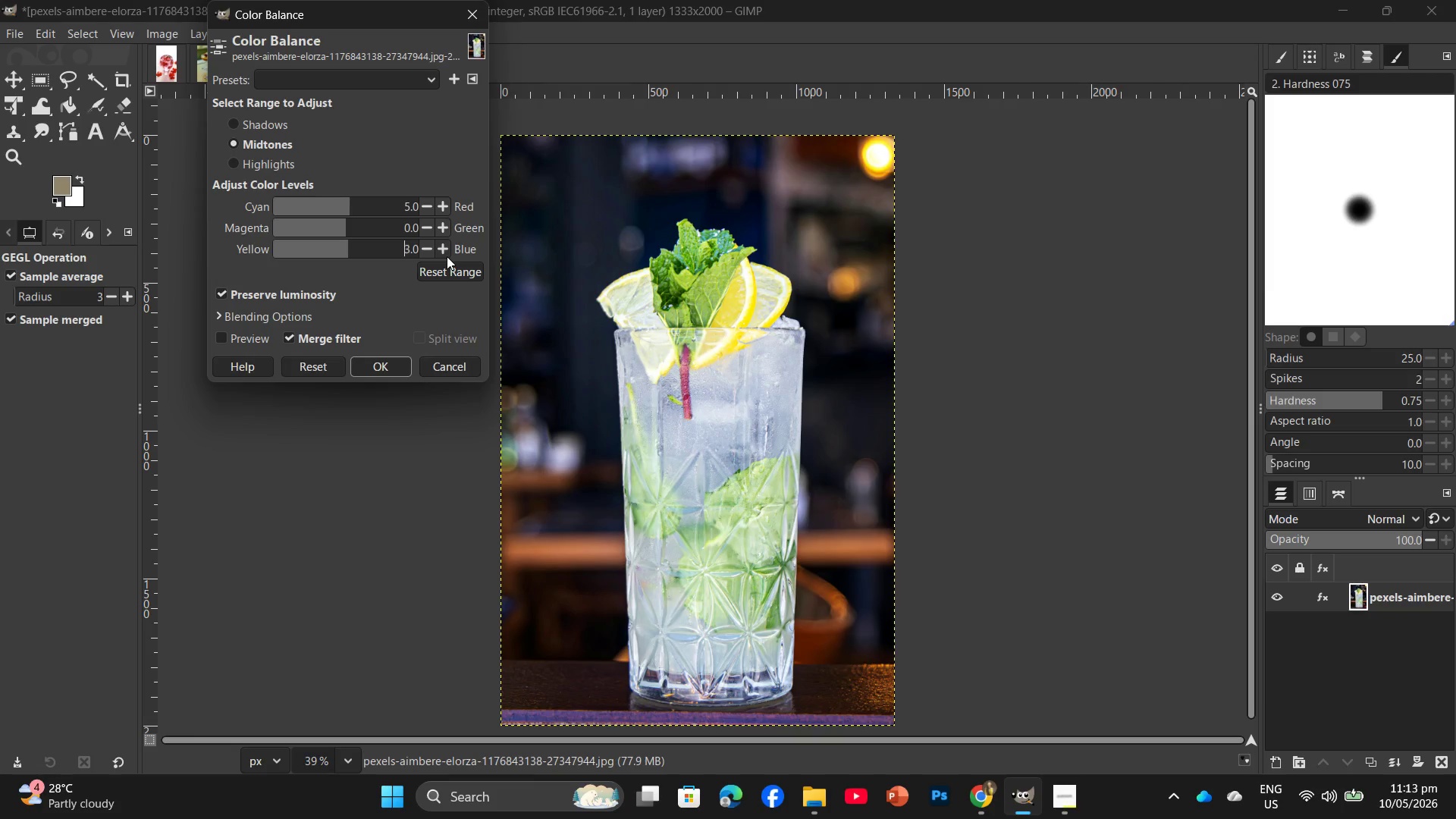 
triple_click([447, 256])
 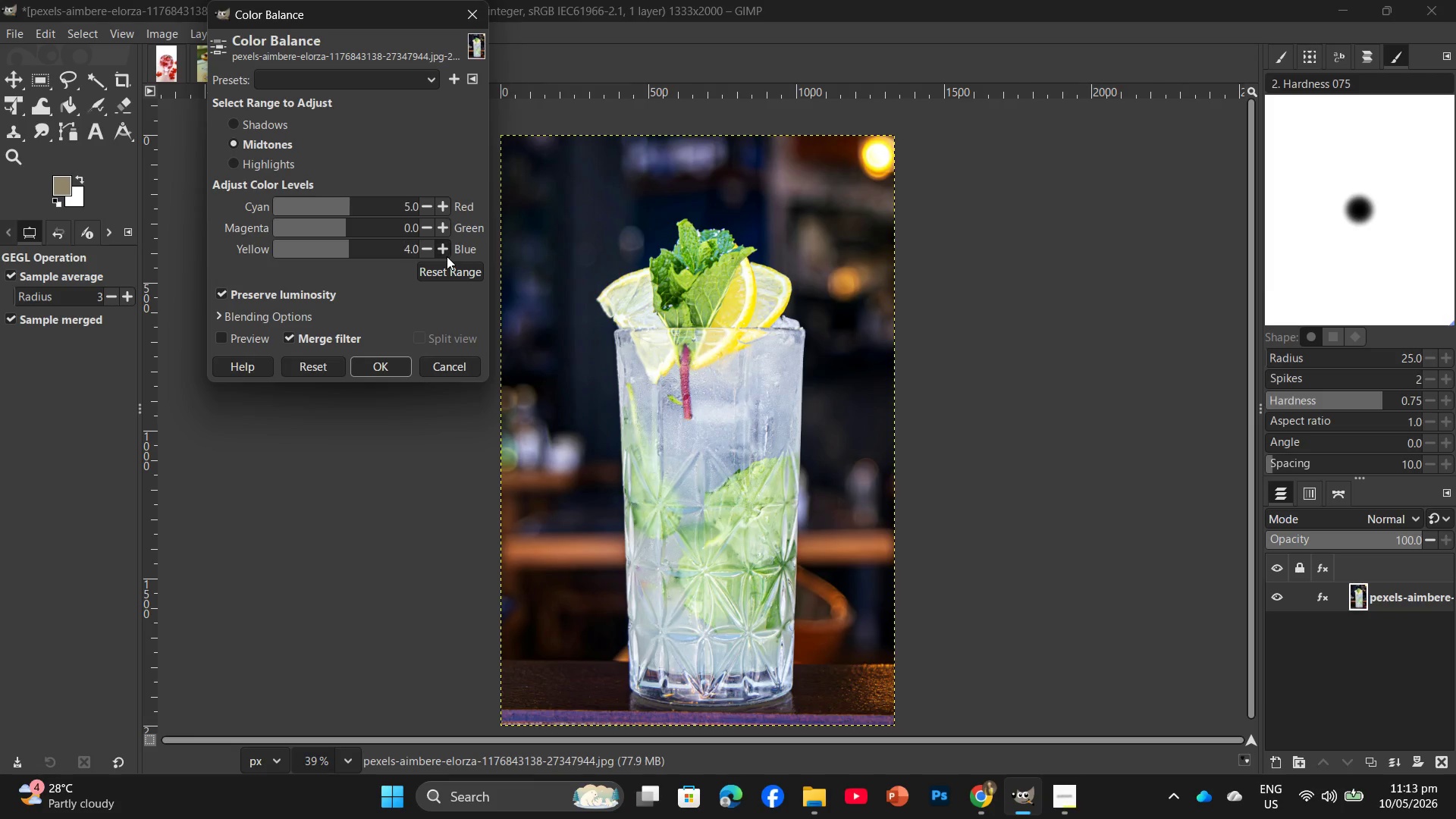 
triple_click([447, 256])
 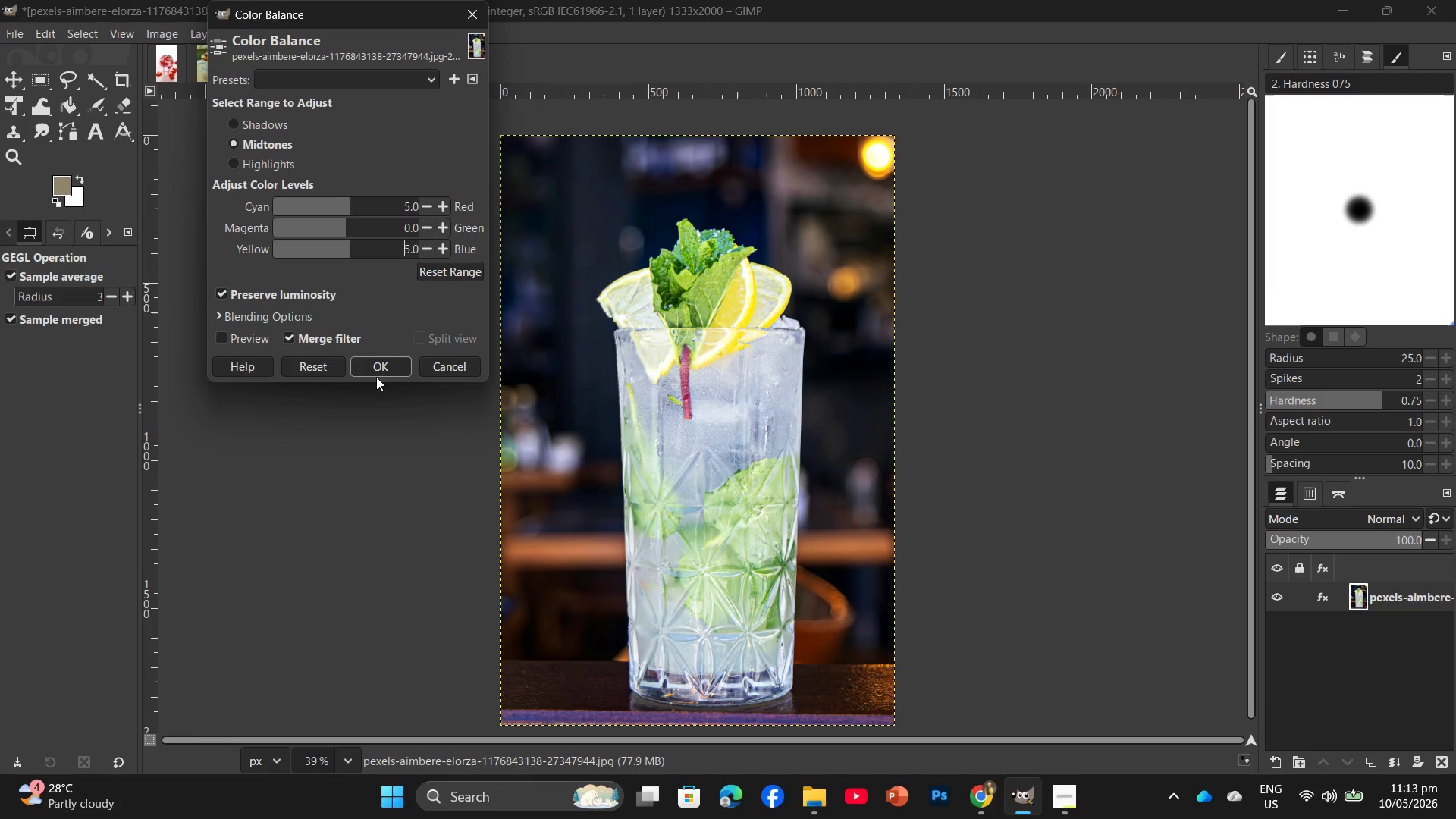 
left_click([377, 372])
 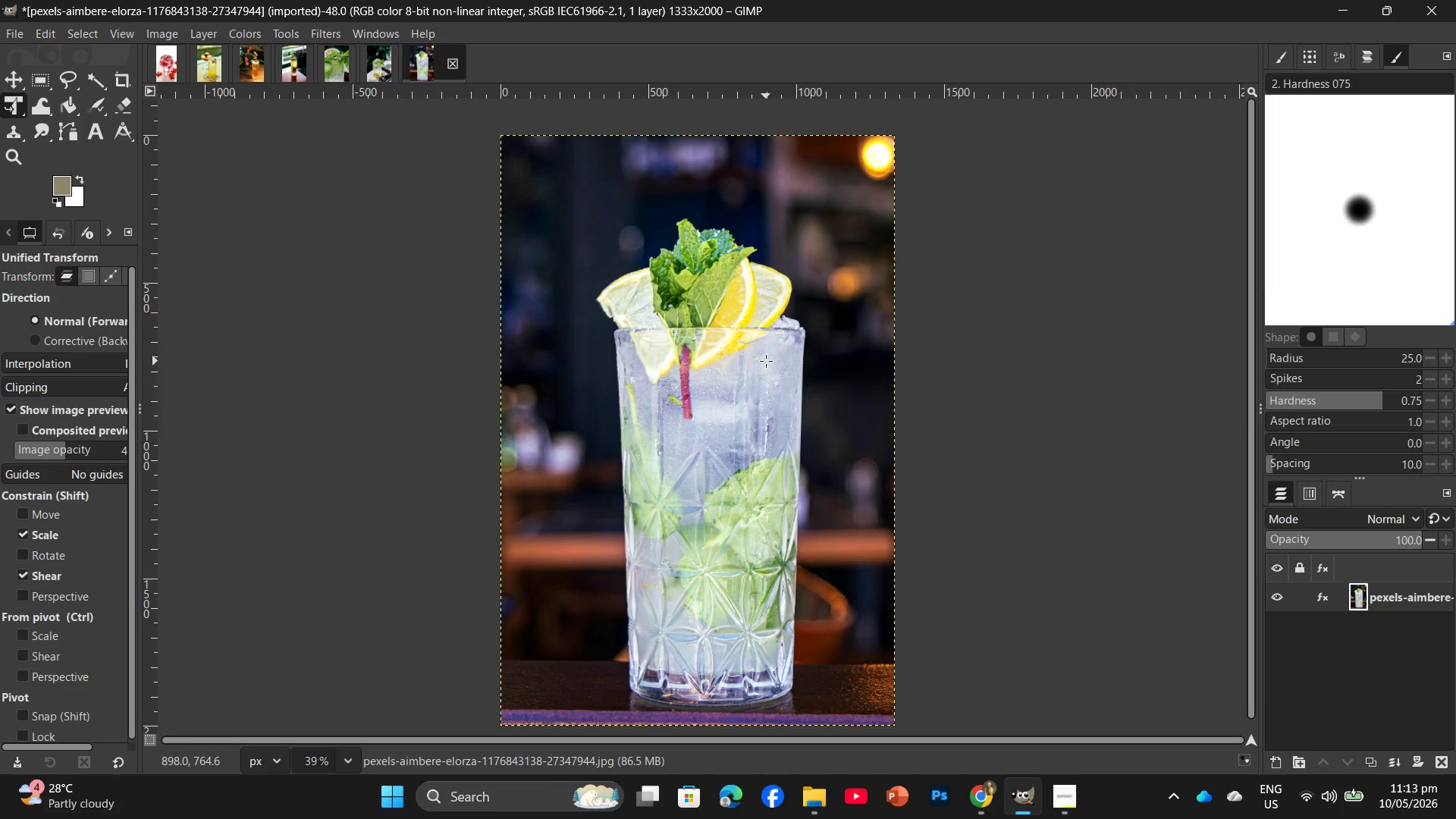 
wait(6.14)
 